 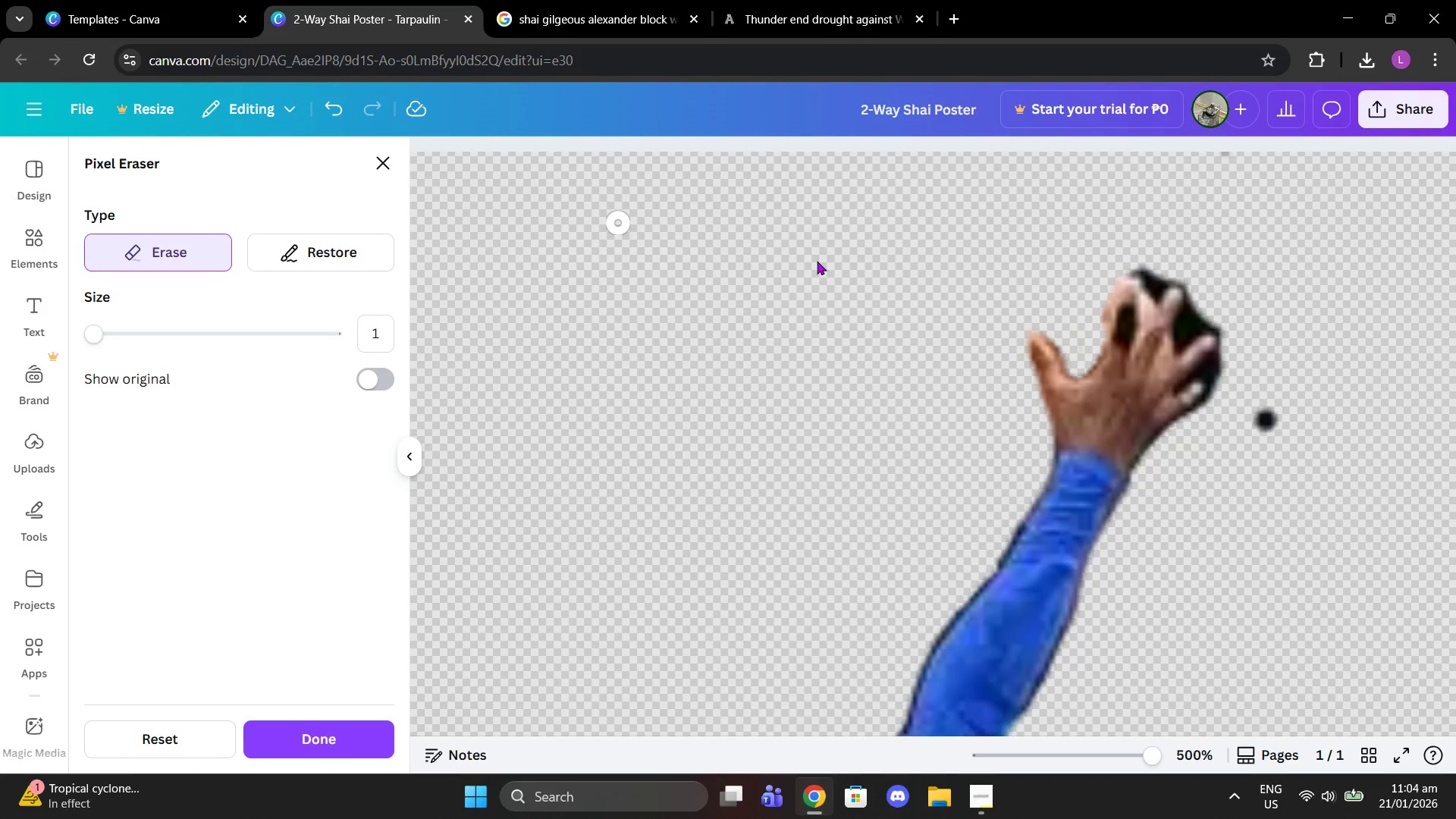 
left_click([1103, 315])
 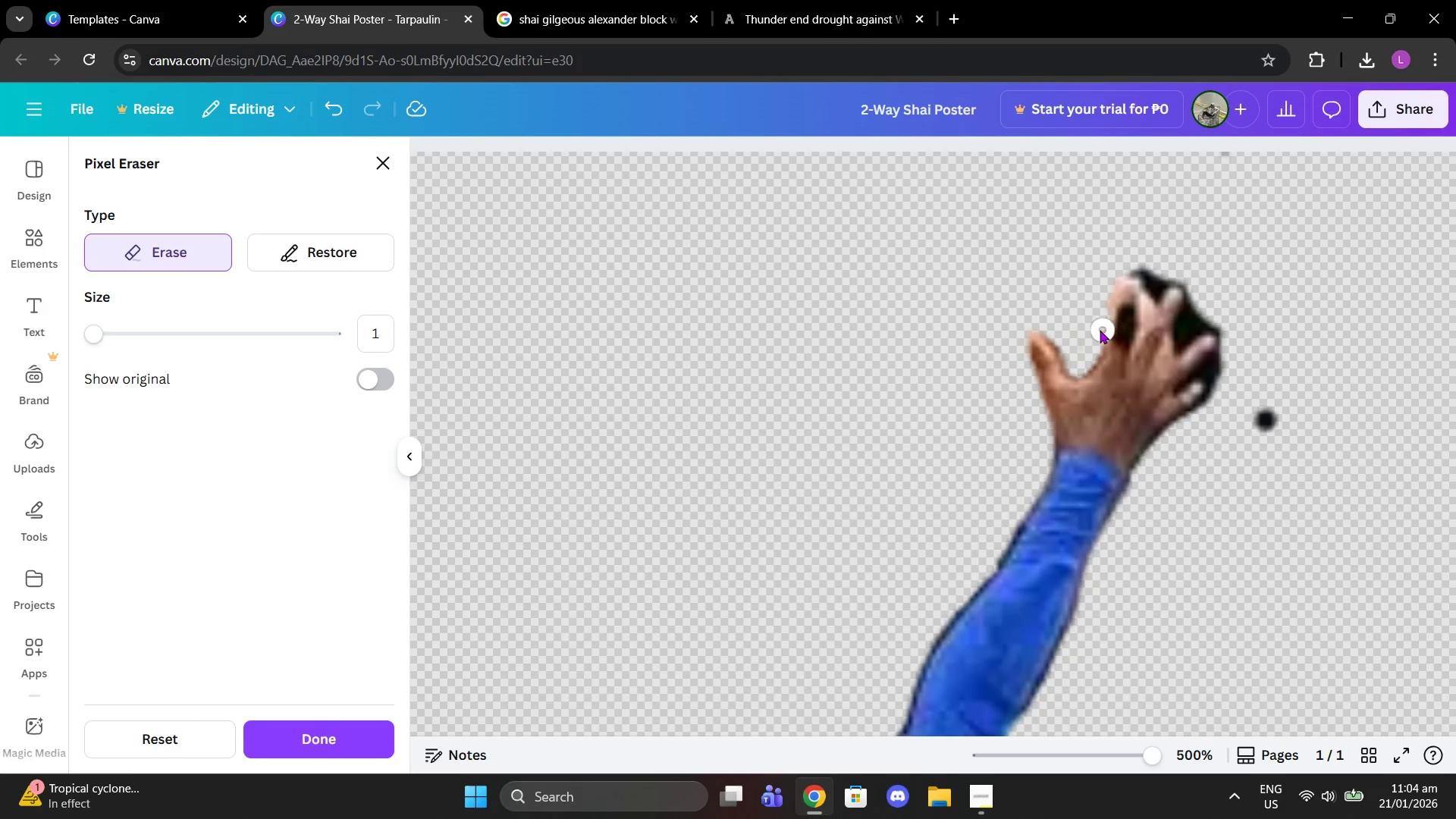 
left_click([1100, 330])
 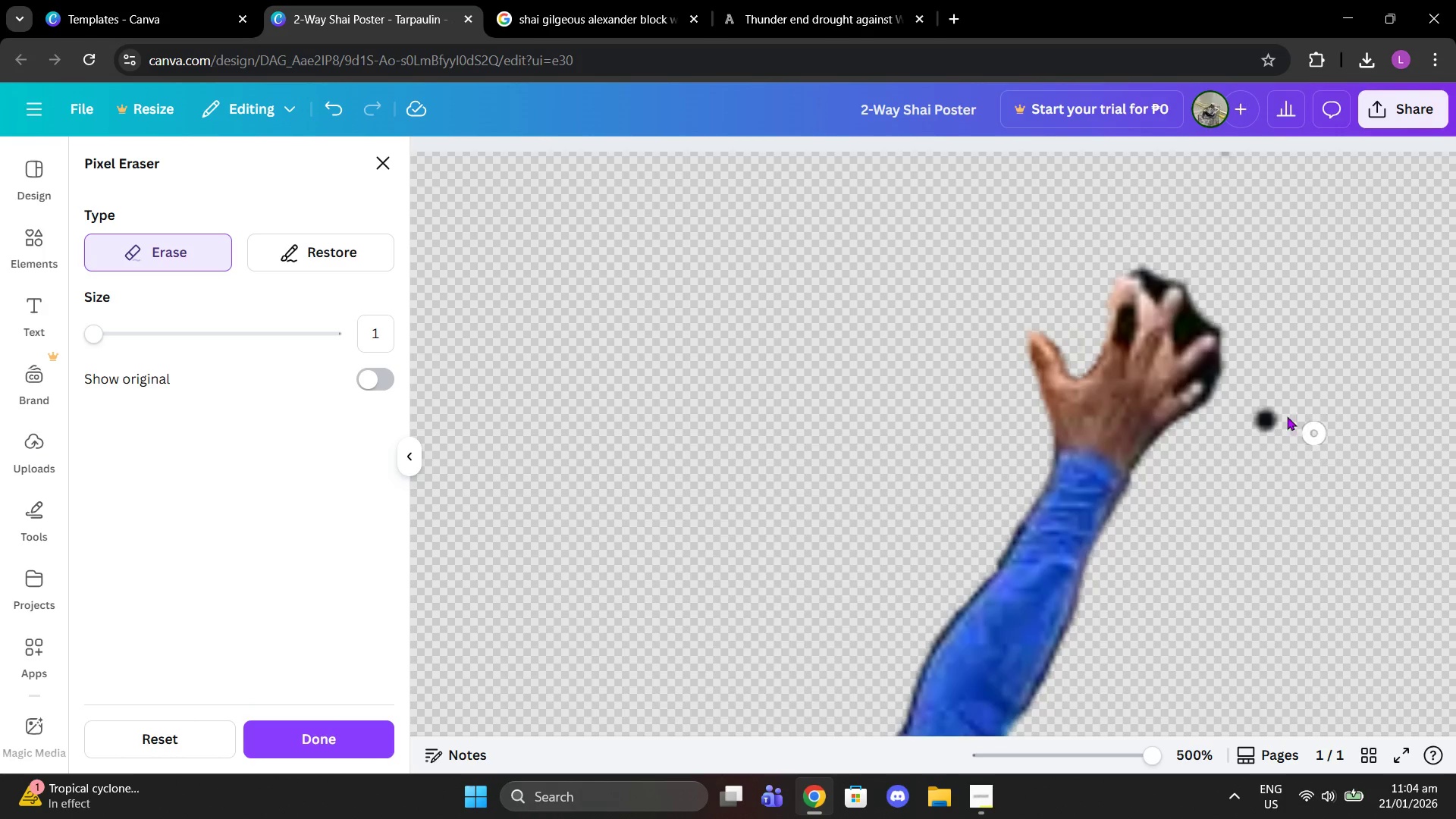 
left_click_drag(start_coordinate=[1279, 413], to_coordinate=[1270, 415])
 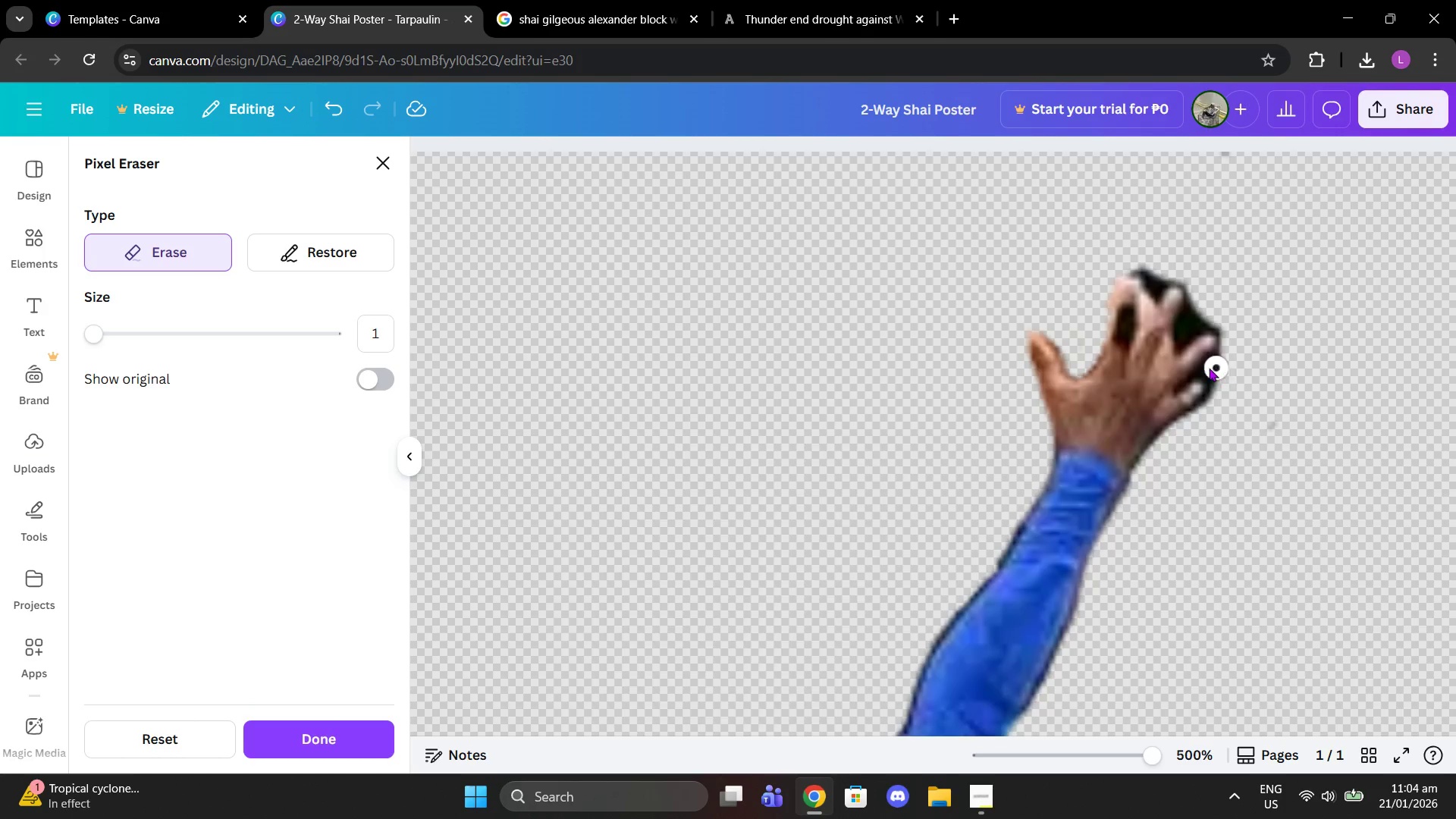 
left_click_drag(start_coordinate=[1208, 368], to_coordinate=[1223, 393])
 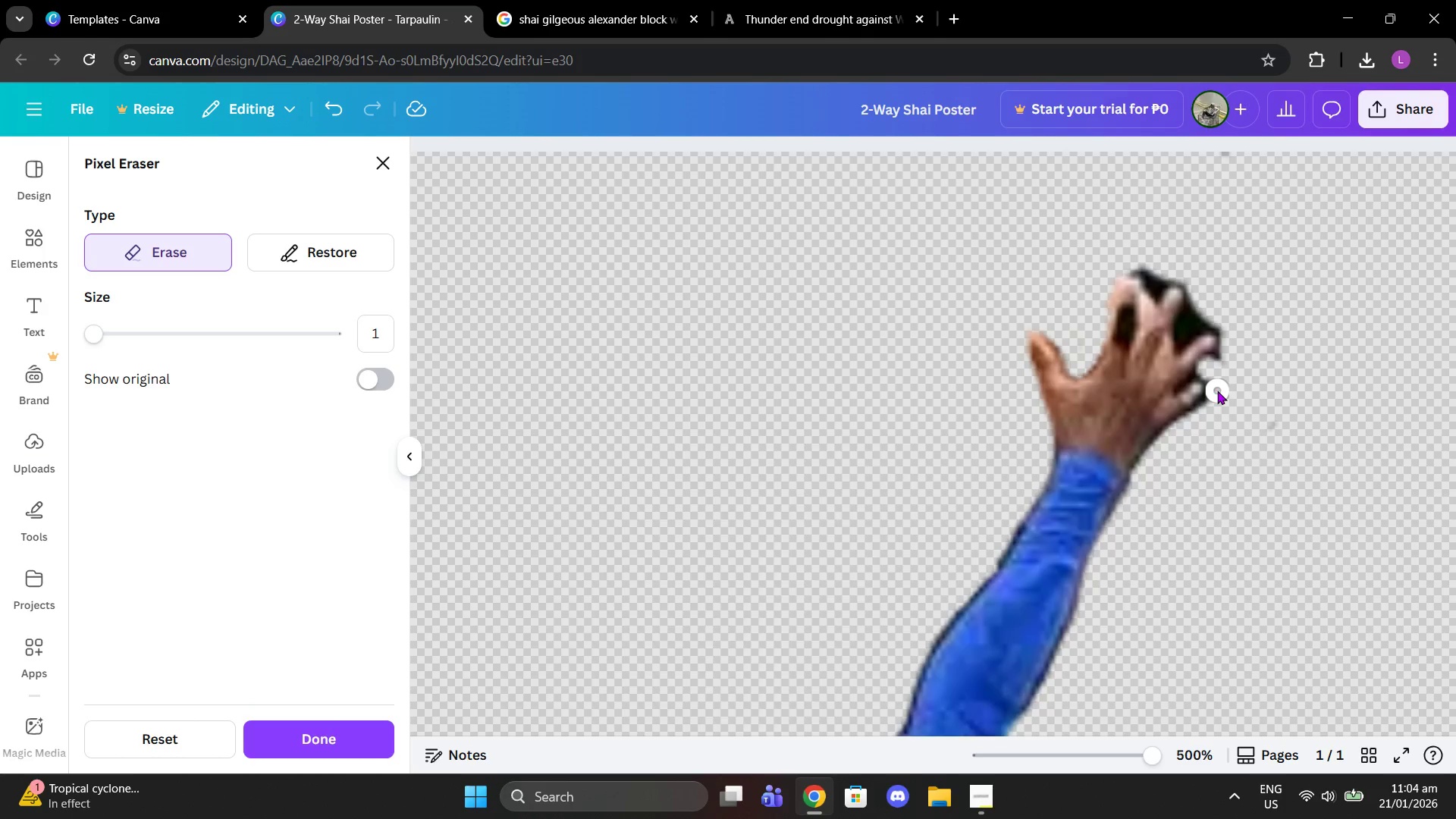 
left_click([1217, 391])
 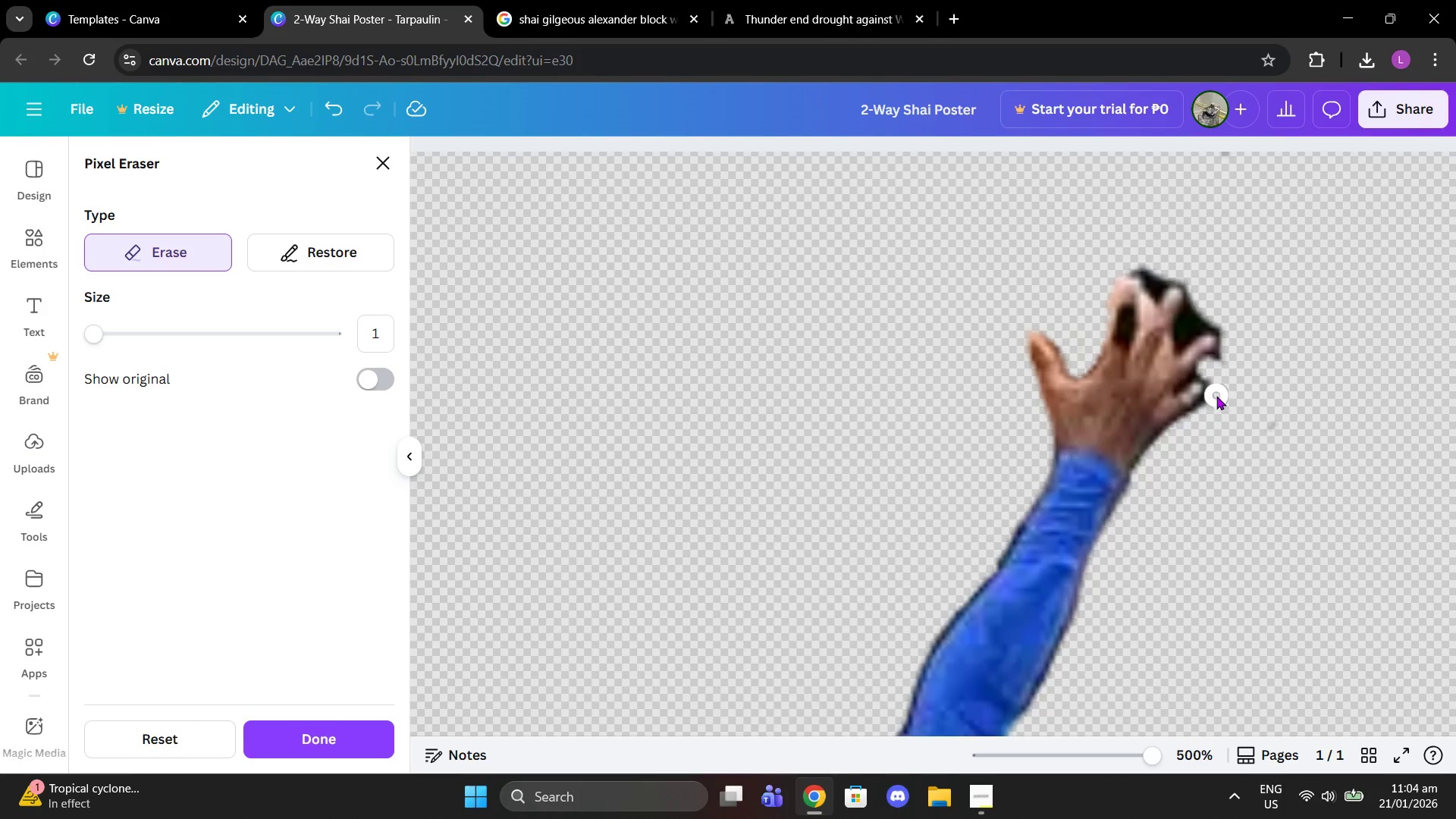 
left_click([1216, 396])
 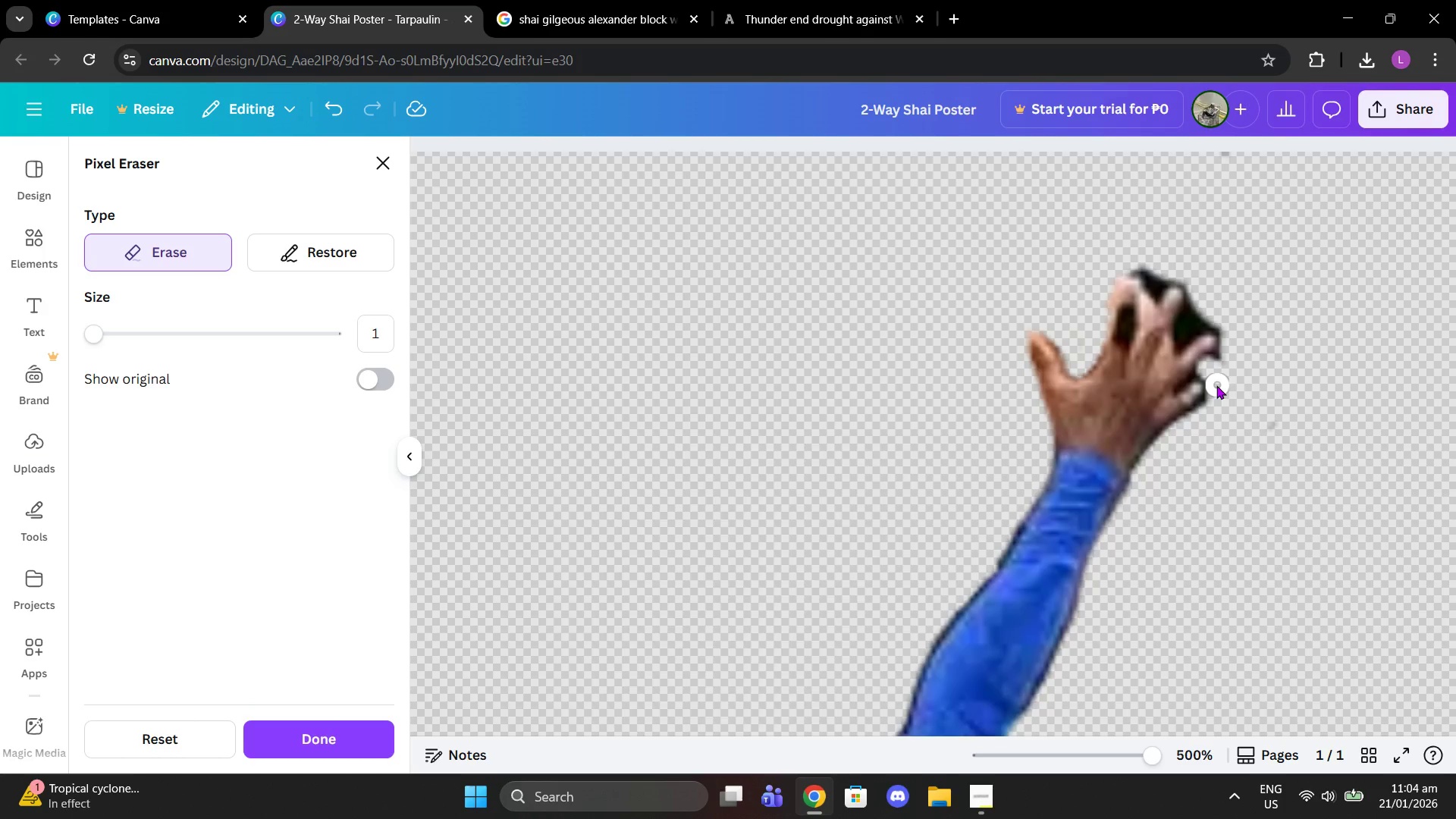 
left_click([1212, 385])
 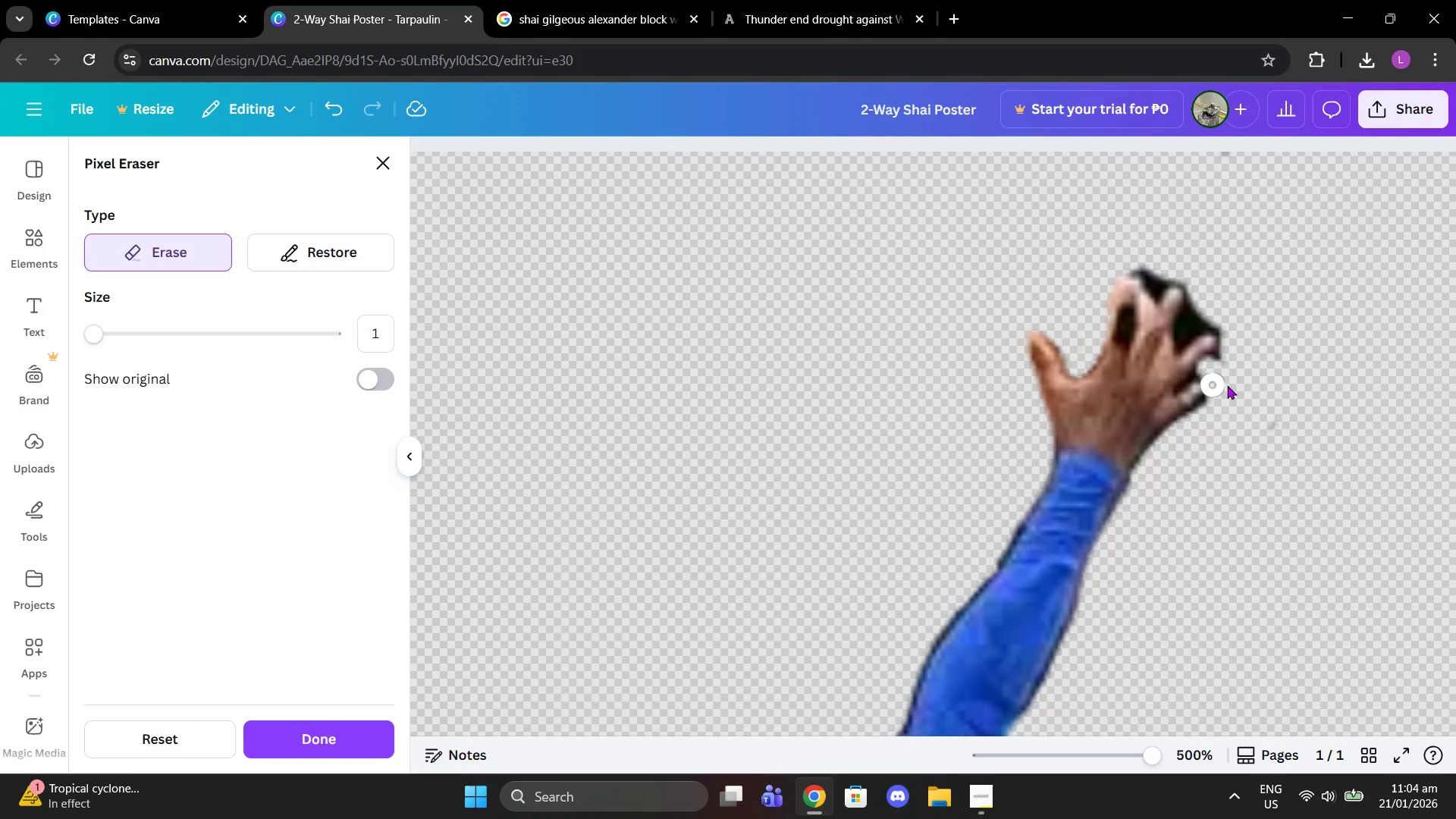 
left_click_drag(start_coordinate=[1260, 424], to_coordinate=[1289, 441])
 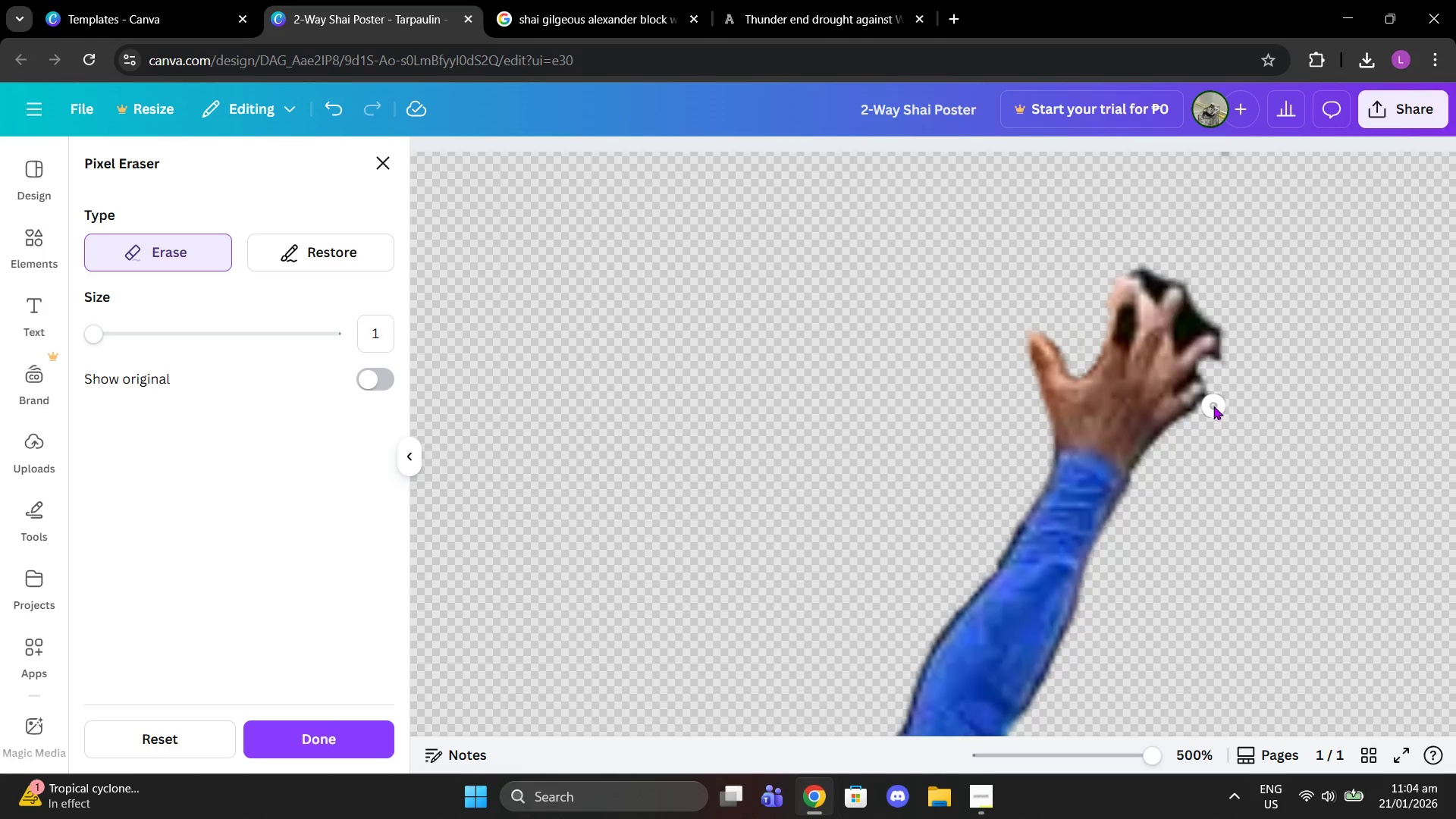 
left_click([1211, 405])
 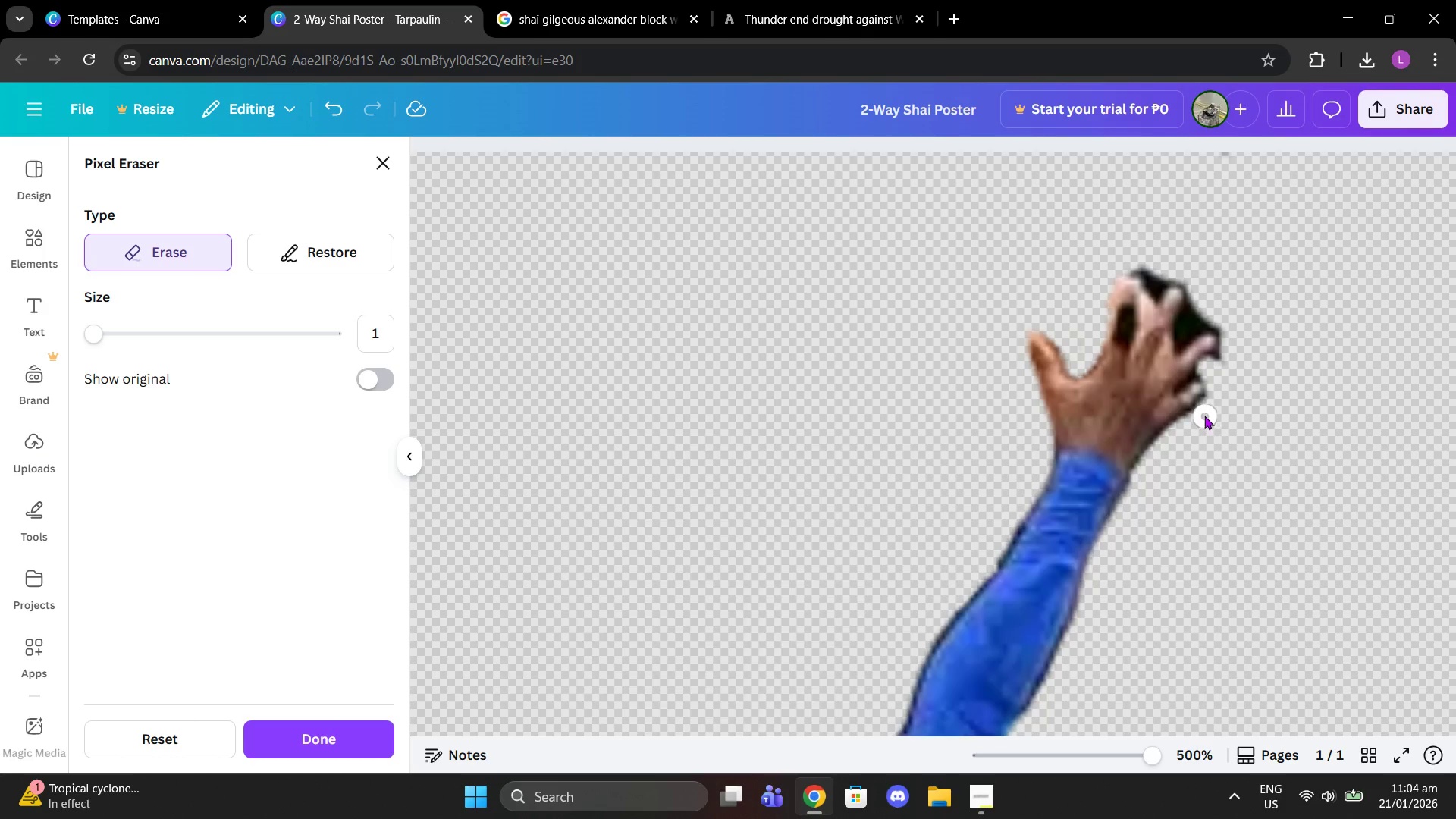 
left_click_drag(start_coordinate=[1203, 416], to_coordinate=[1196, 423])
 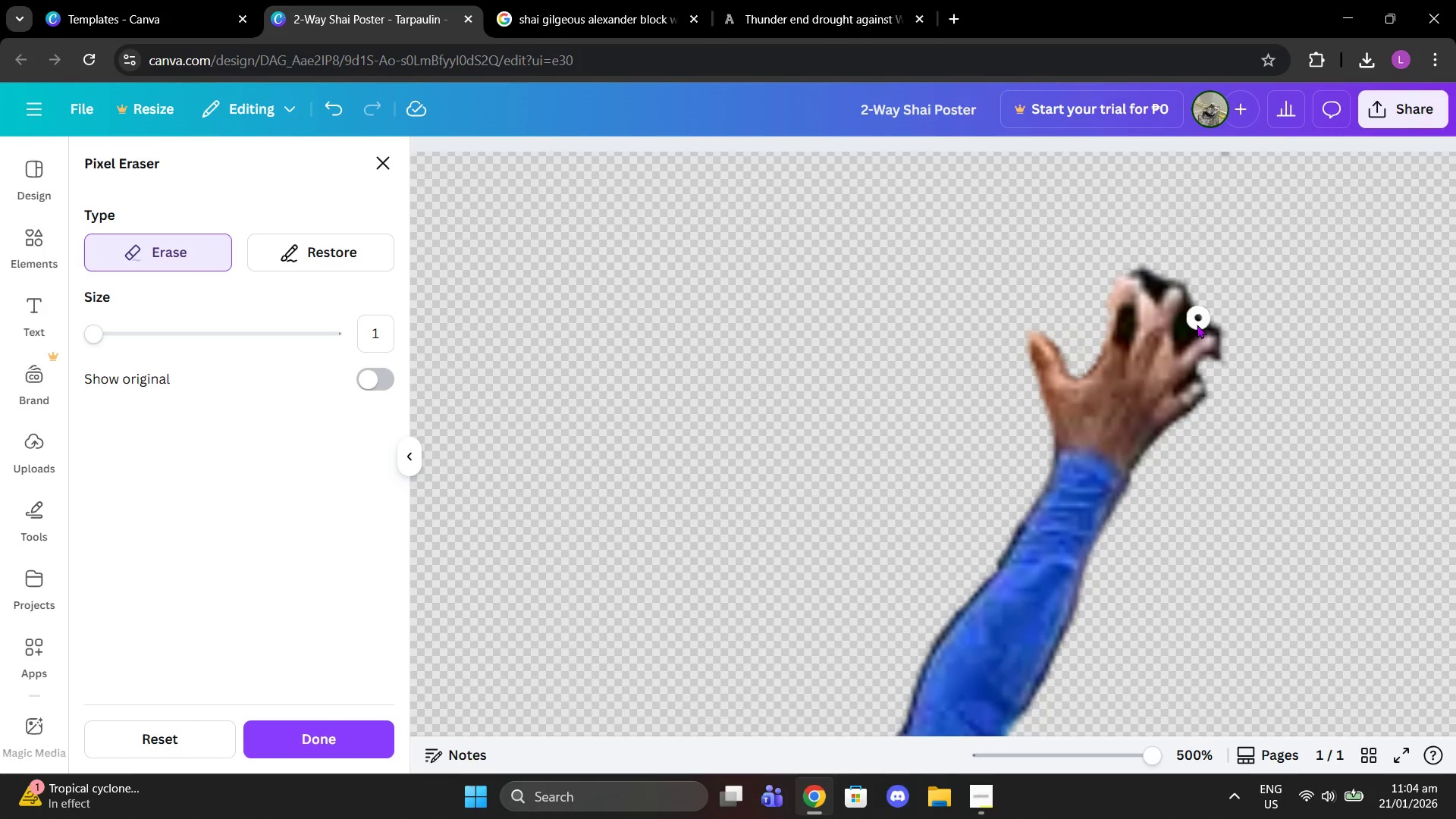 
left_click([1194, 329])
 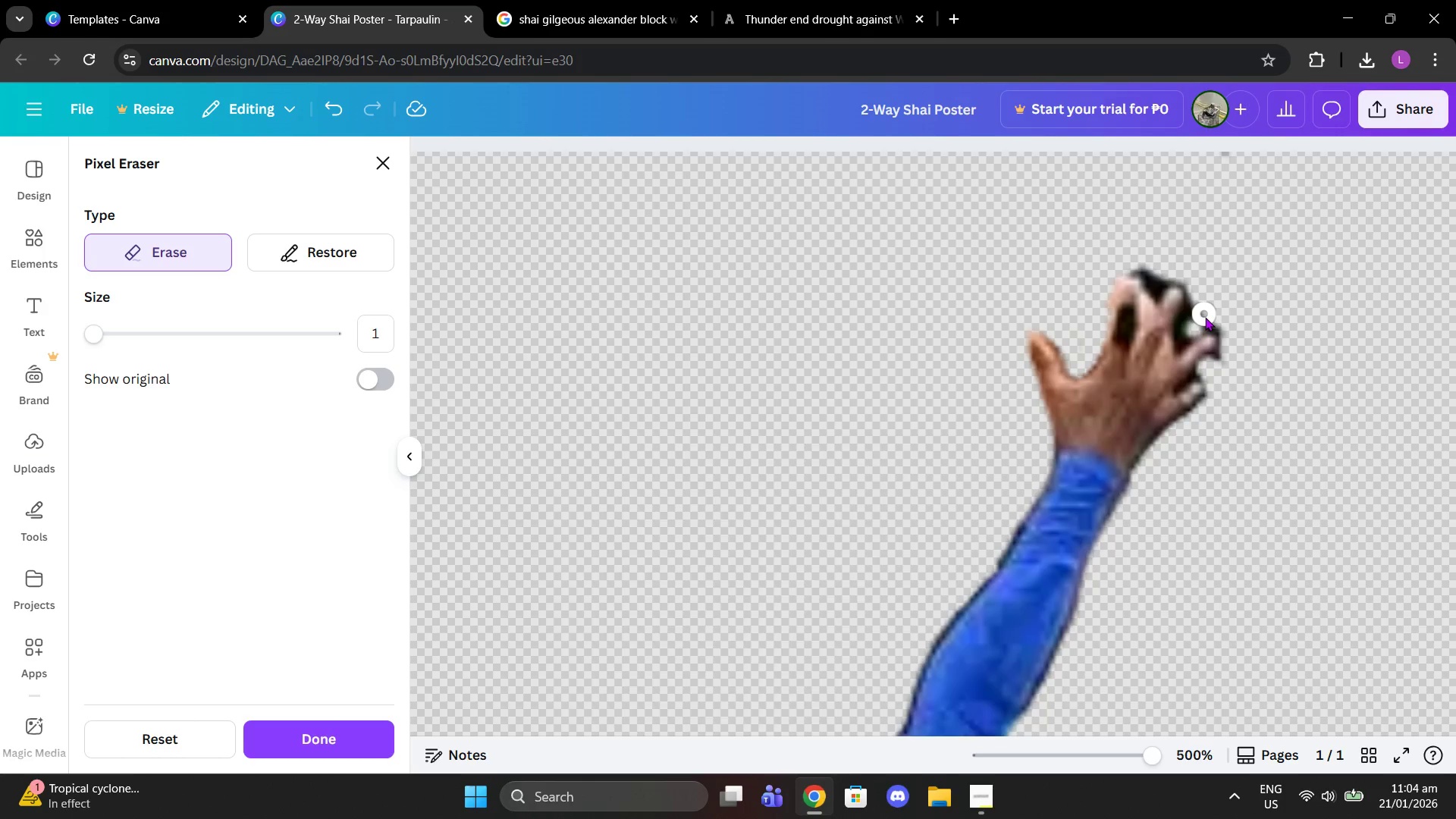 
left_click_drag(start_coordinate=[1203, 324], to_coordinate=[1219, 320])
 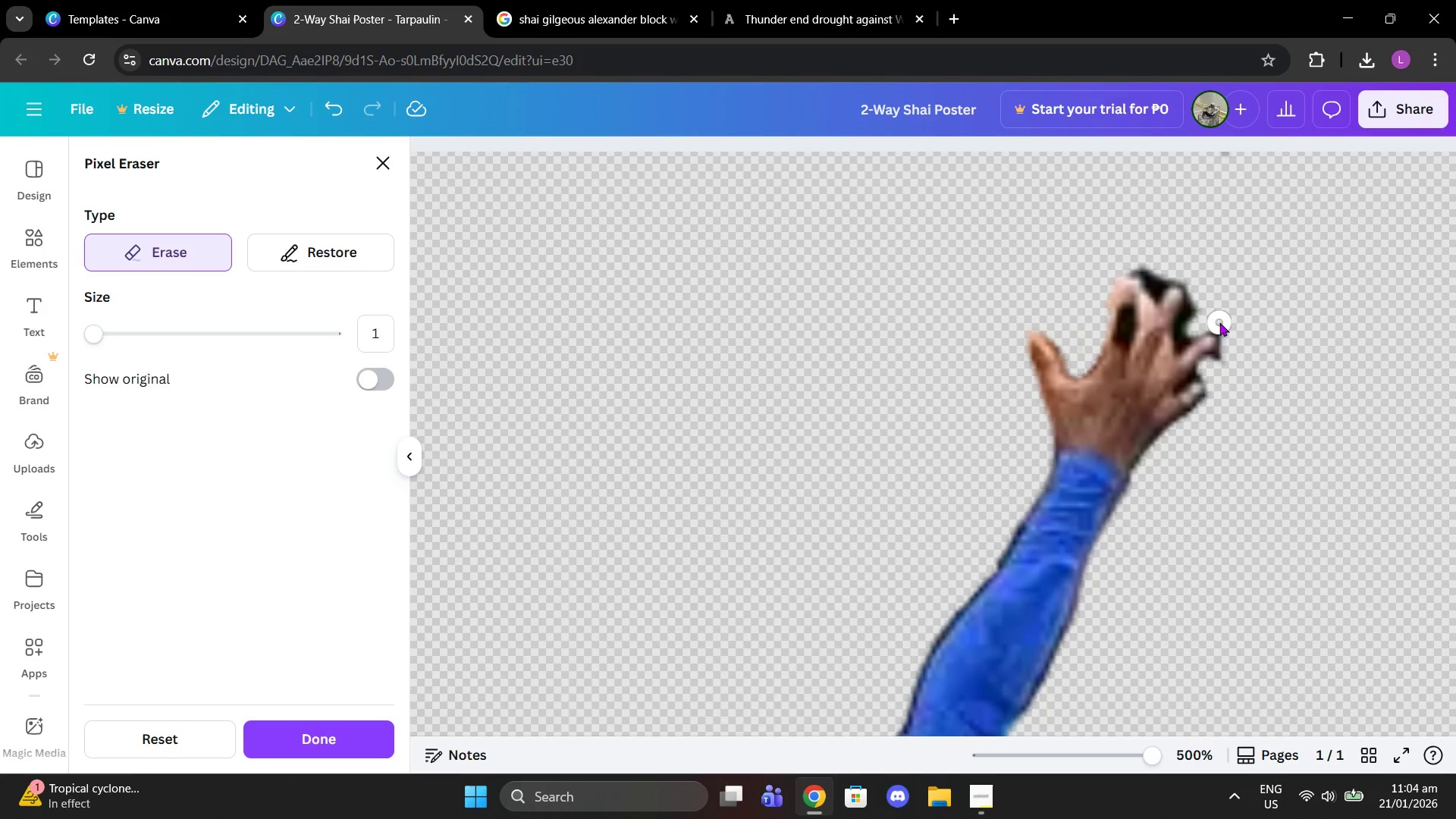 
left_click([1219, 322])
 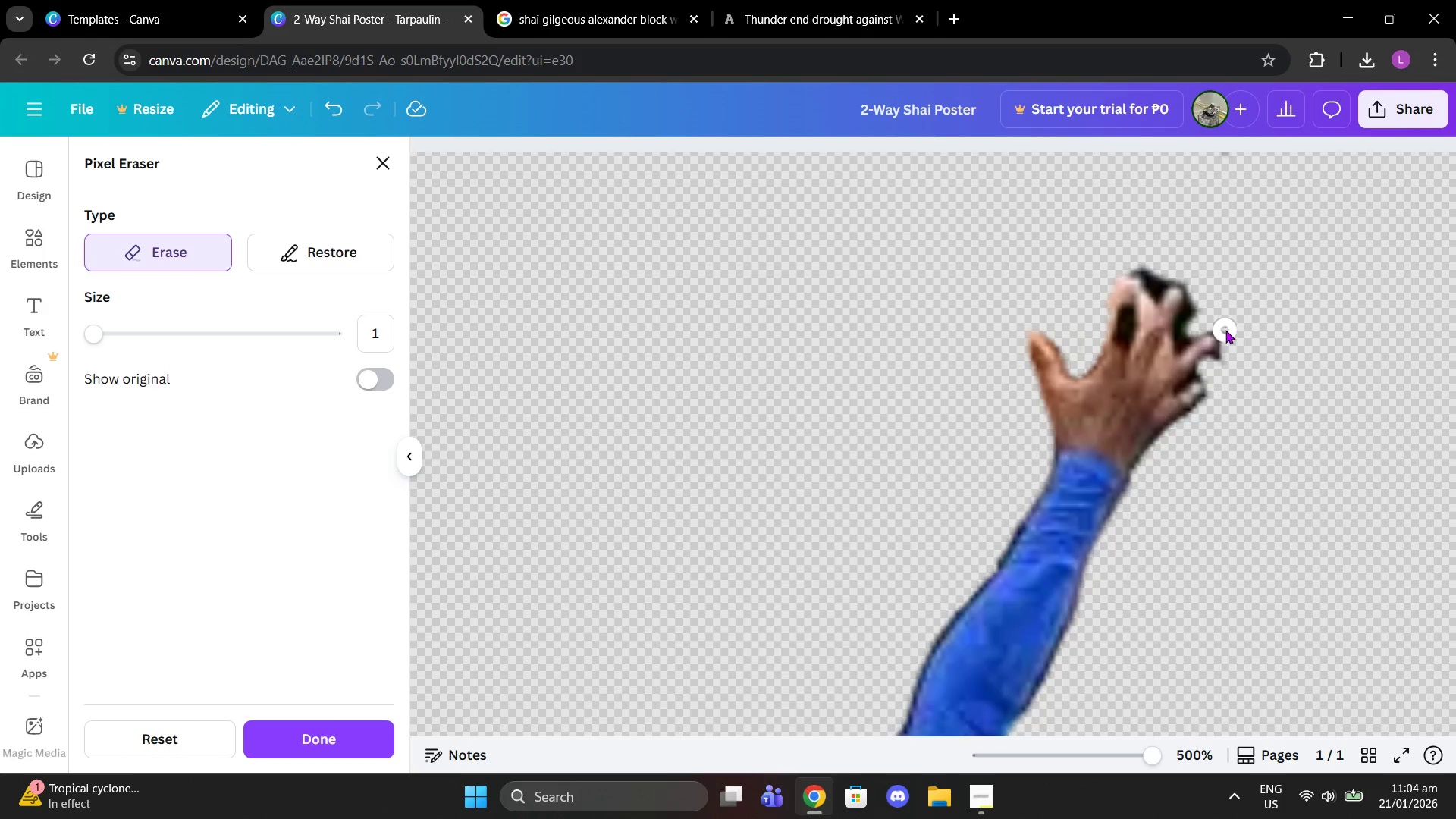 
left_click([1225, 330])
 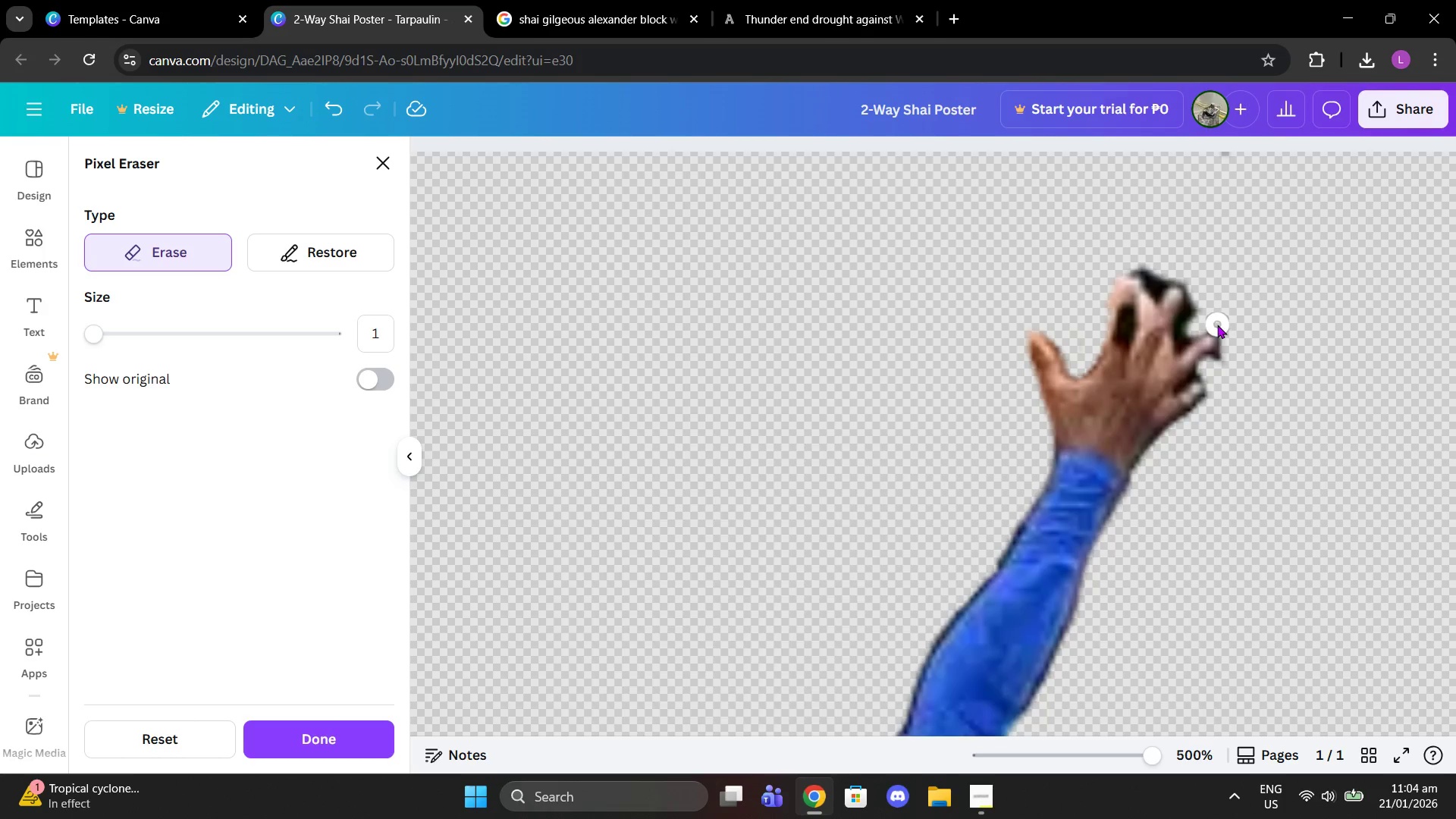 
left_click([1217, 325])
 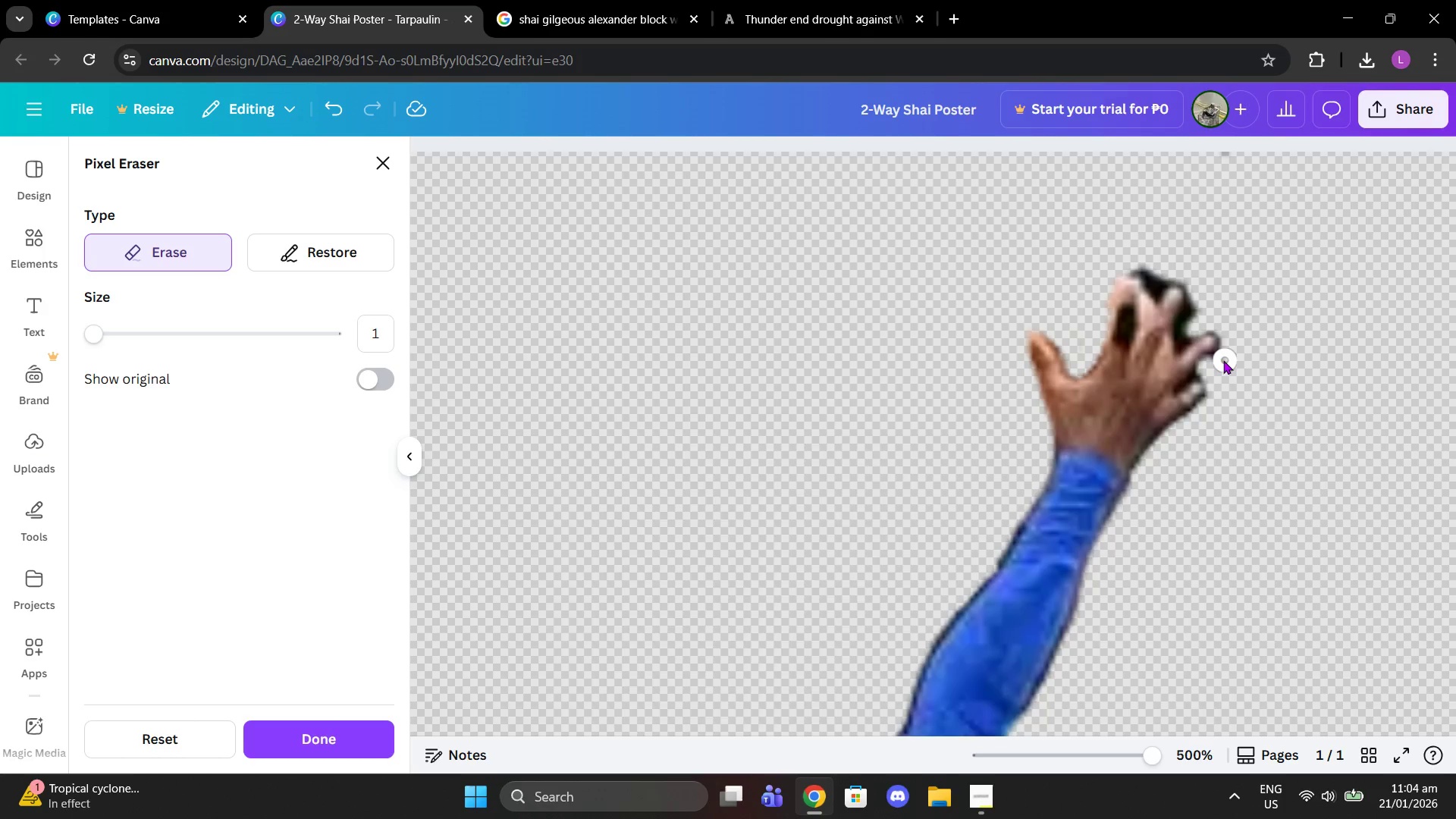 
left_click([1222, 360])
 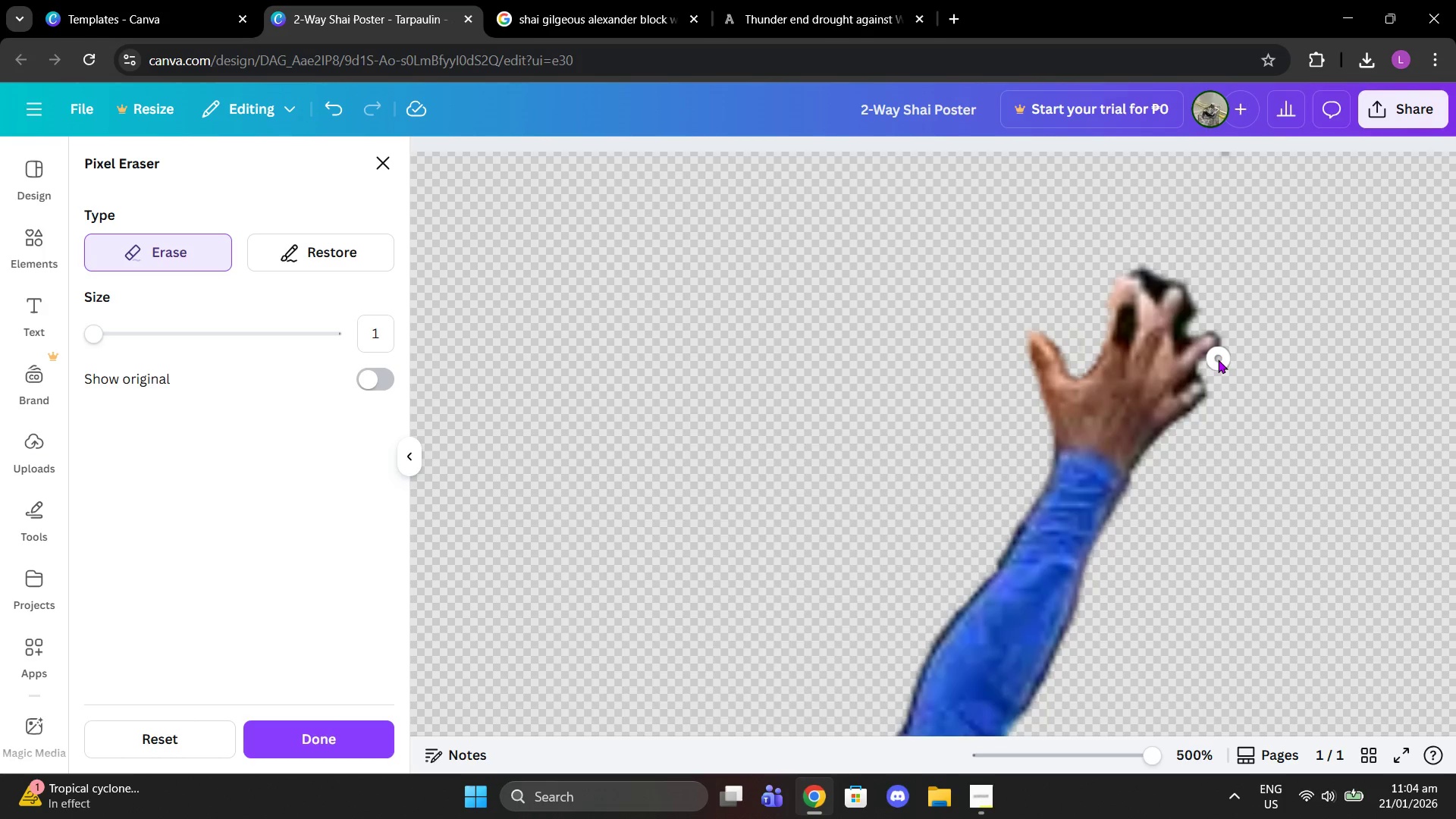 
left_click([1218, 359])
 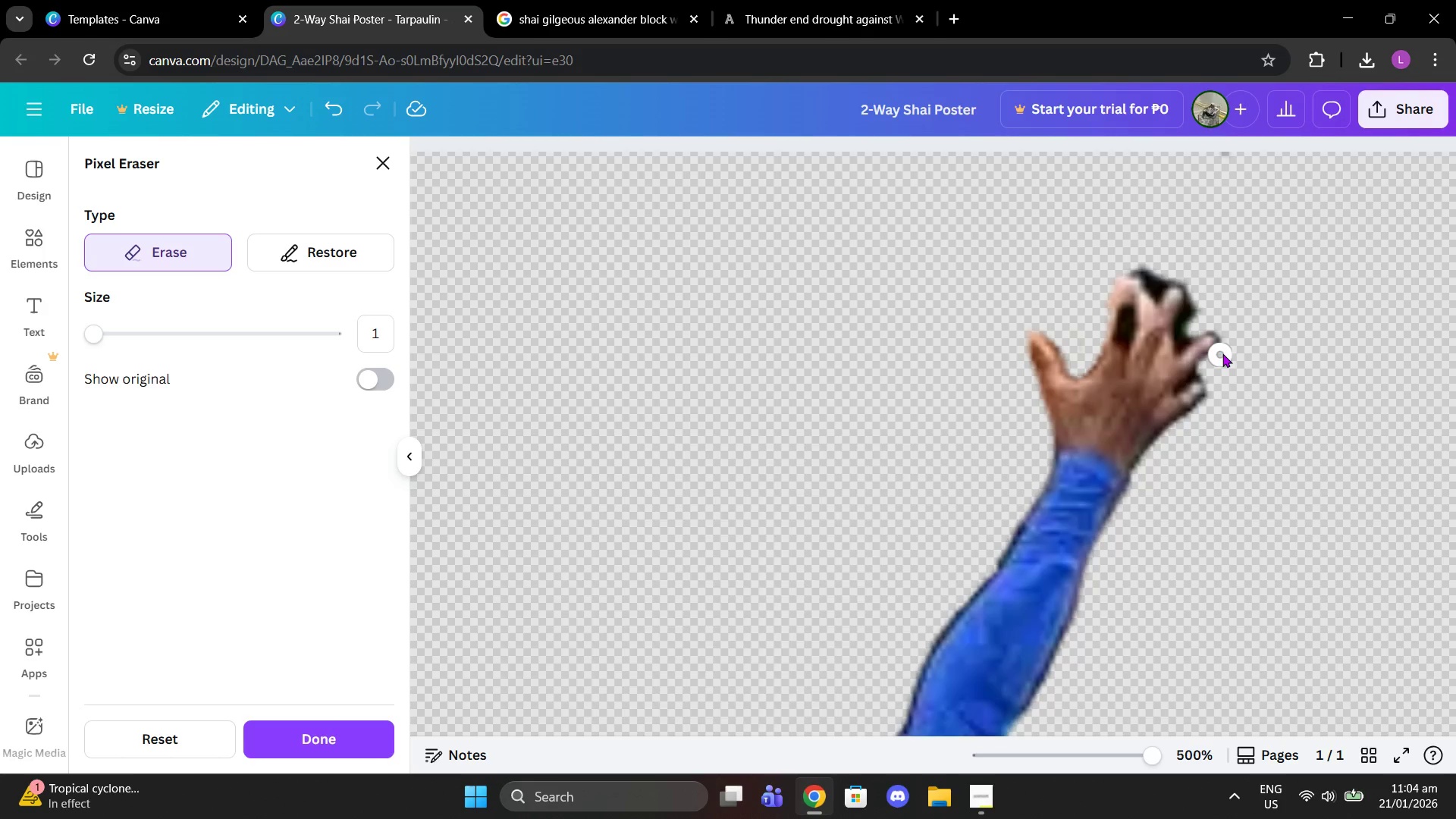 
left_click([1228, 350])
 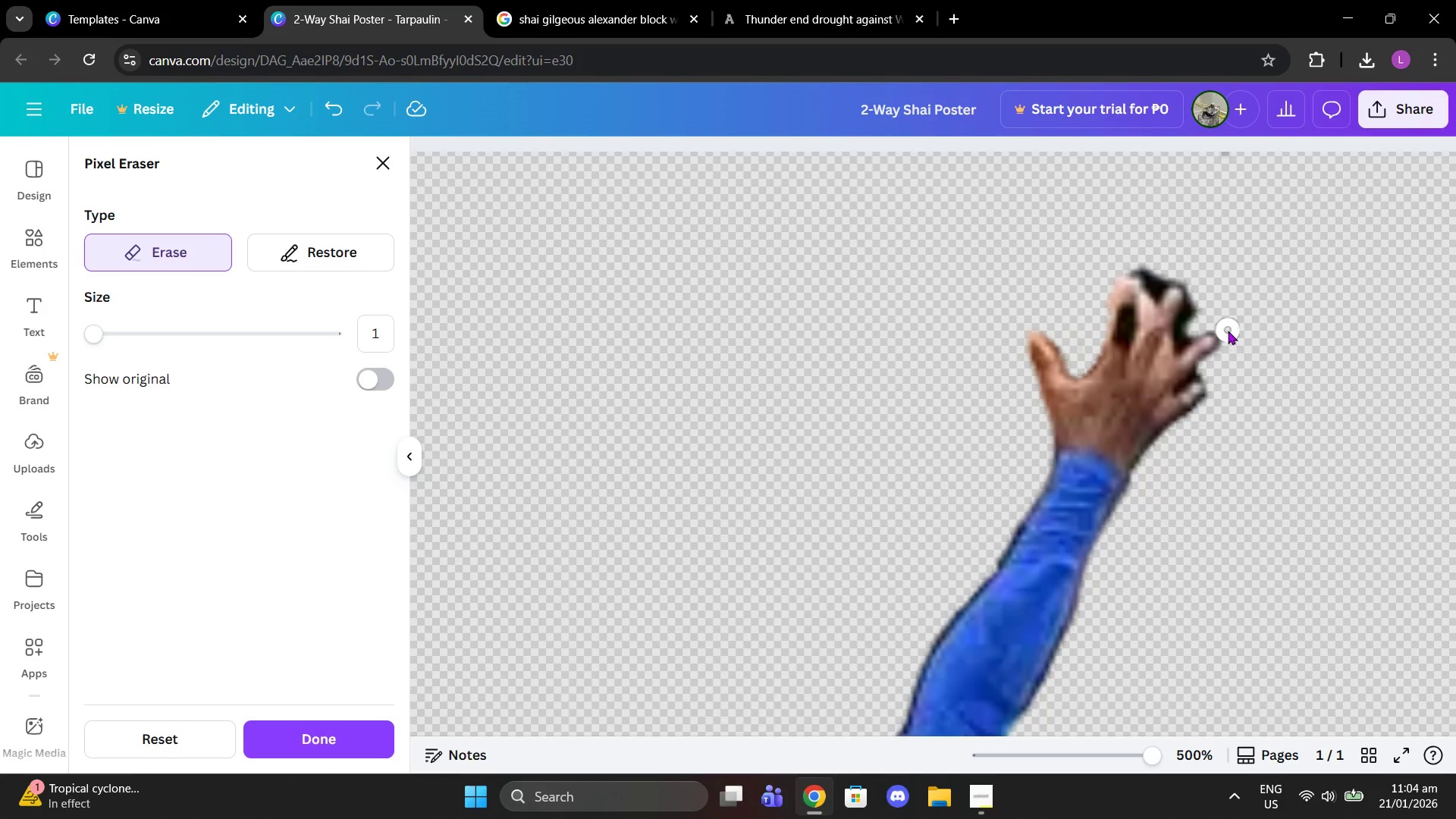 
left_click([1228, 331])
 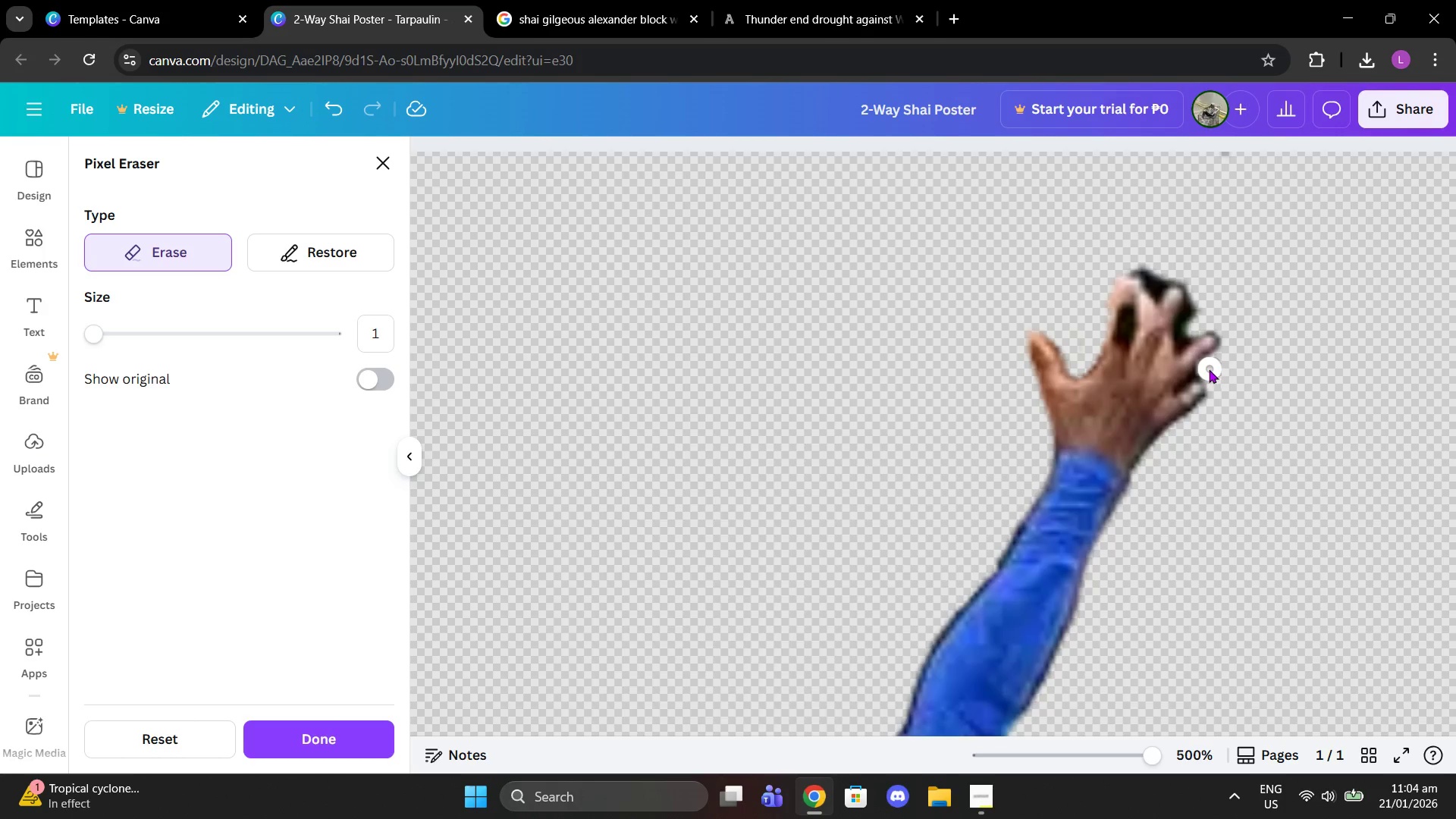 
left_click([1205, 372])
 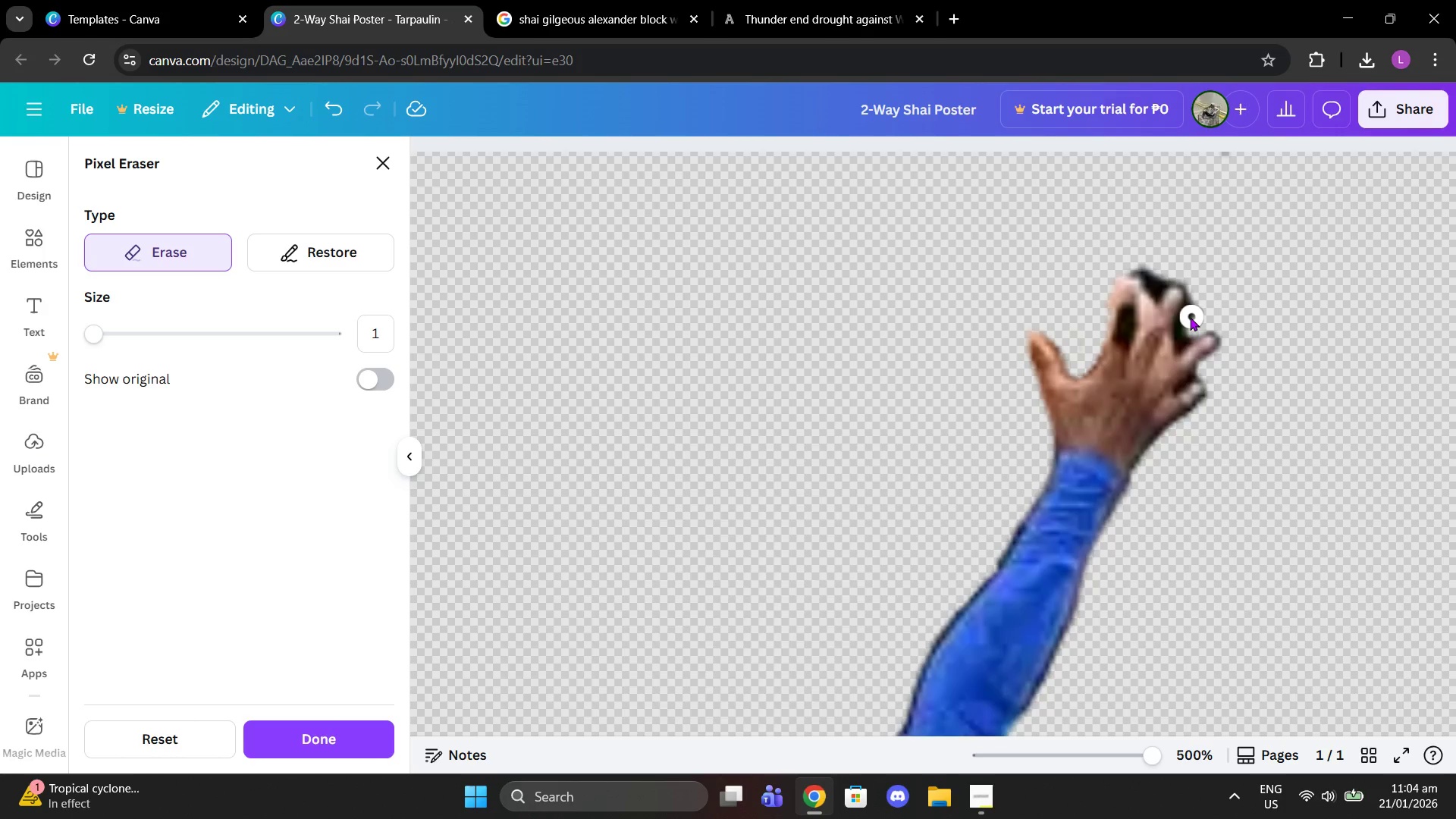 
left_click_drag(start_coordinate=[1190, 317], to_coordinate=[1181, 329])
 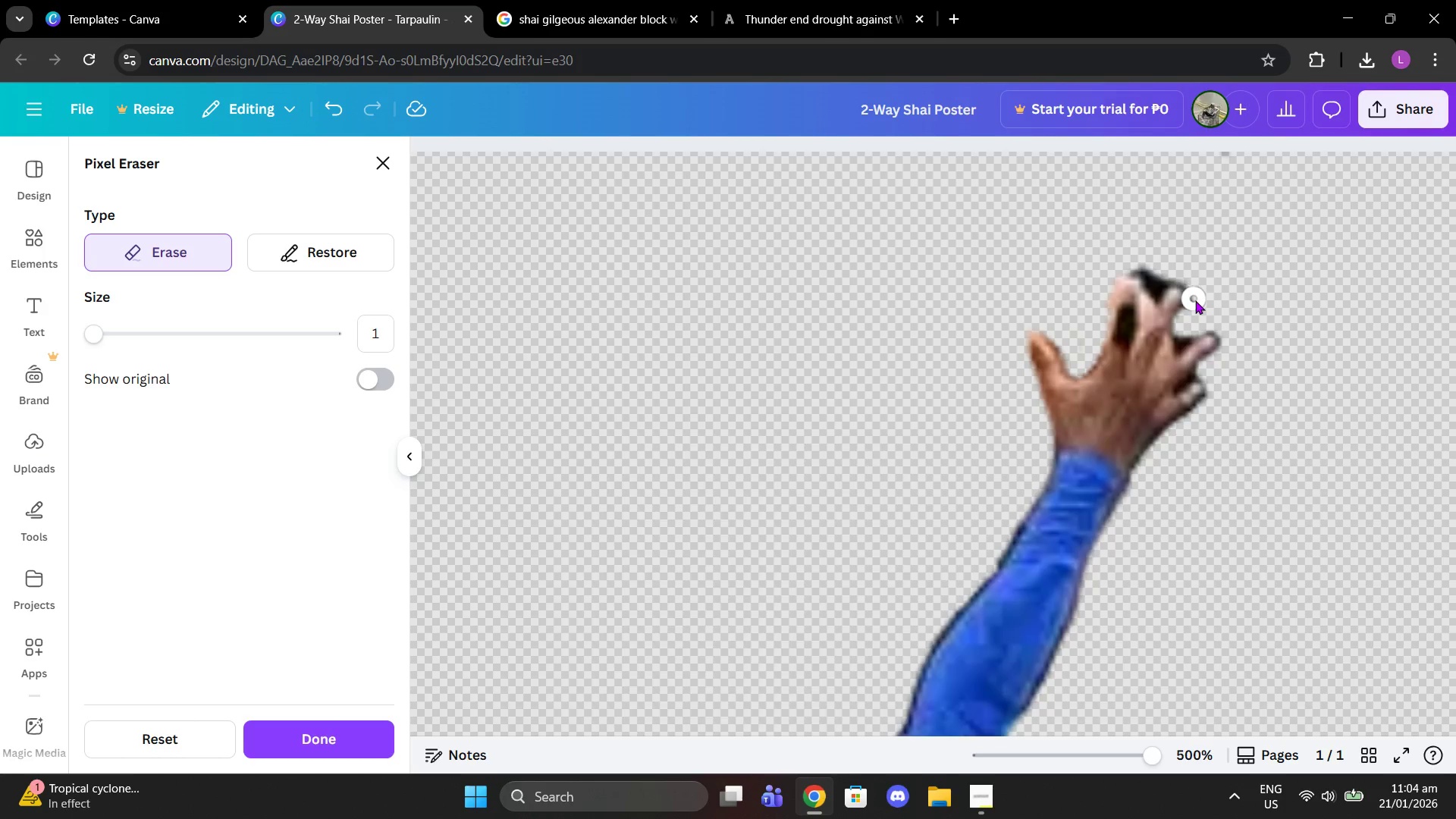 
left_click_drag(start_coordinate=[1195, 302], to_coordinate=[1188, 315])
 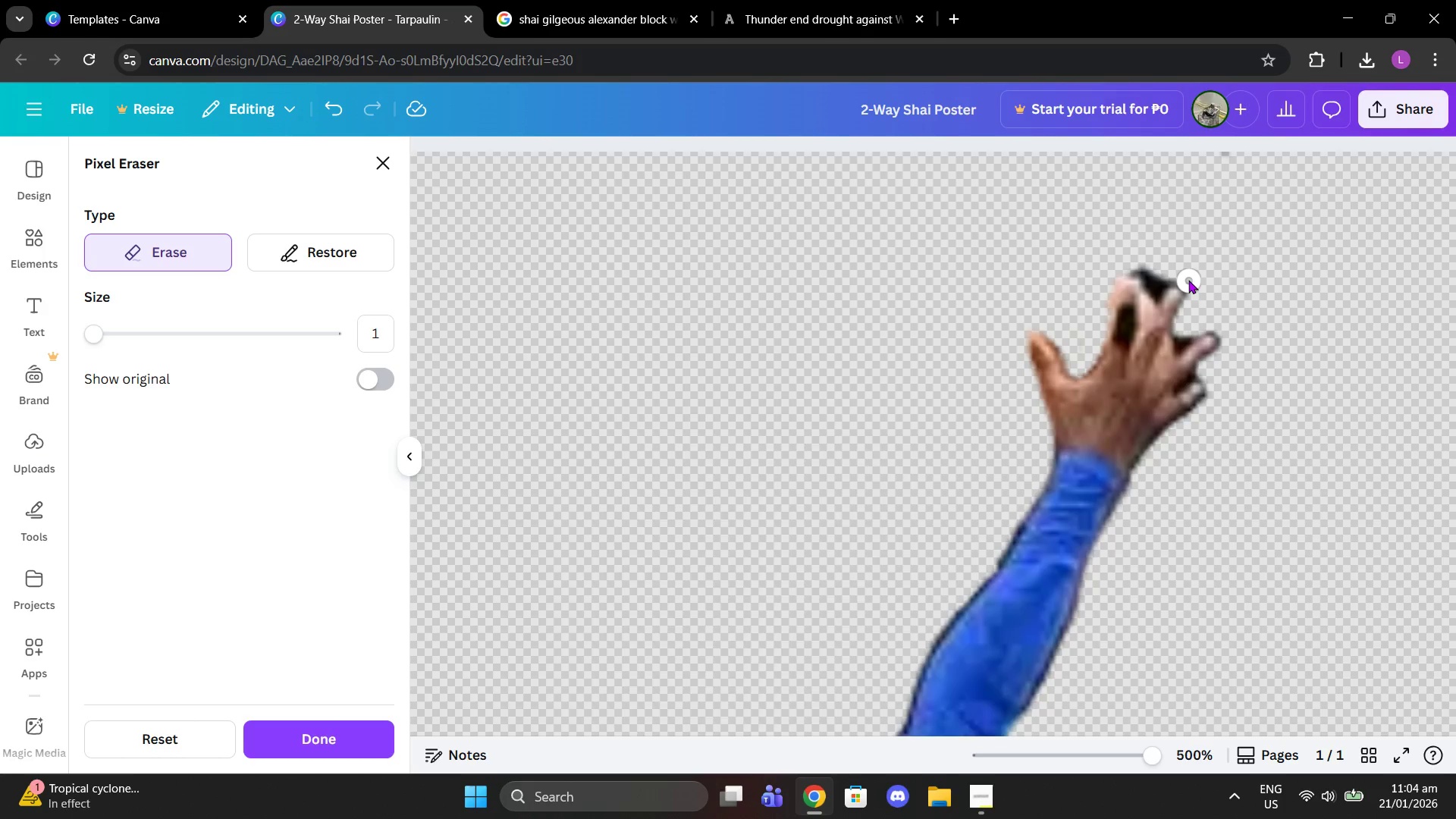 
left_click([1187, 280])
 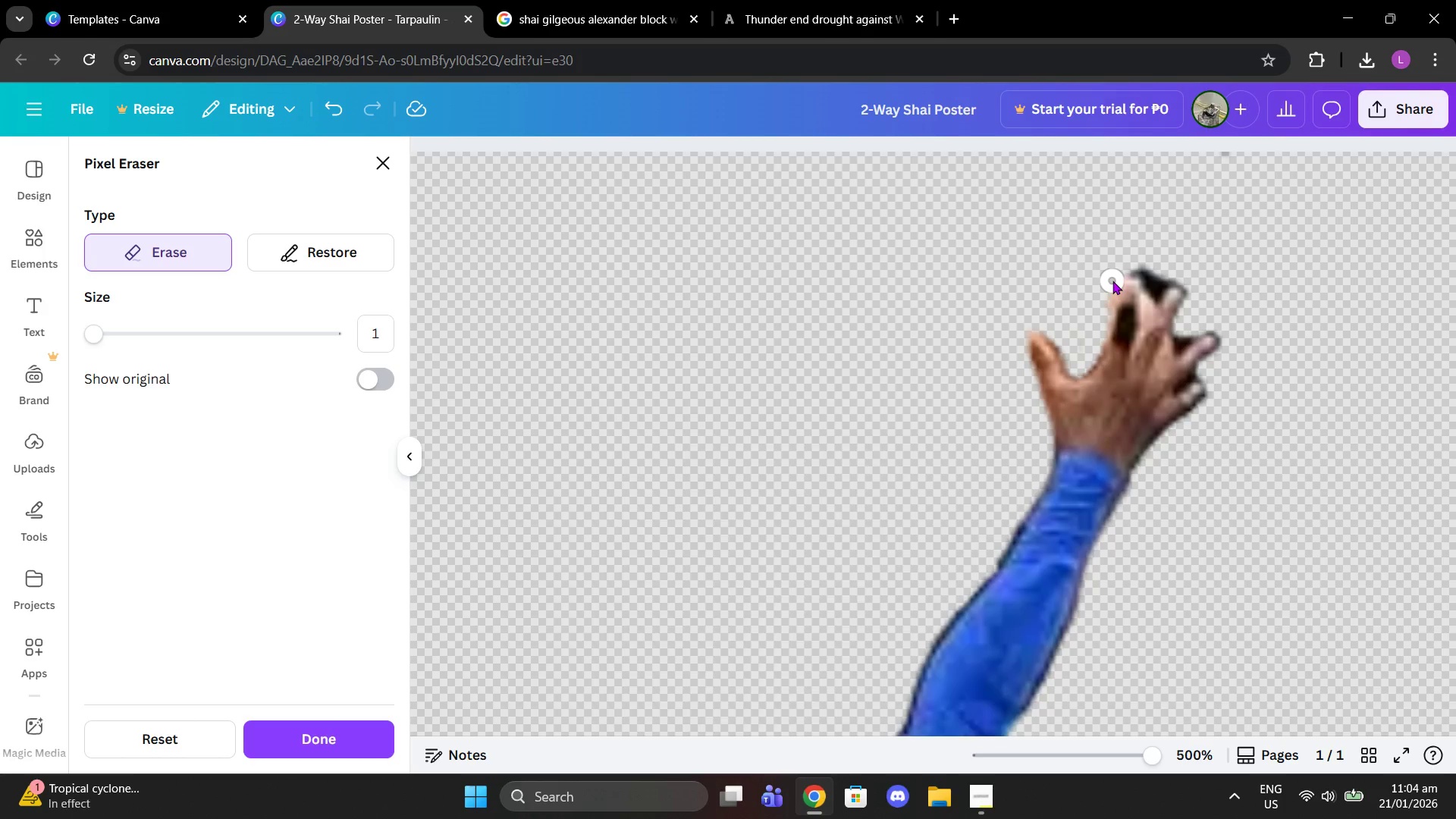 
left_click([1116, 280])
 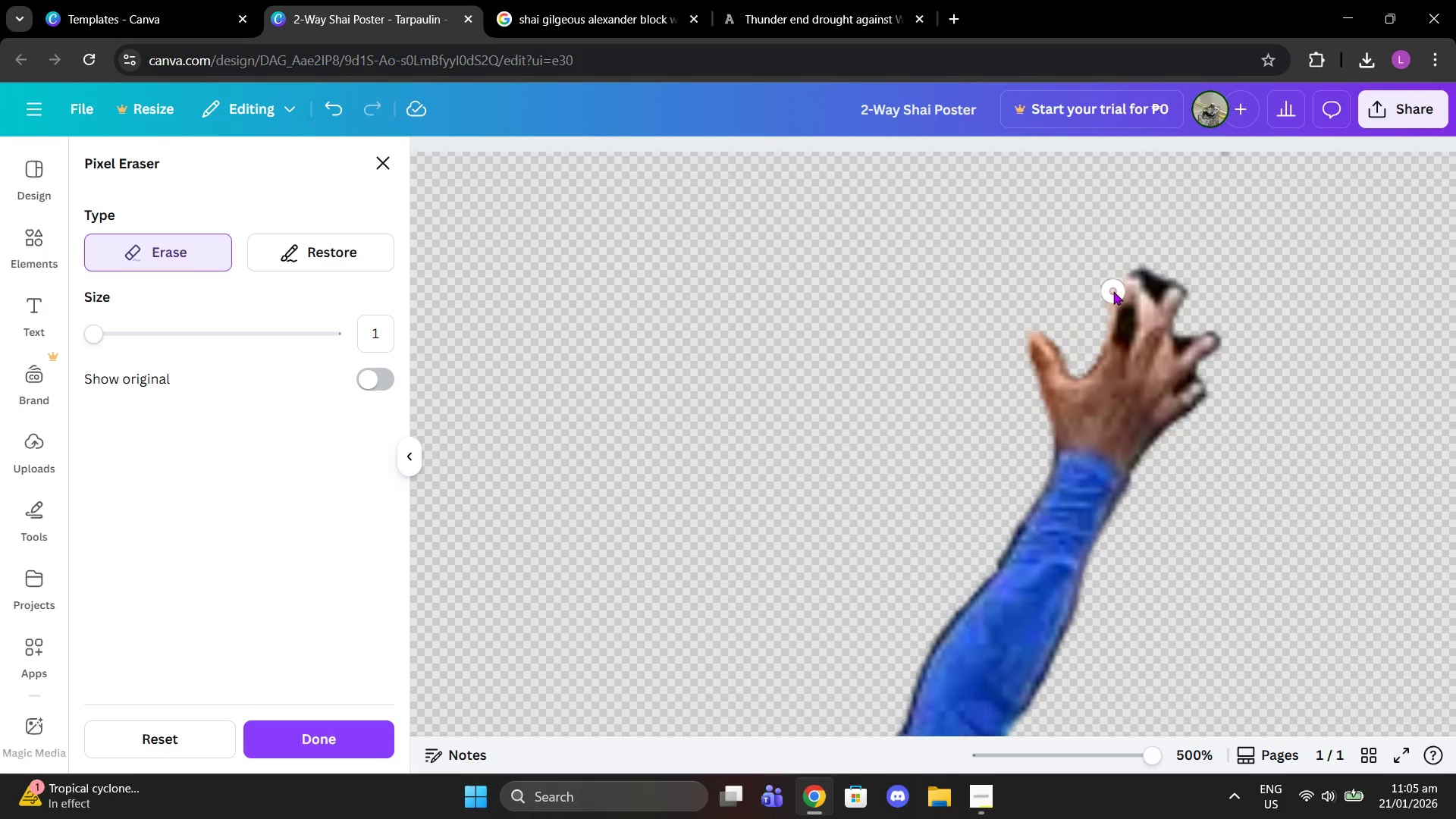 
left_click_drag(start_coordinate=[1110, 293], to_coordinate=[1106, 300])
 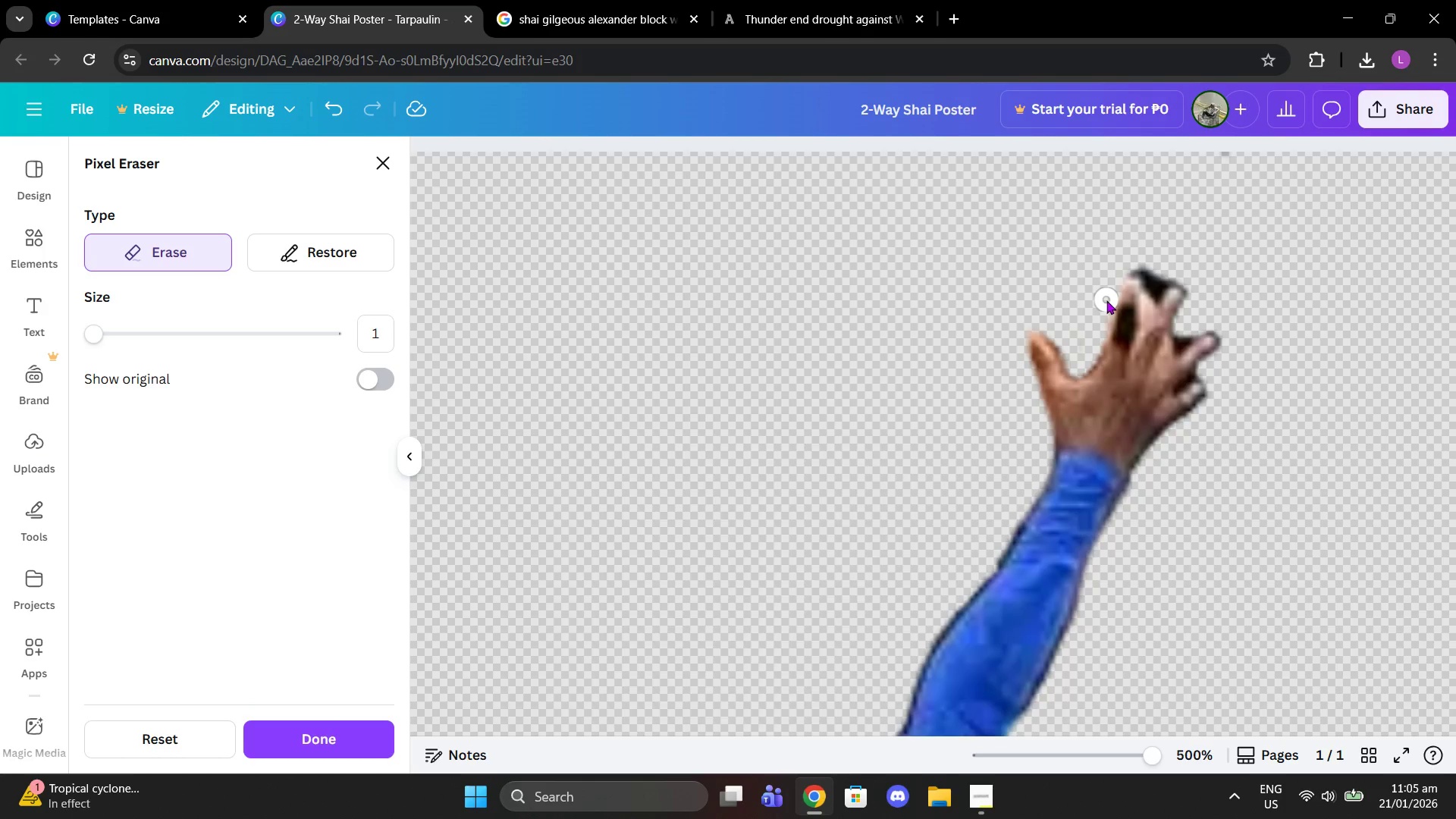 
left_click([1106, 300])
 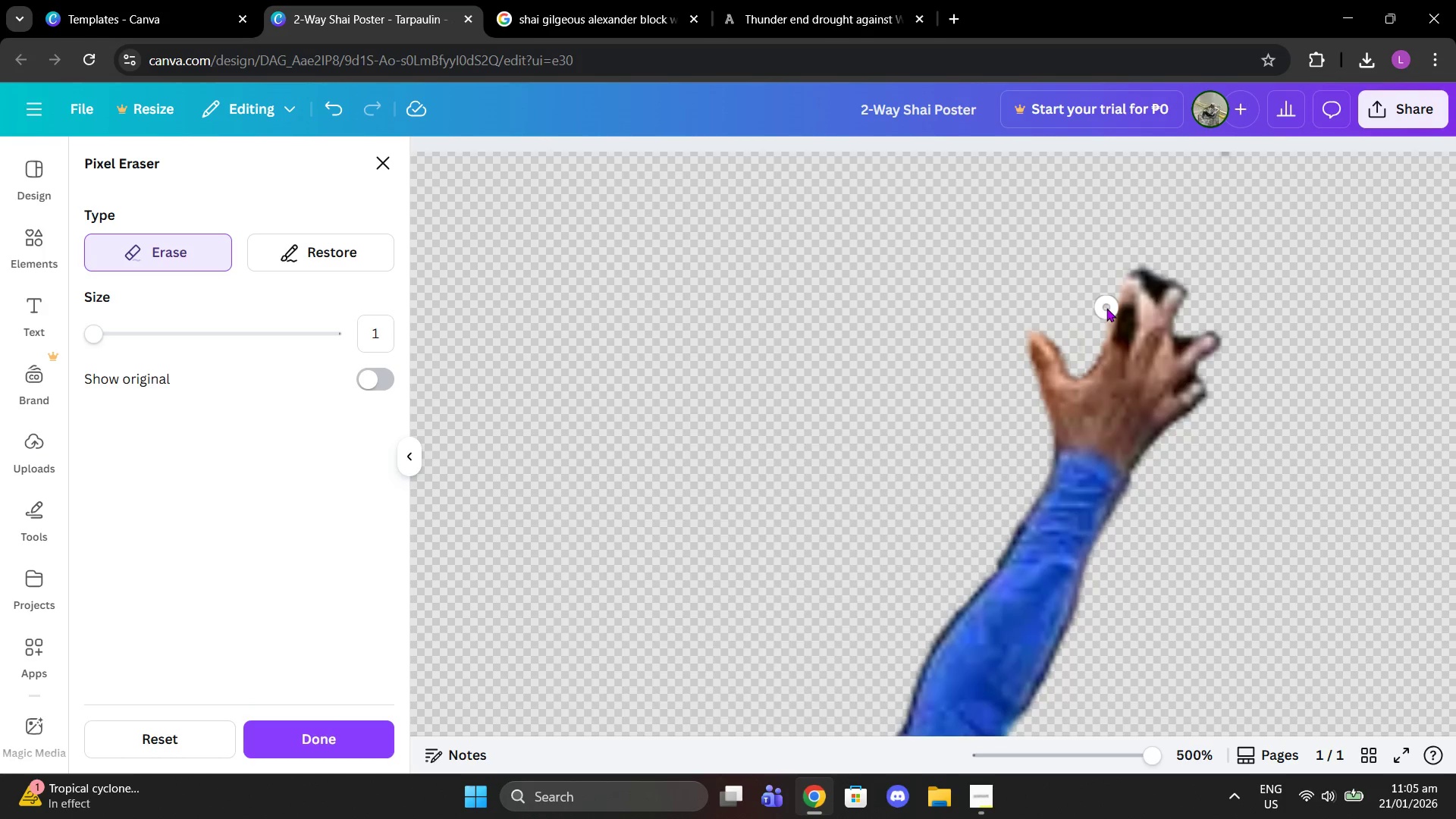 
left_click_drag(start_coordinate=[1106, 309], to_coordinate=[1103, 312])
 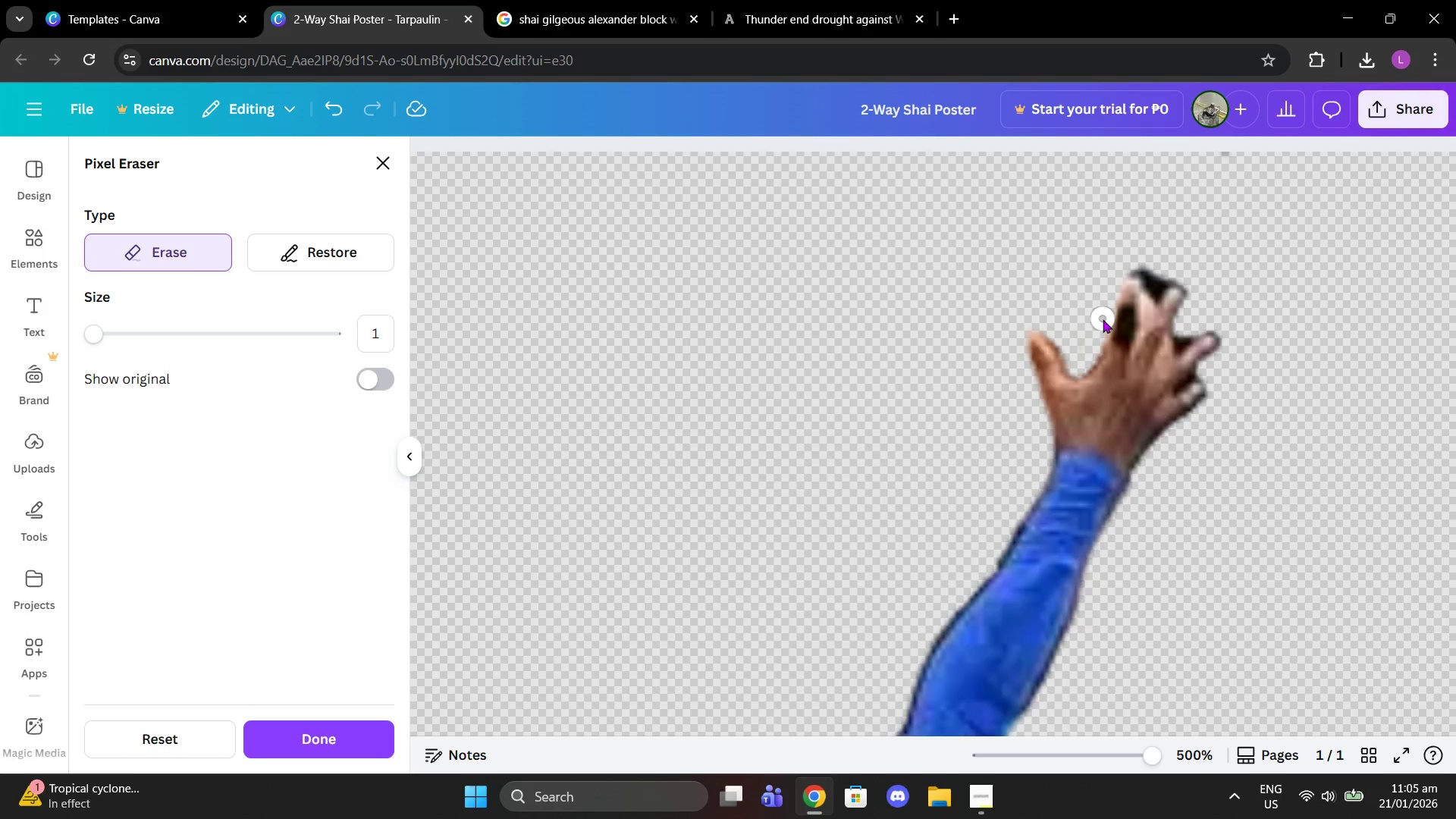 
left_click([1103, 319])
 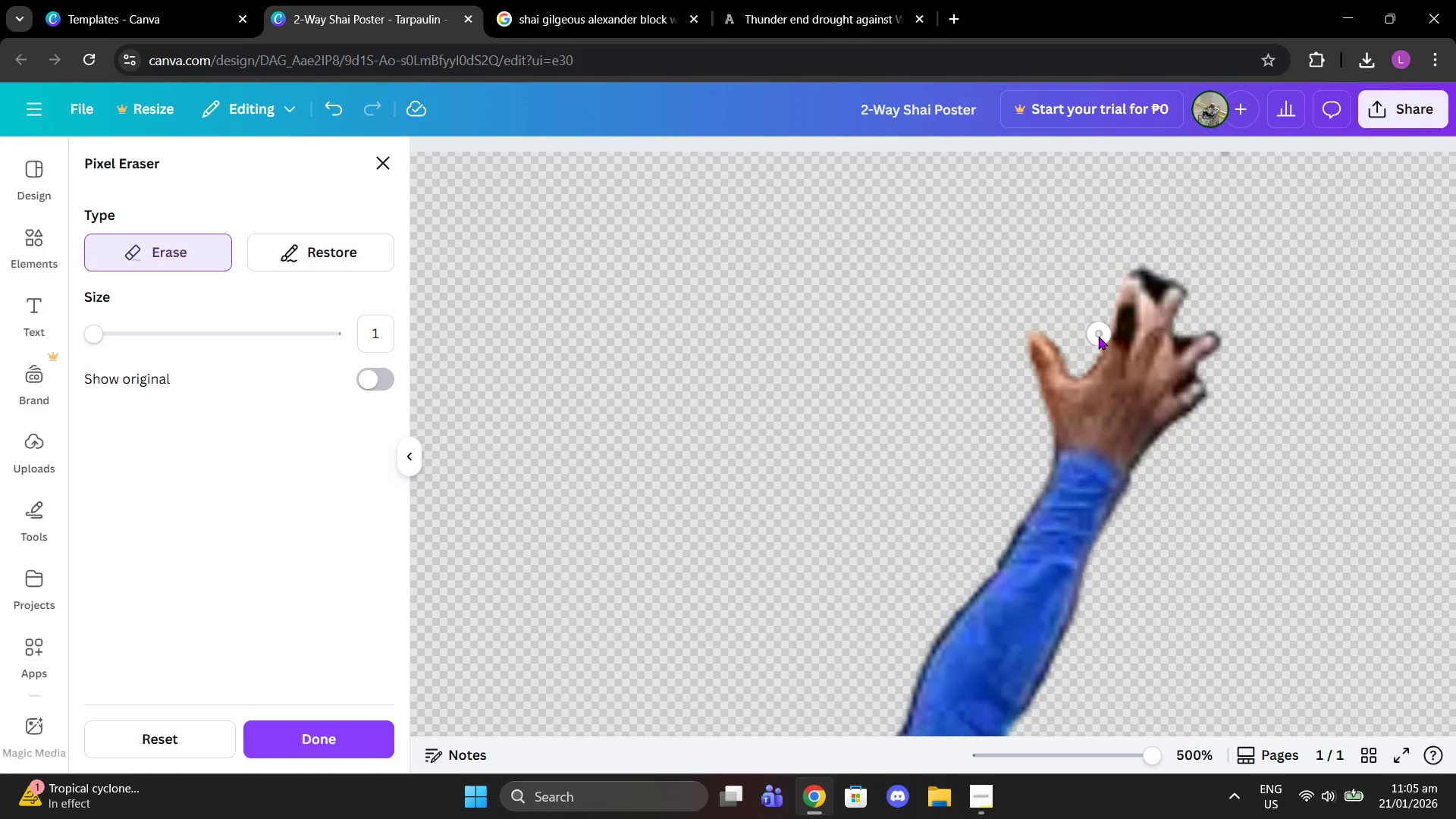 
left_click([1096, 338])
 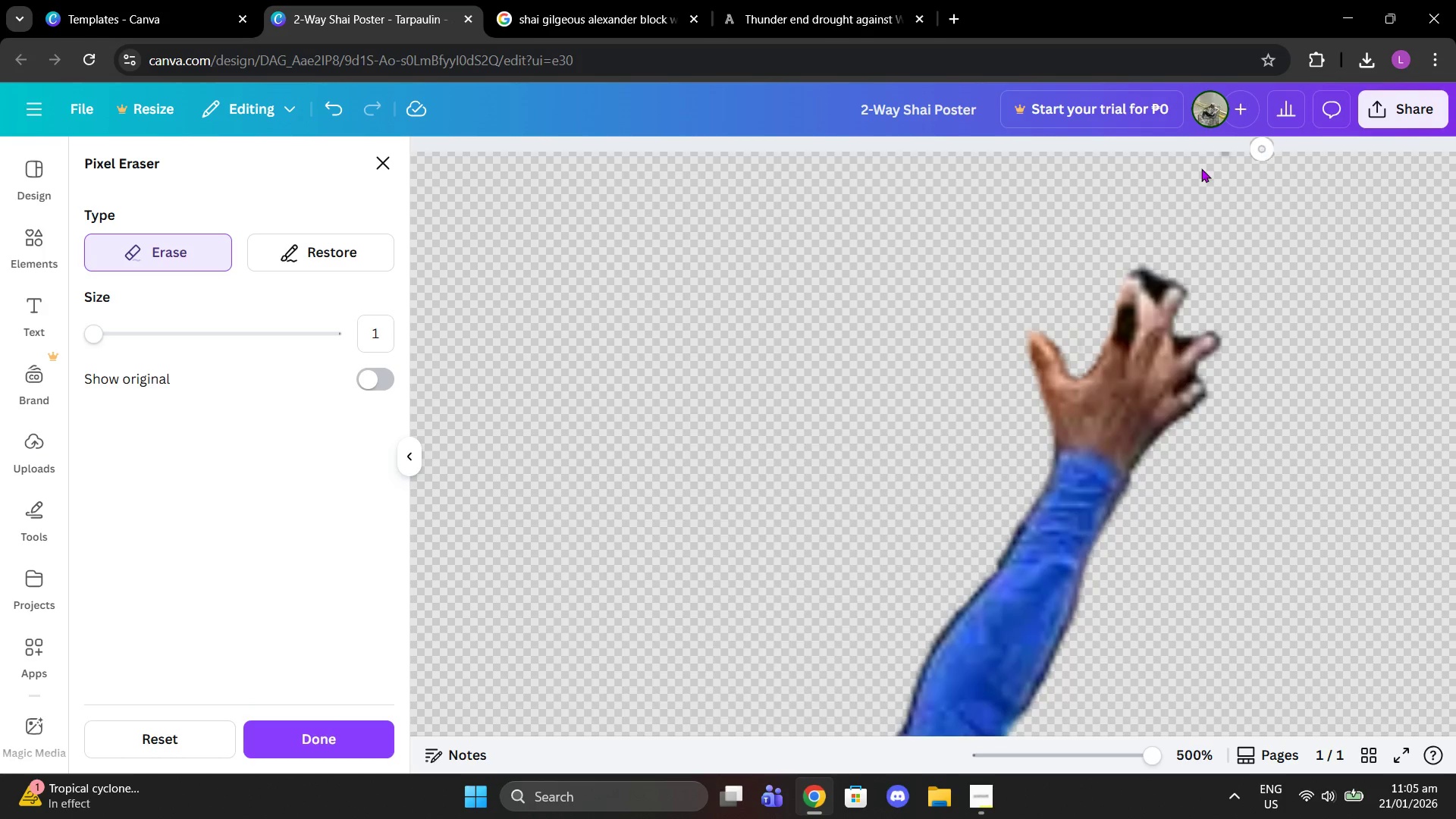 
scroll: coordinate [1029, 374], scroll_direction: down, amount: 14.0
 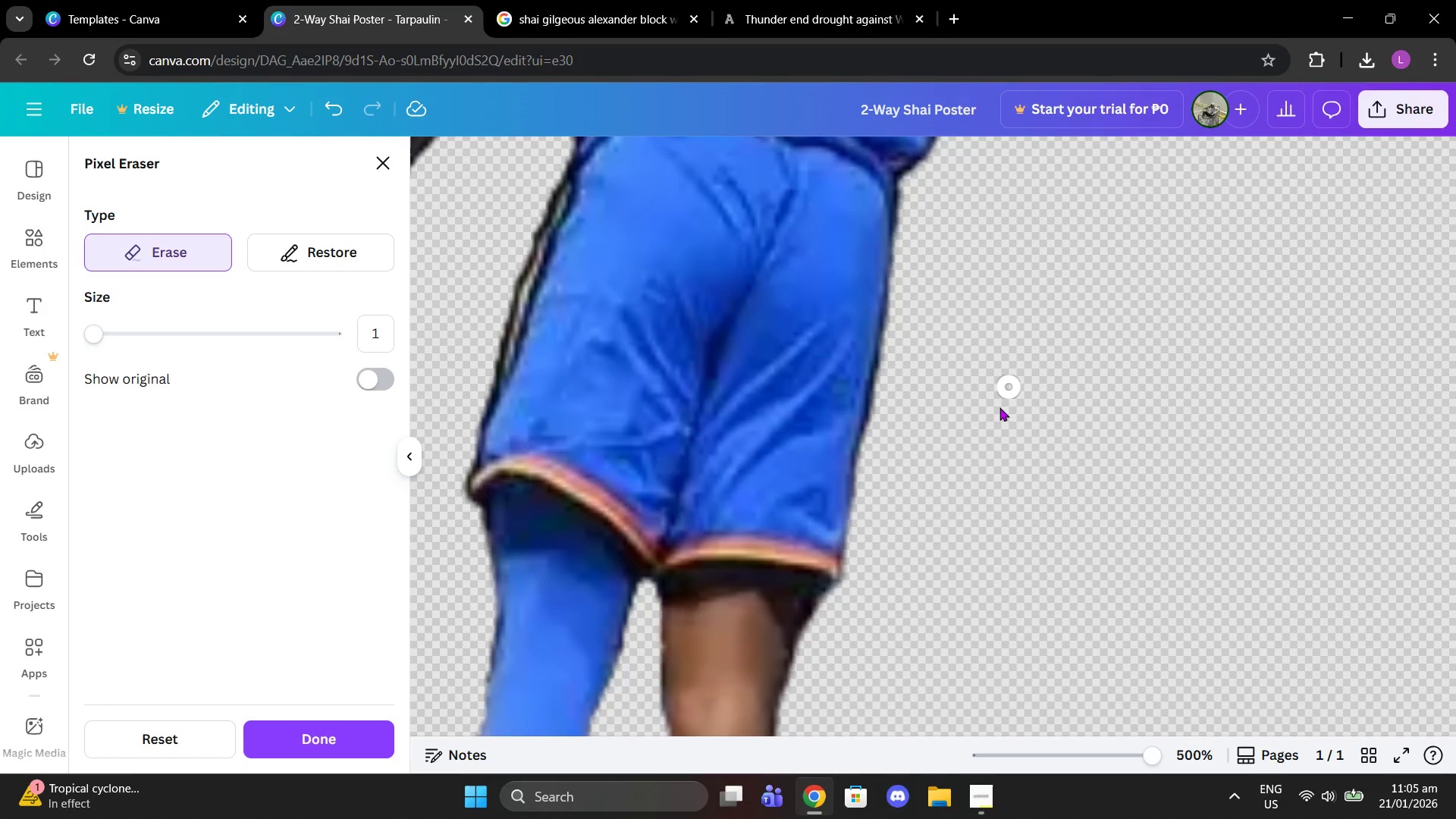 
scroll: coordinate [1067, 444], scroll_direction: up, amount: 17.0
 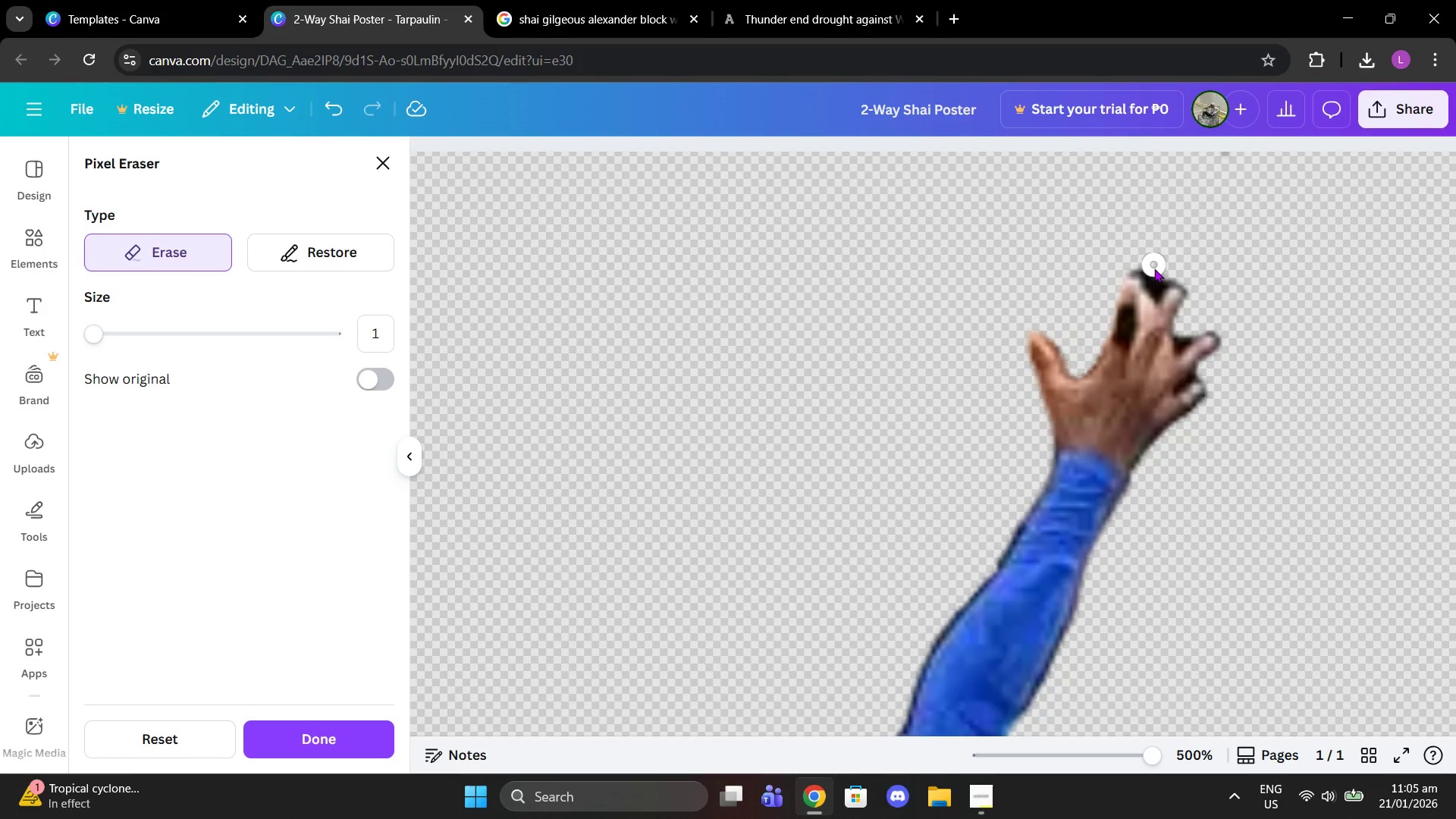 
left_click([1153, 274])
 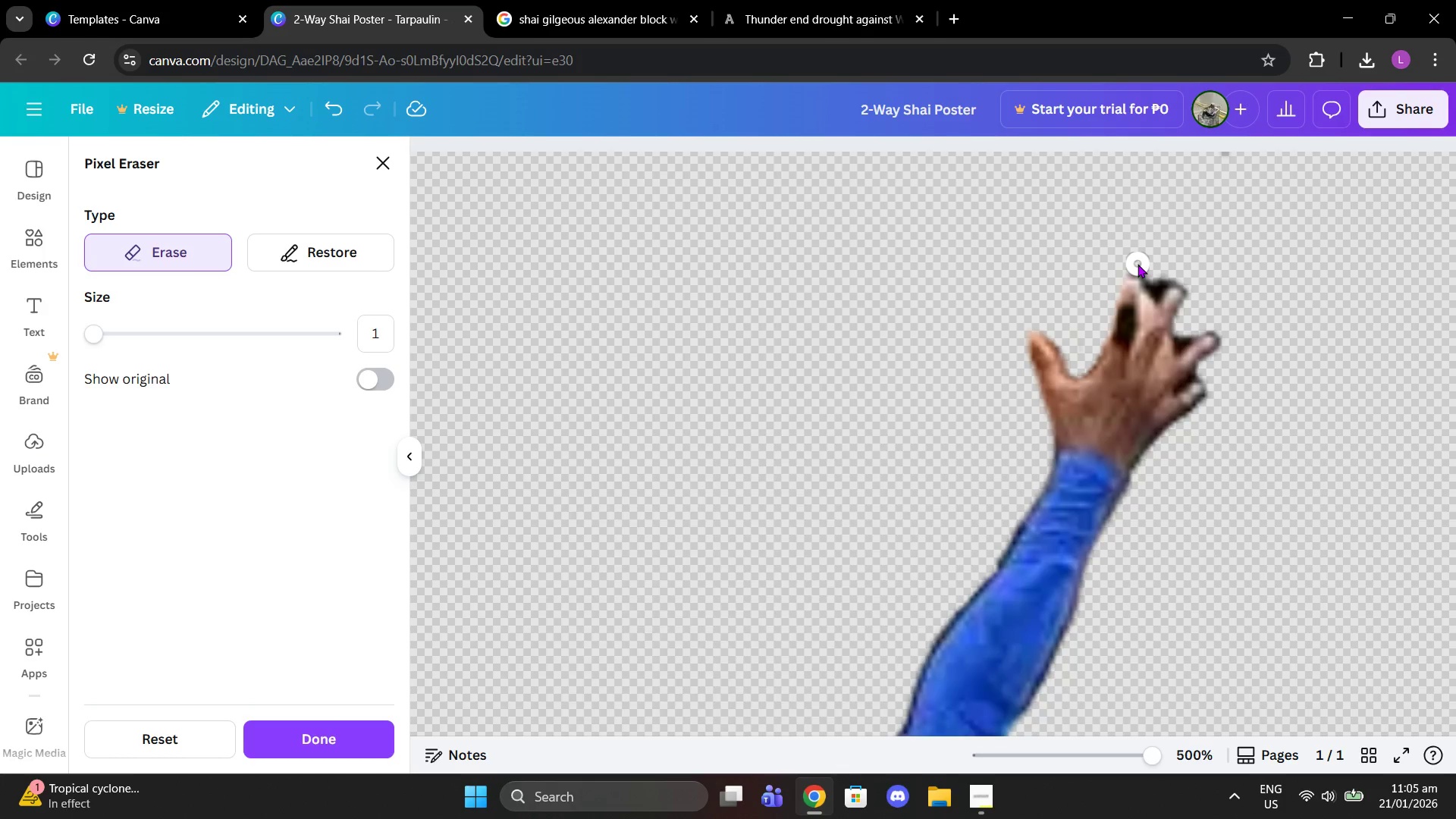 
left_click([1138, 264])
 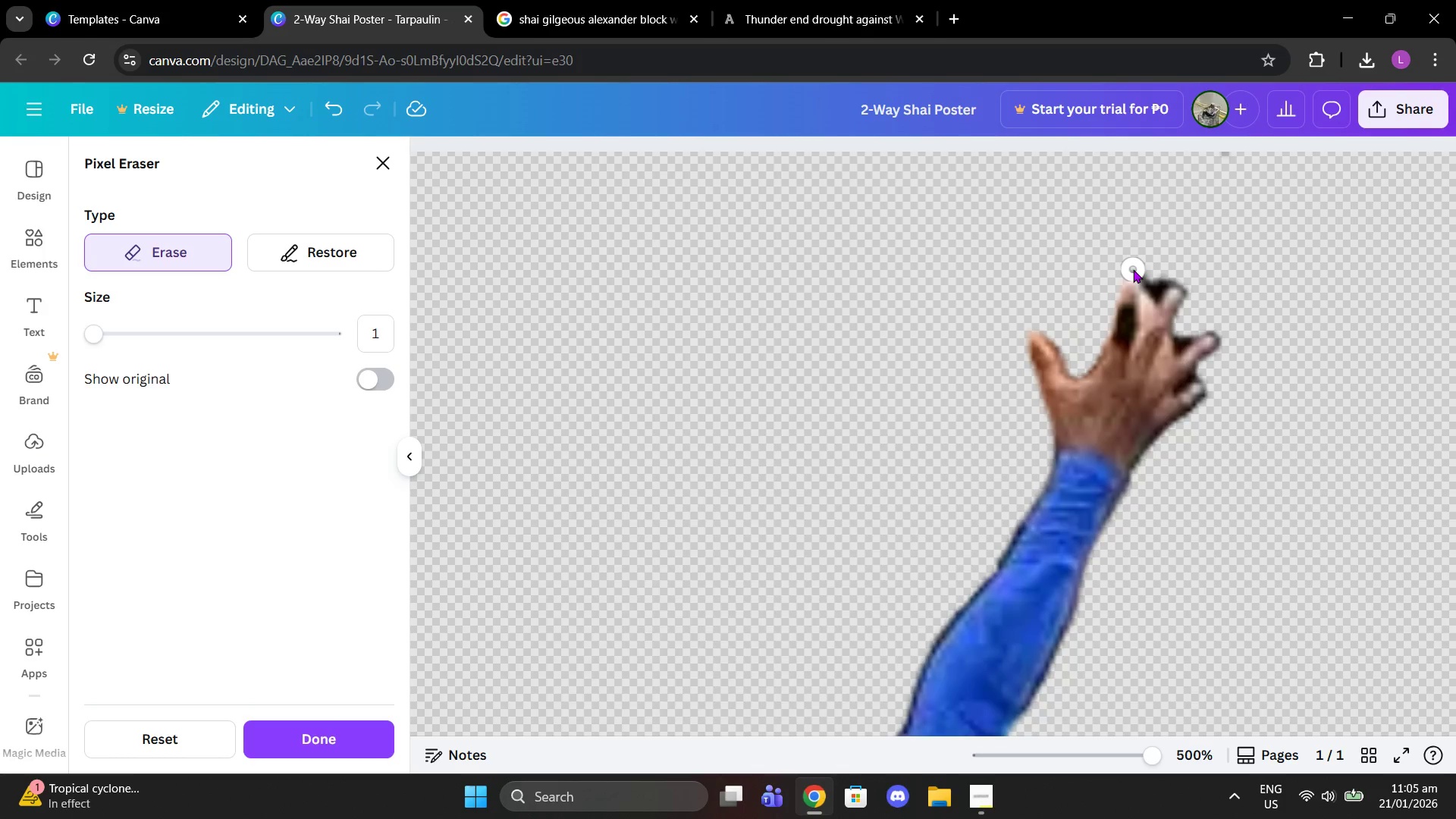 
left_click([1133, 269])
 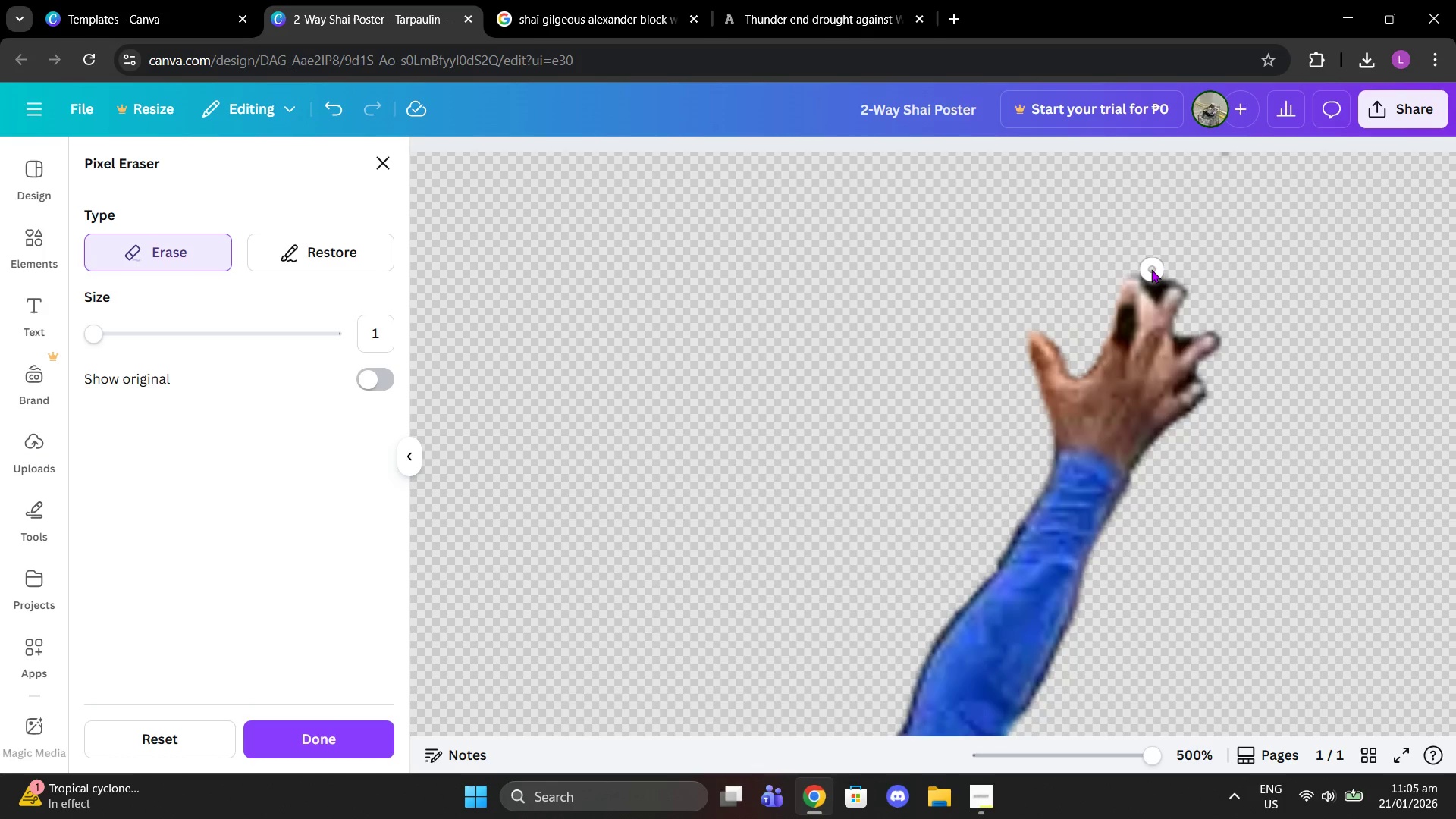 
left_click([1149, 269])
 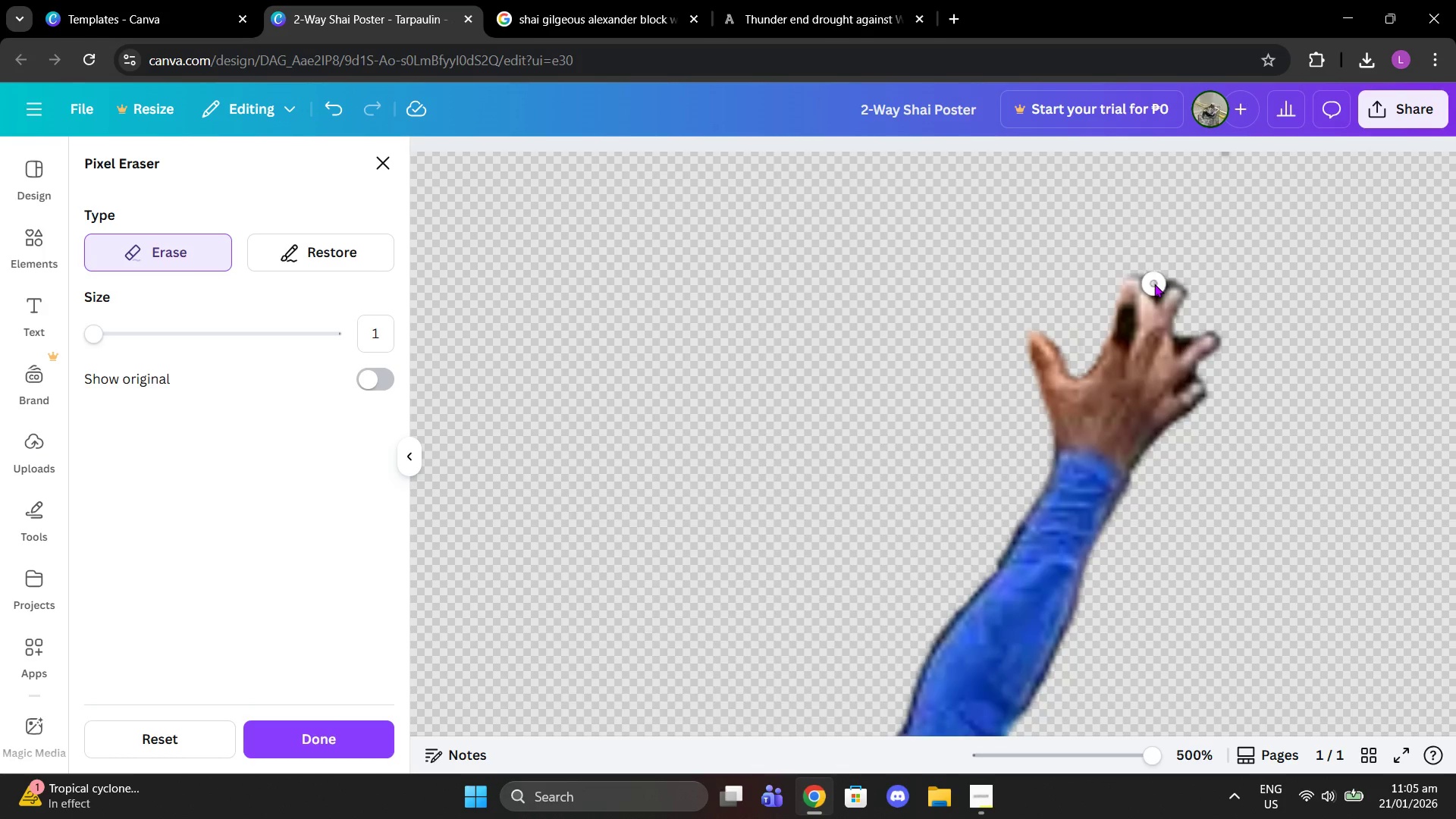 
double_click([1154, 284])
 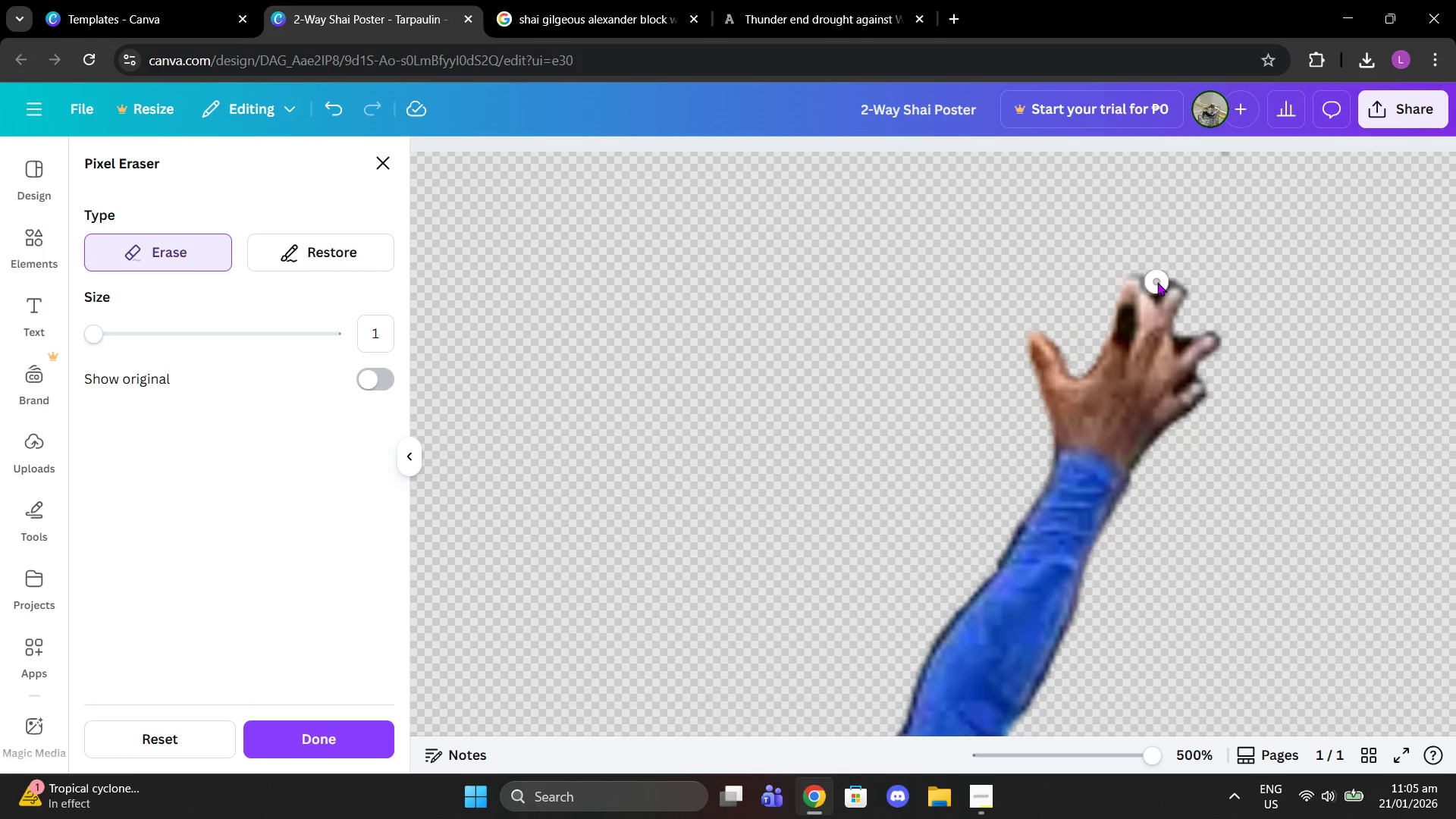 
left_click([1157, 282])
 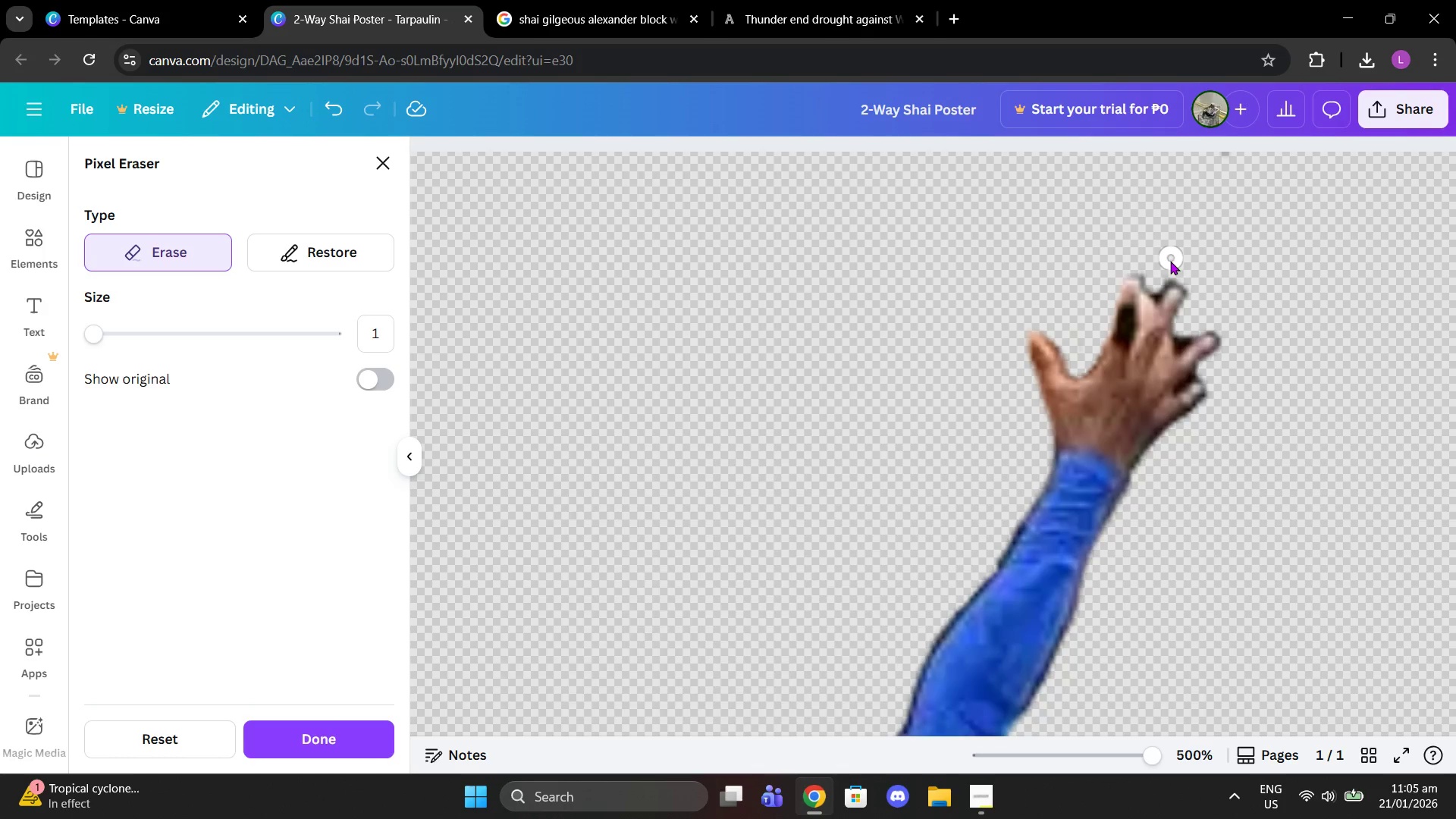 
left_click([1175, 274])
 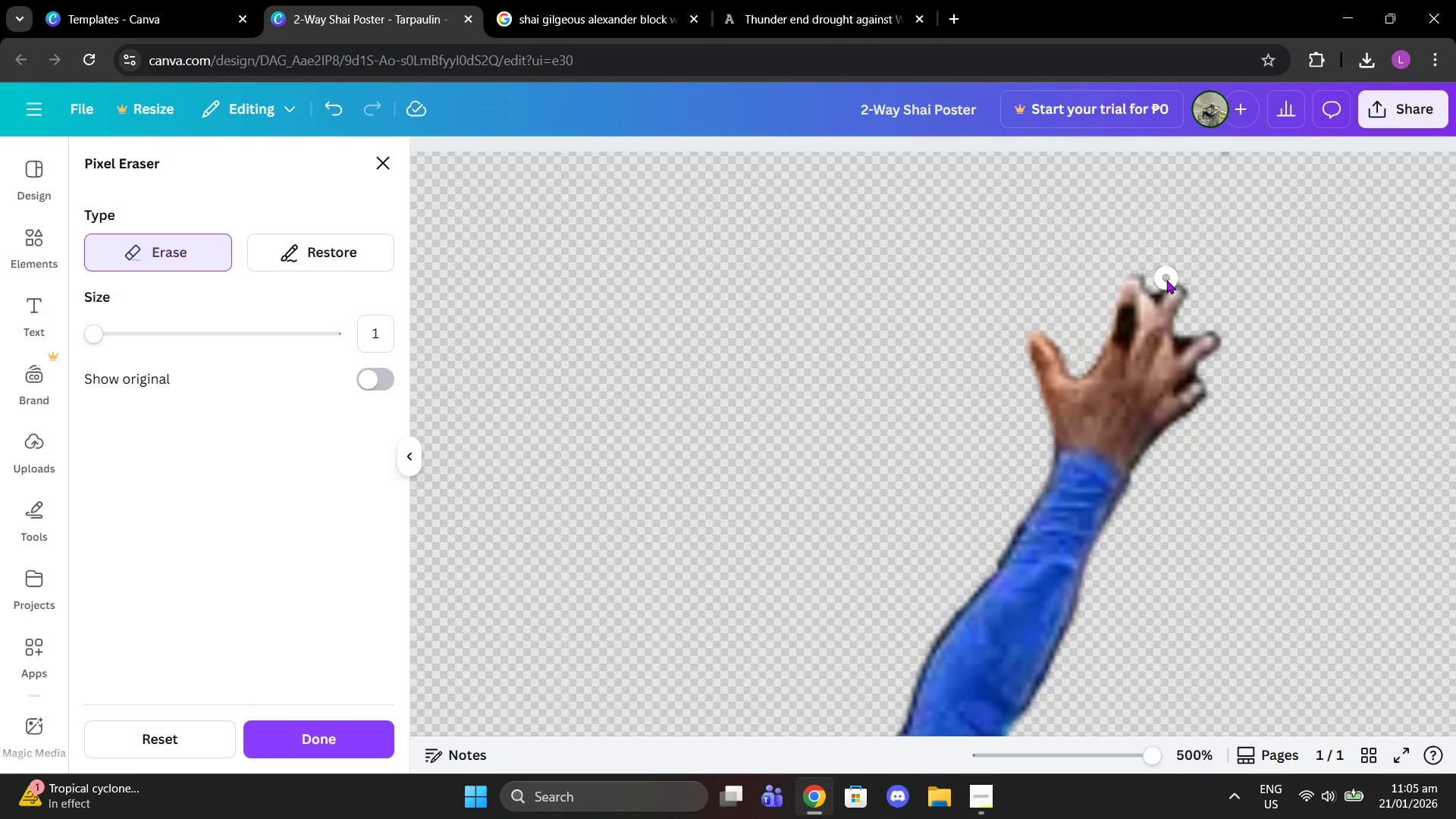 
left_click([1166, 280])
 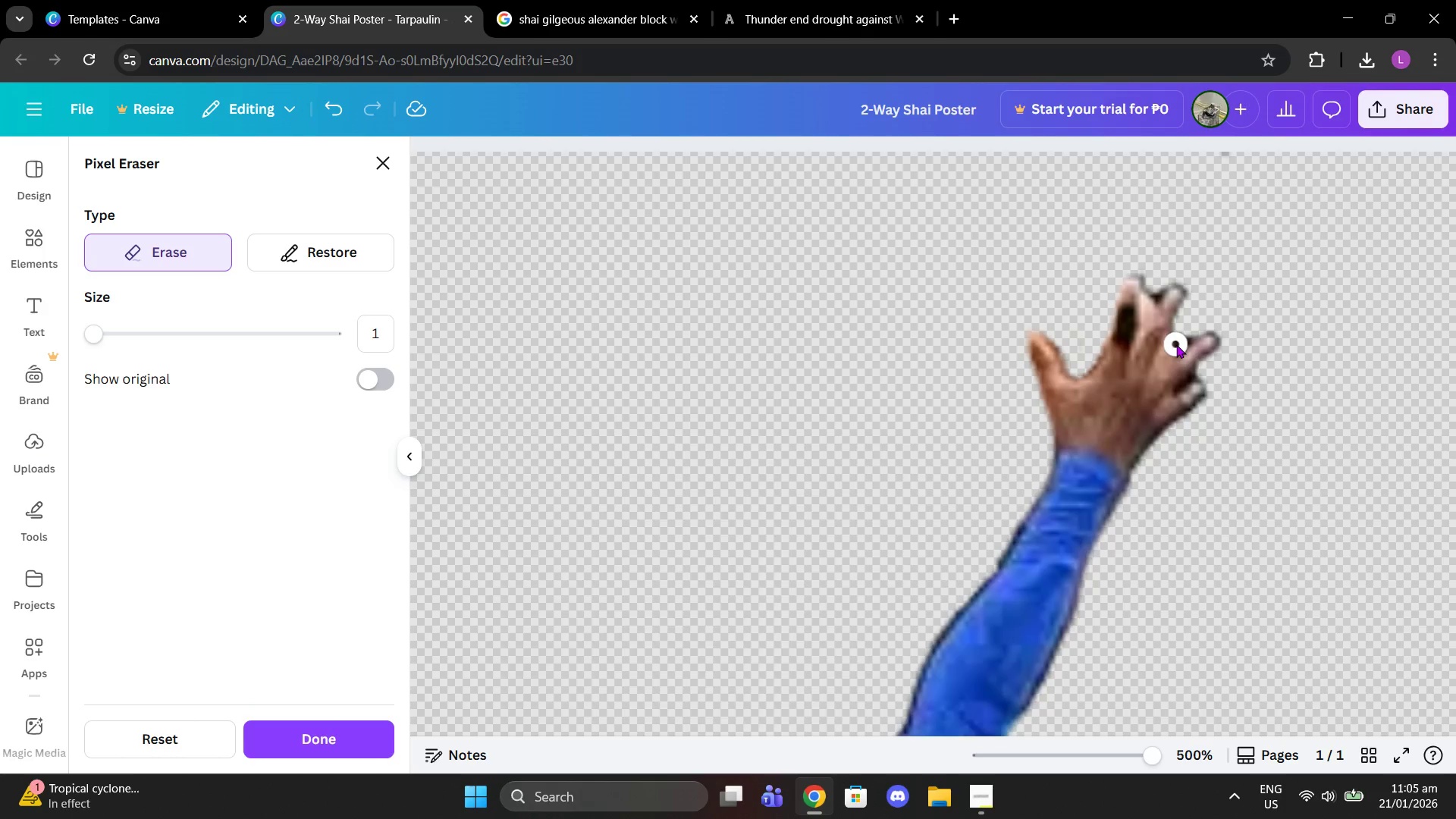 
left_click([1175, 344])
 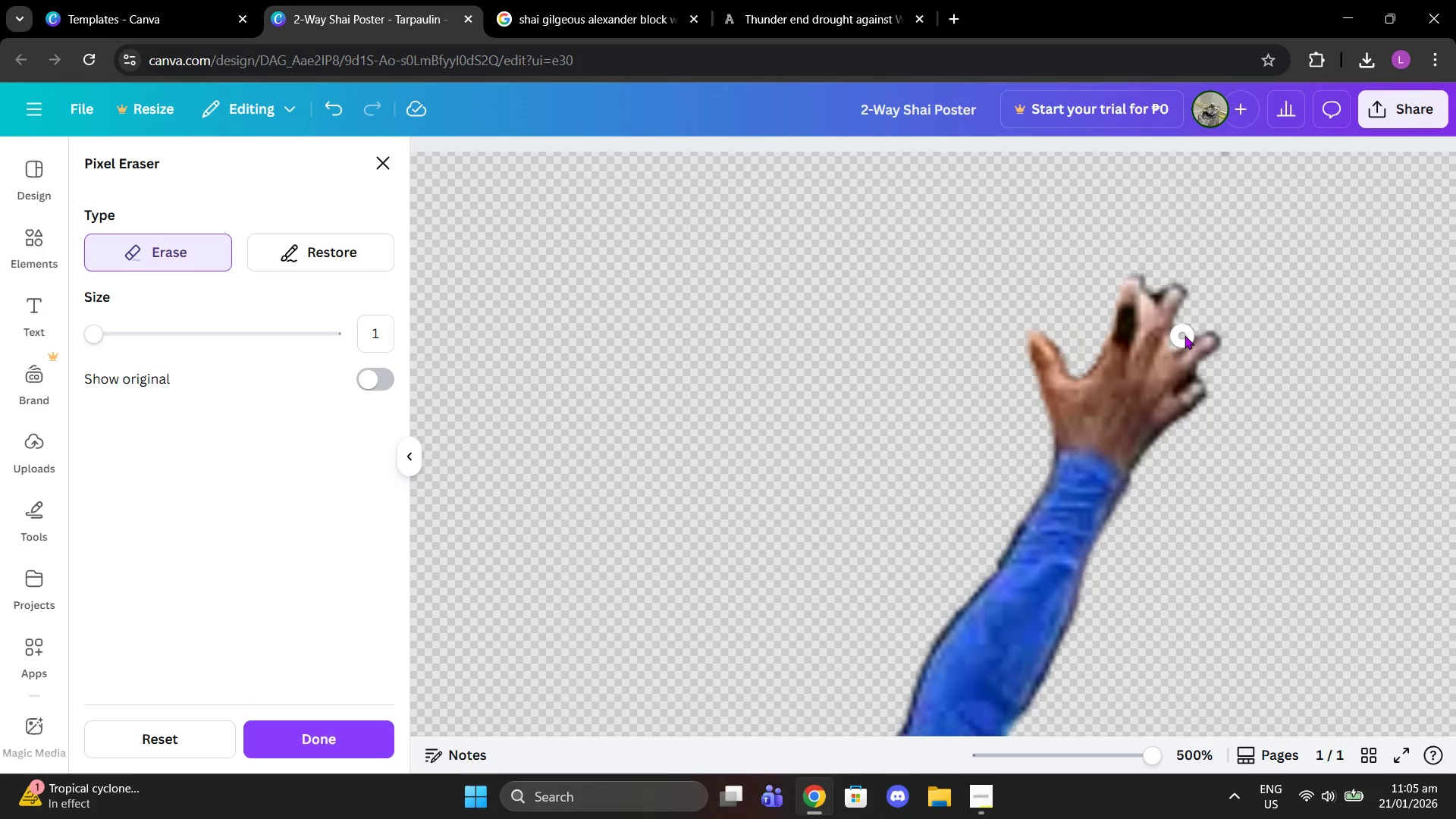 
double_click([1185, 335])
 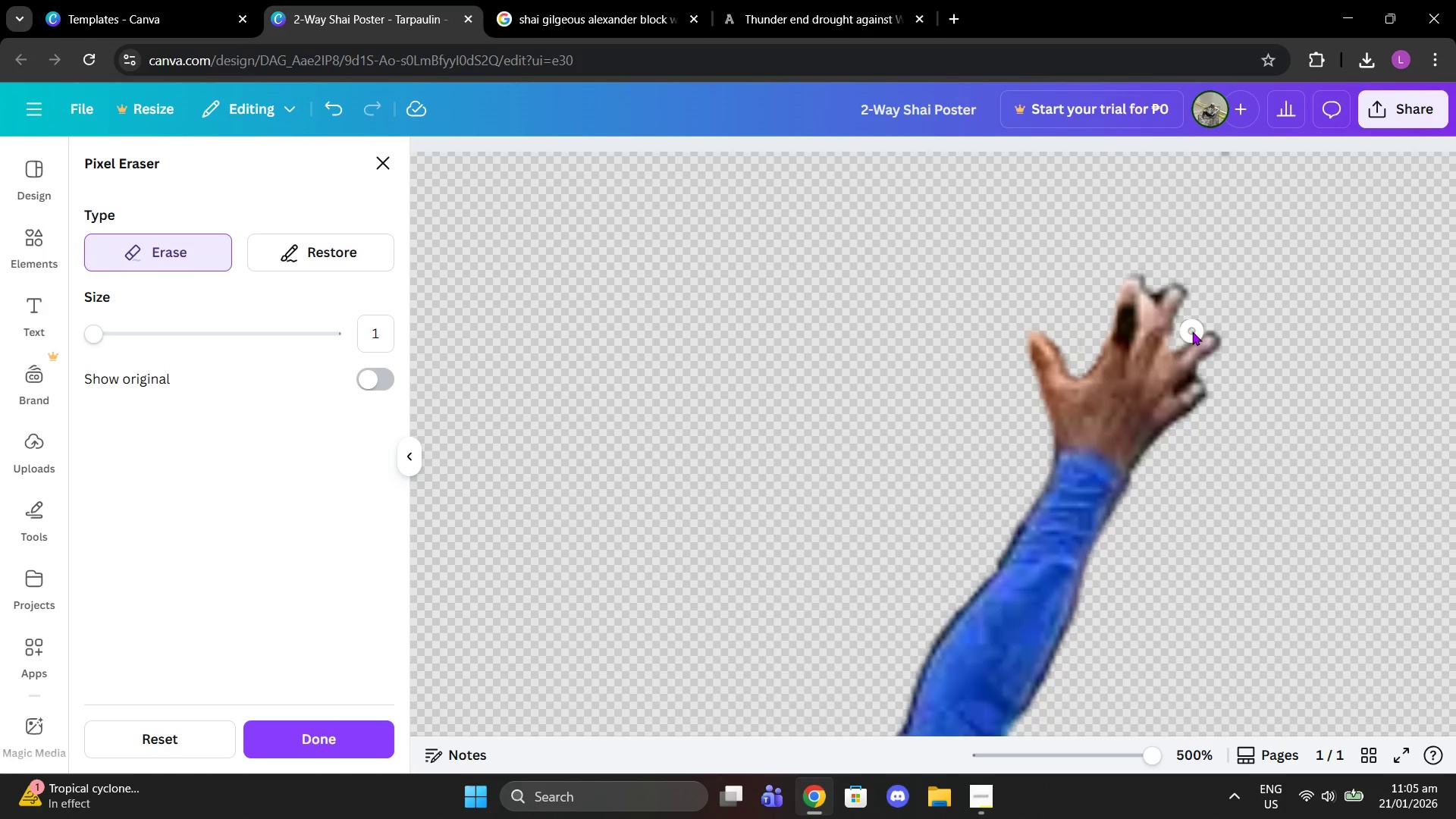 
left_click([1192, 331])
 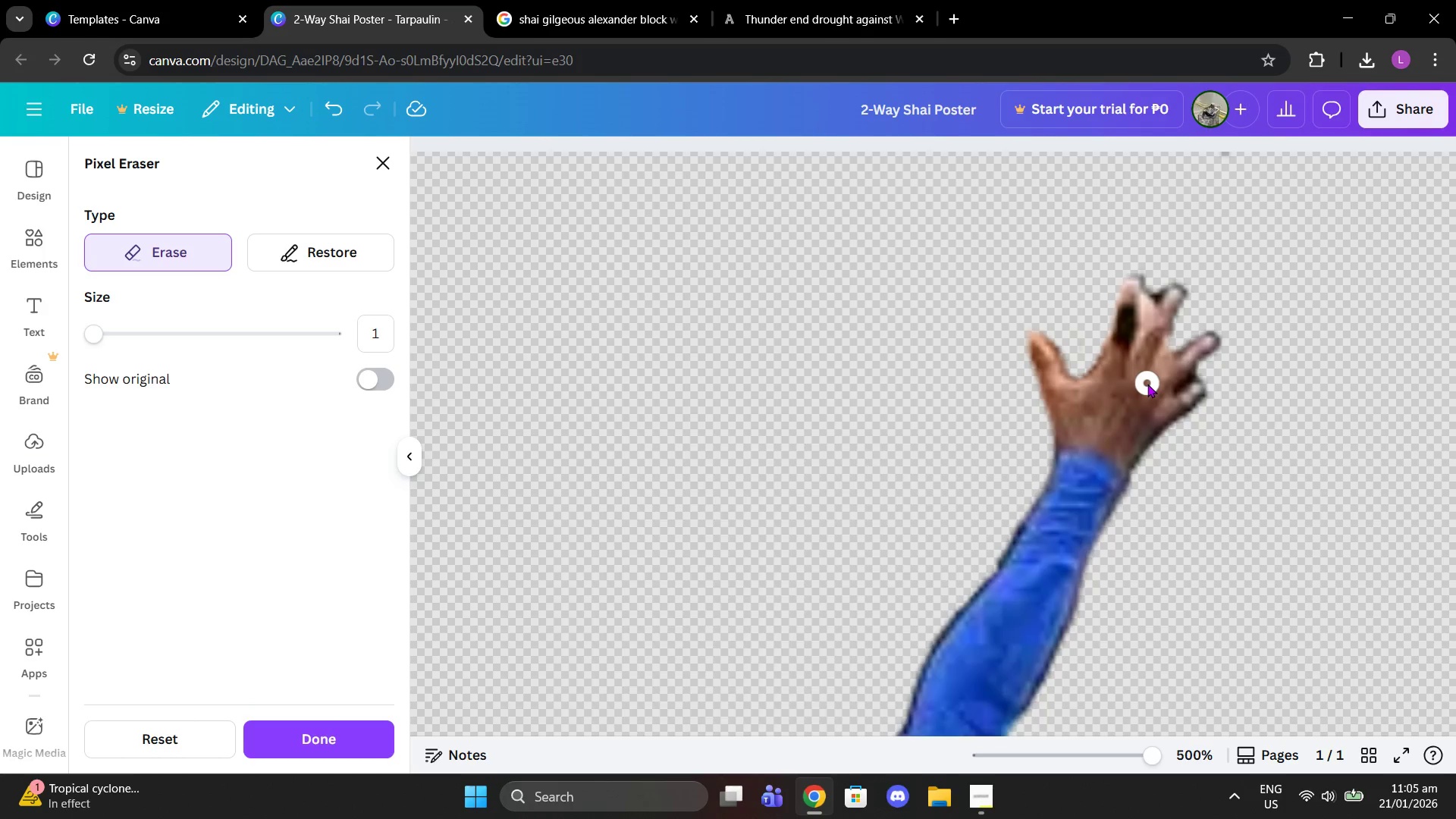 
left_click_drag(start_coordinate=[1156, 374], to_coordinate=[1191, 324])
 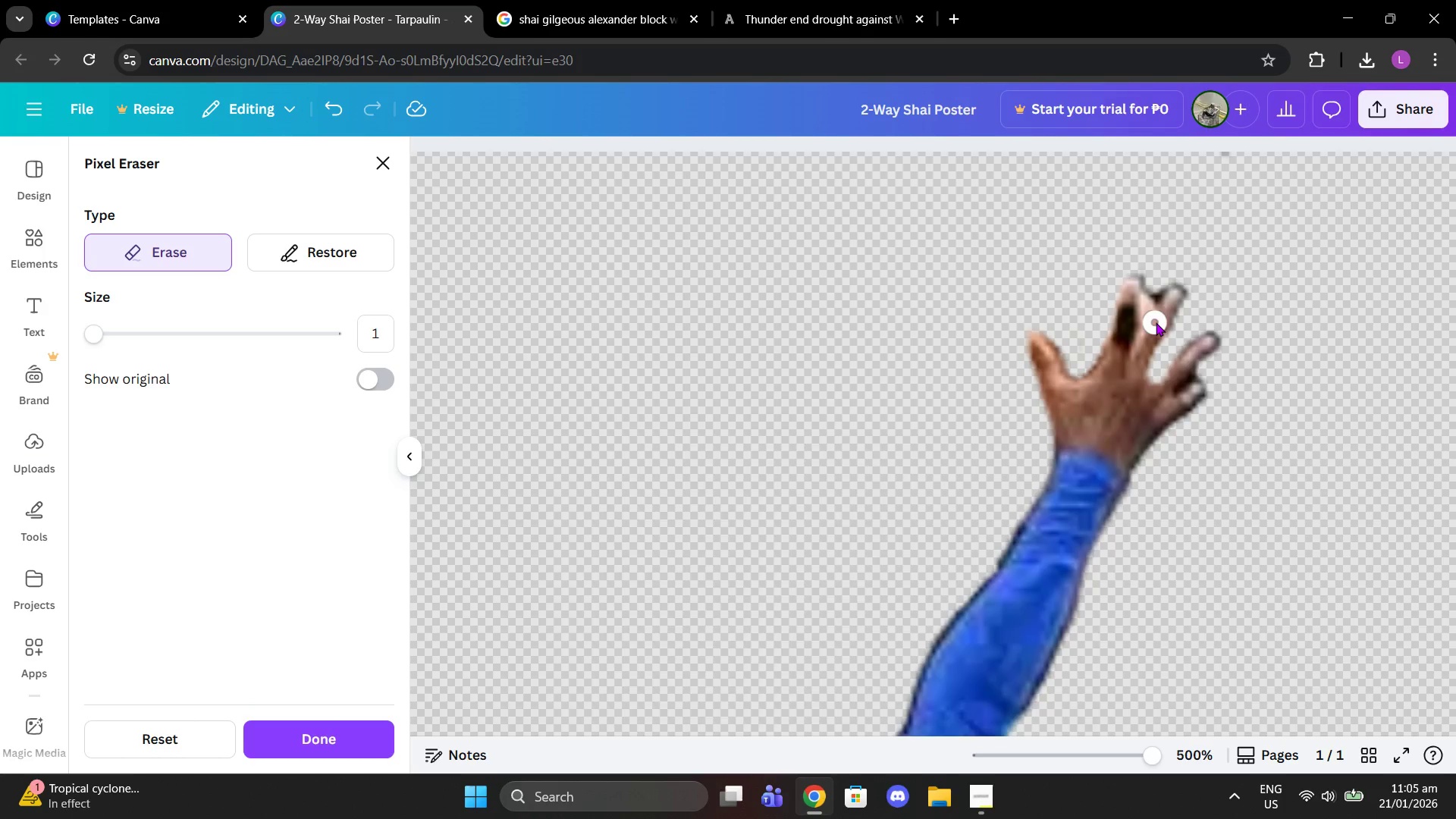 
left_click_drag(start_coordinate=[1134, 359], to_coordinate=[1151, 288])
 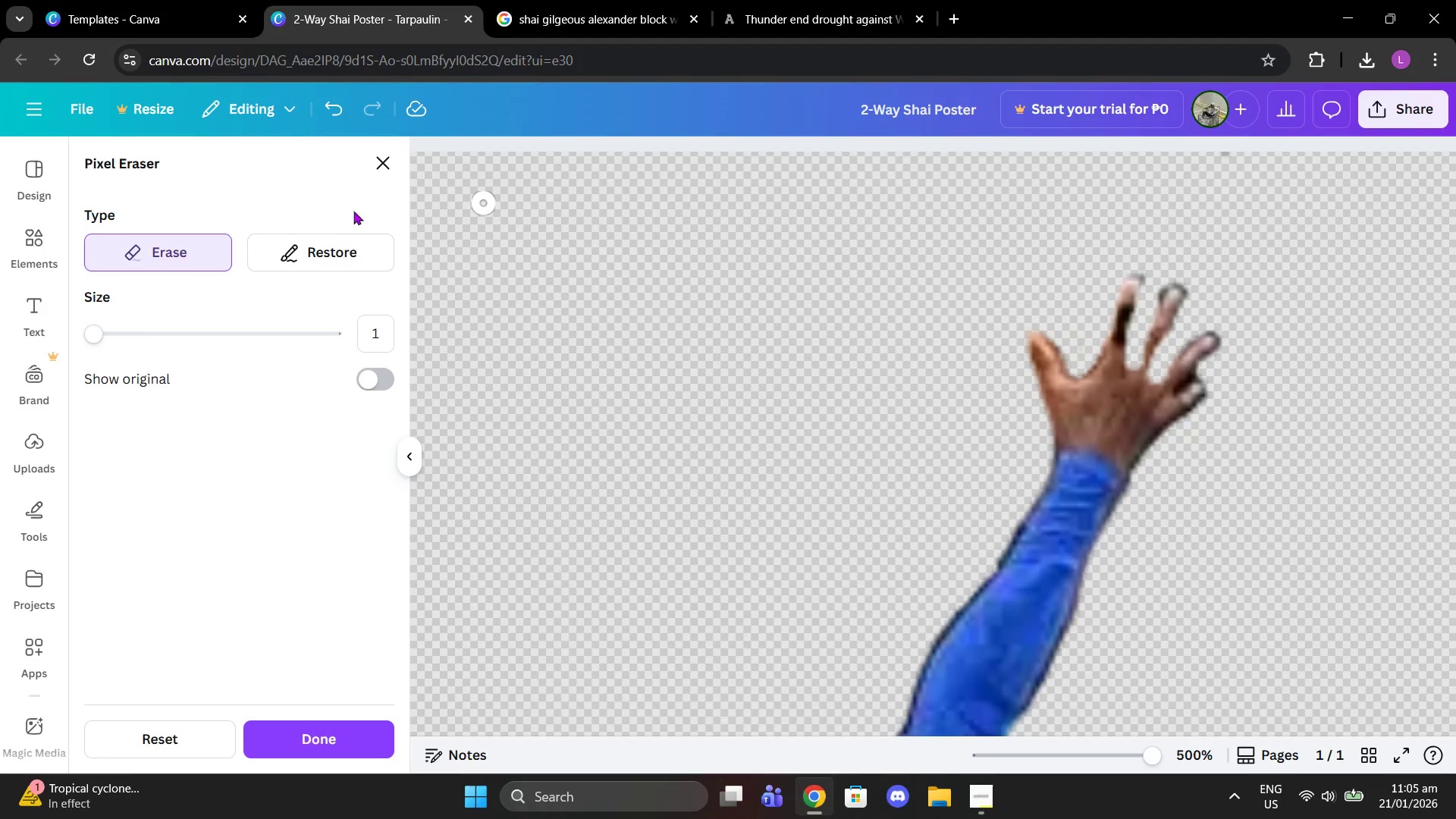 
left_click([346, 255])
 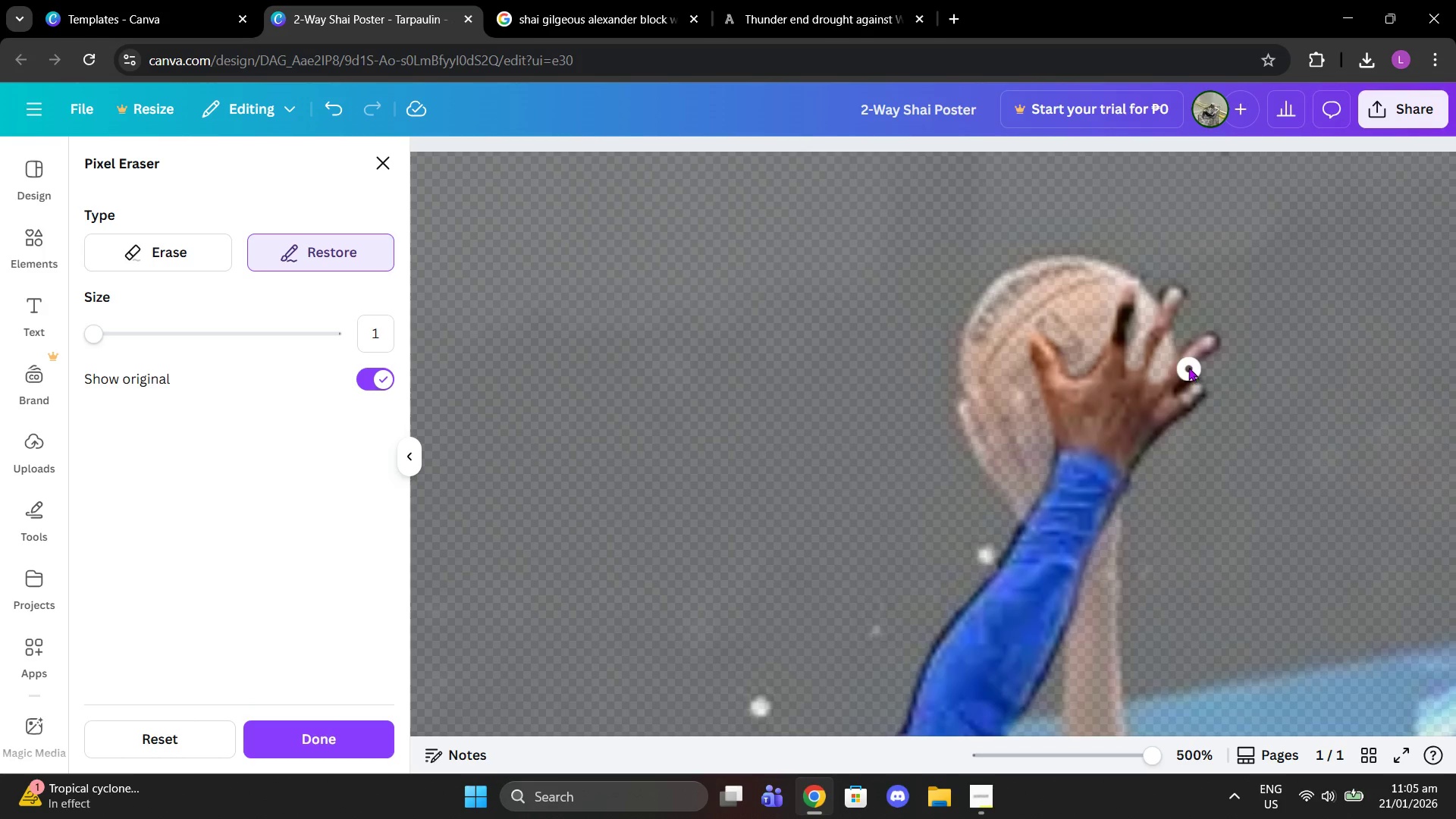 
left_click_drag(start_coordinate=[1186, 364], to_coordinate=[1094, 413])
 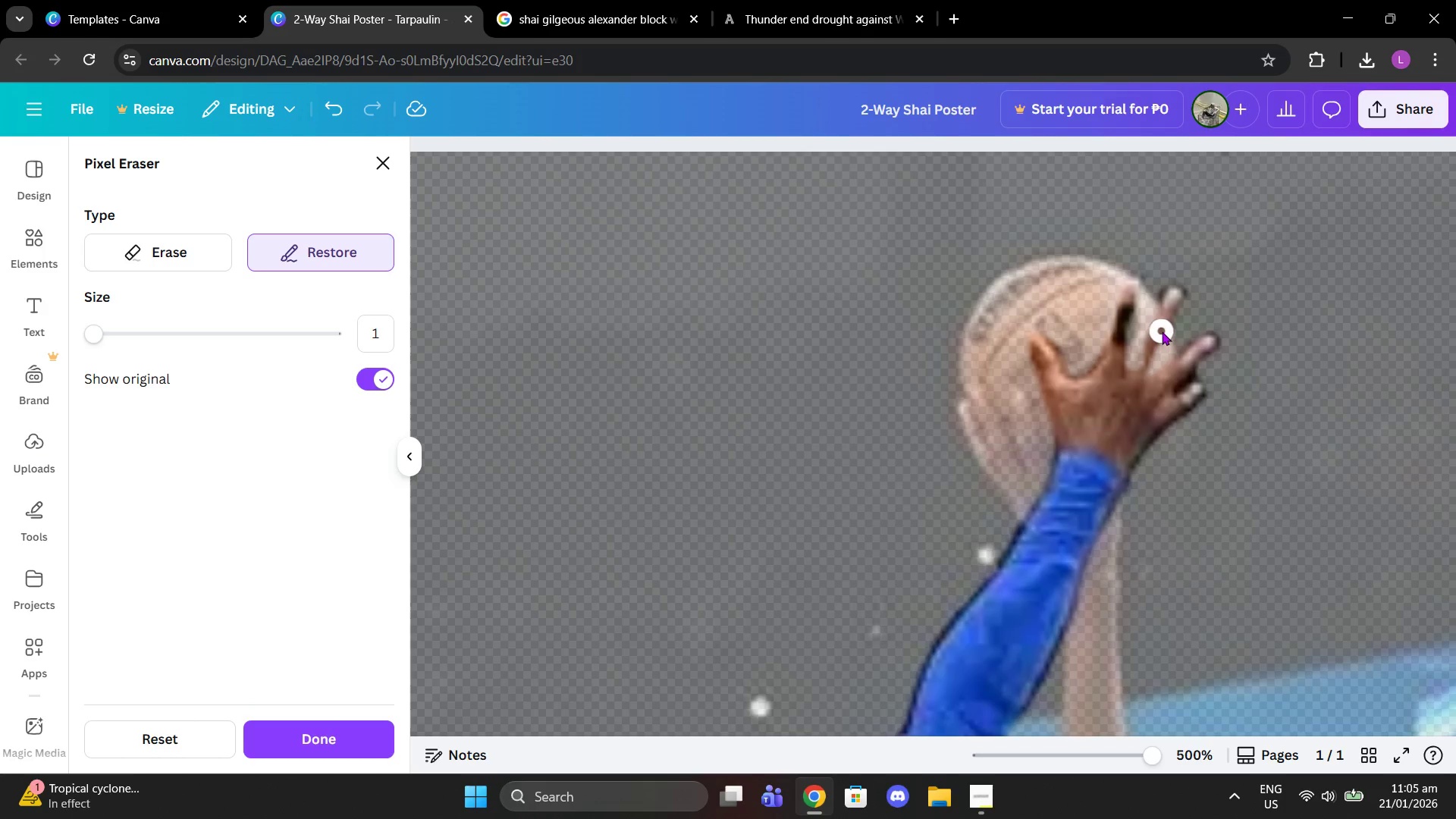 
left_click_drag(start_coordinate=[1162, 331], to_coordinate=[1119, 397])
 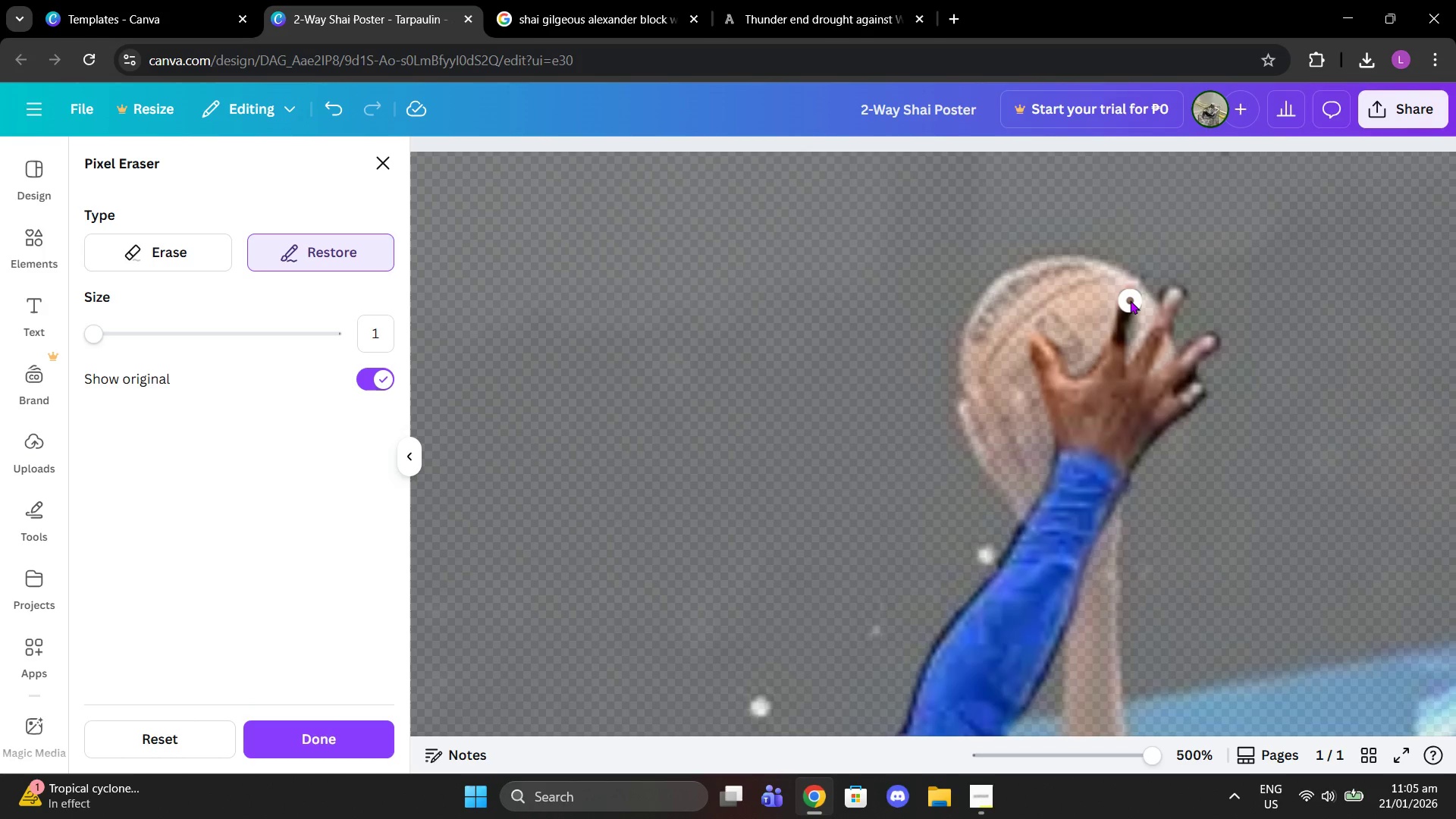 
left_click_drag(start_coordinate=[1128, 293], to_coordinate=[1103, 385])
 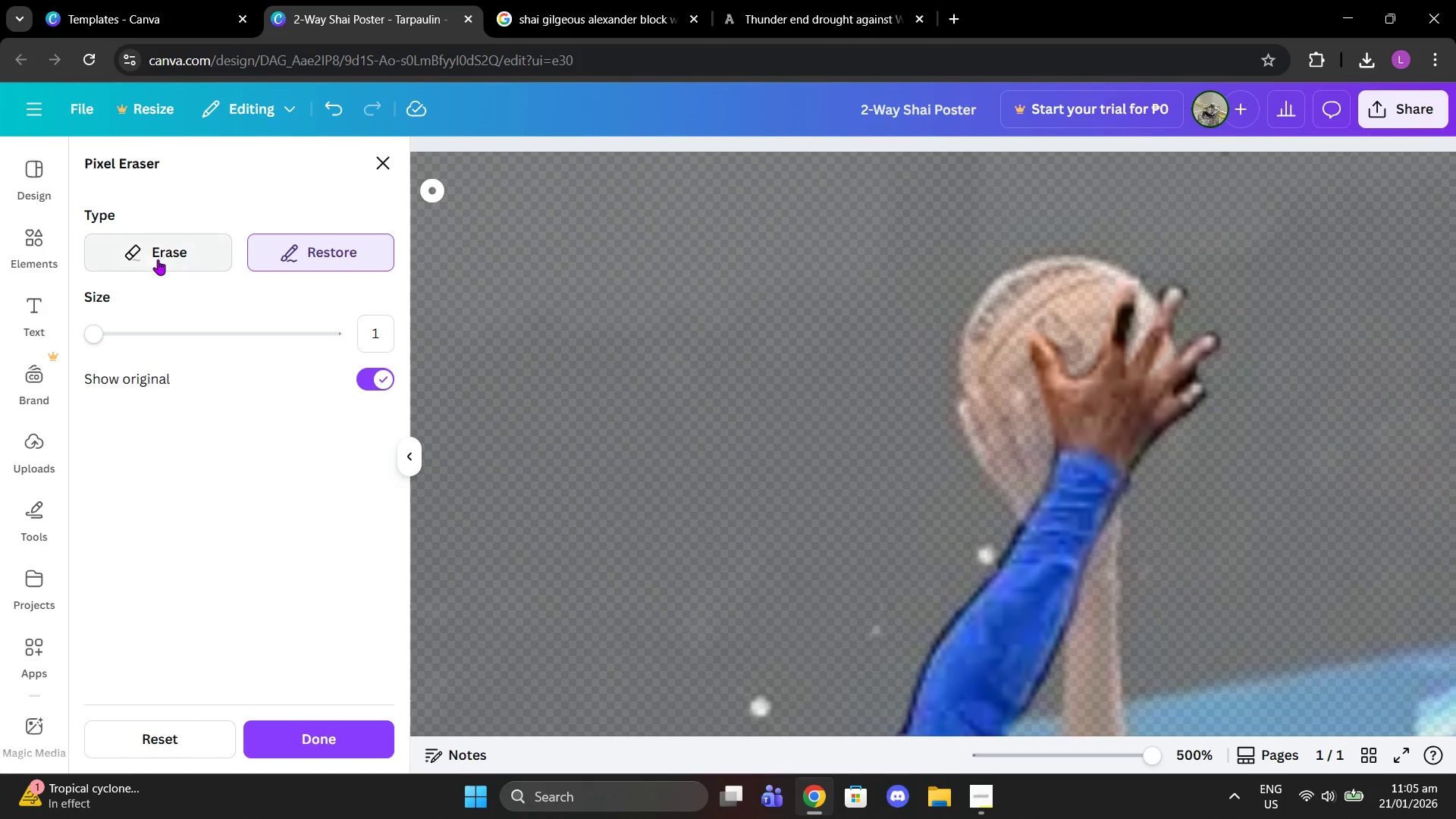 
left_click([150, 263])
 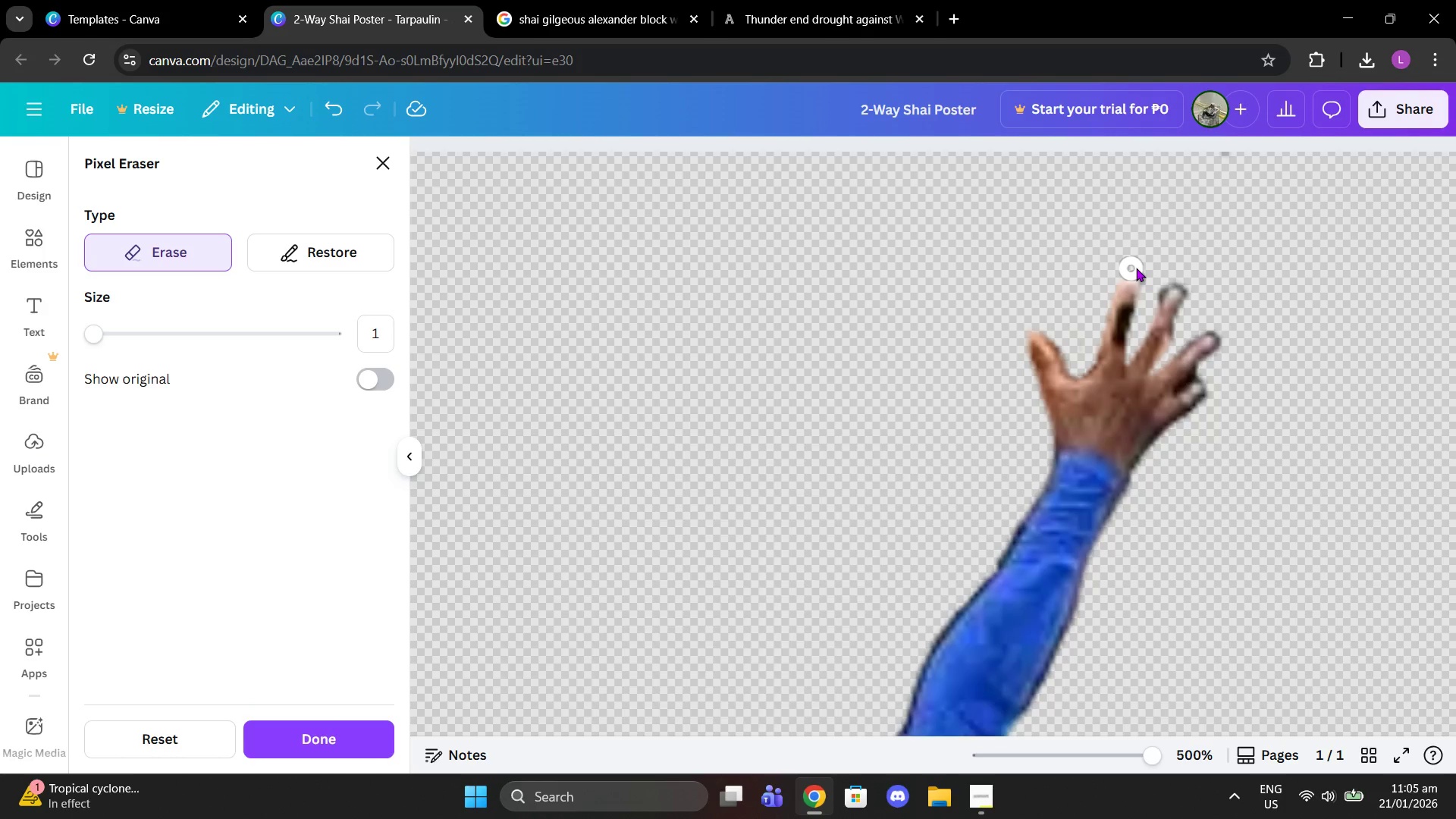 
left_click([1147, 277])
 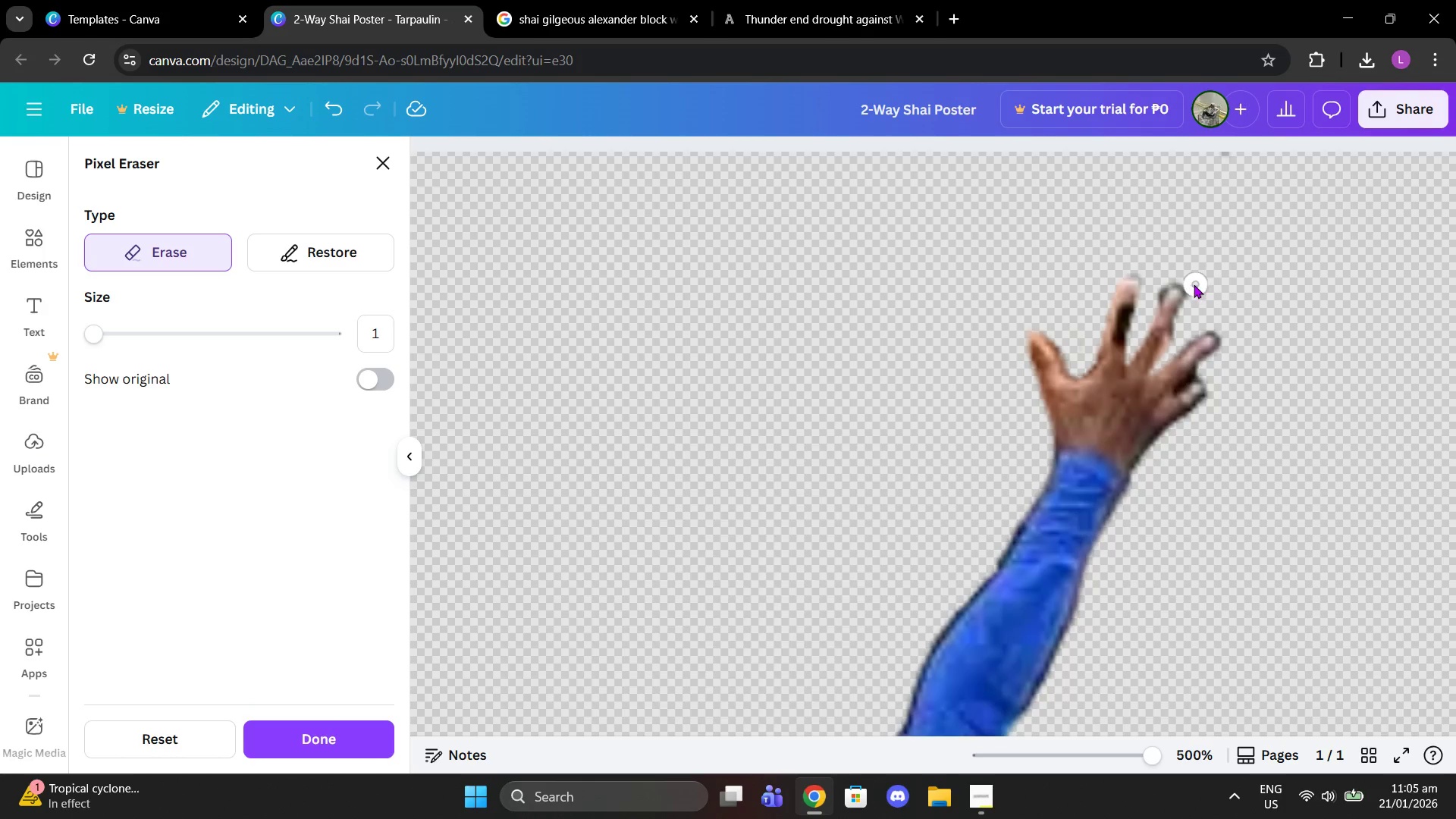 
left_click([1192, 284])
 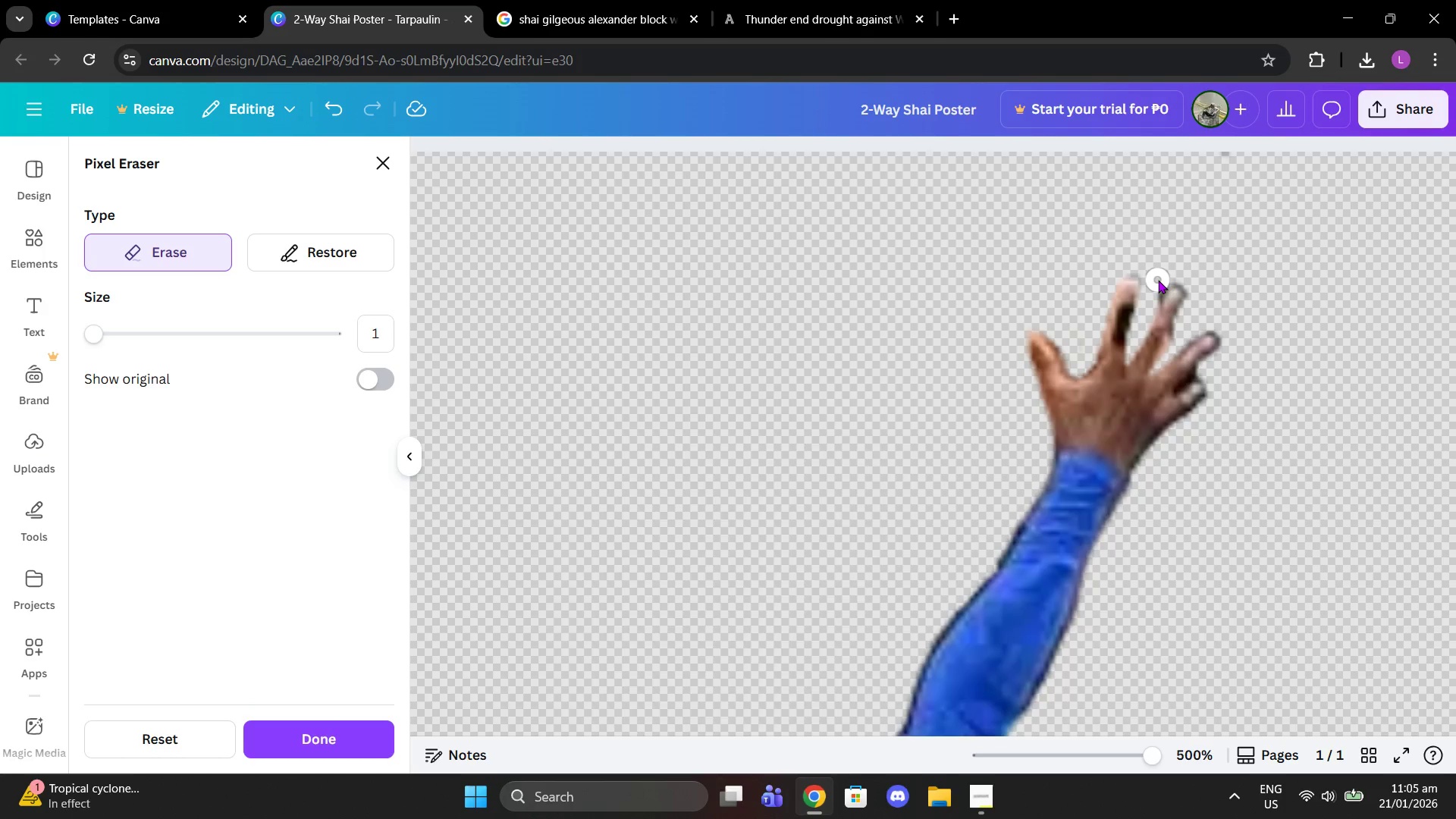 
left_click([1159, 281])
 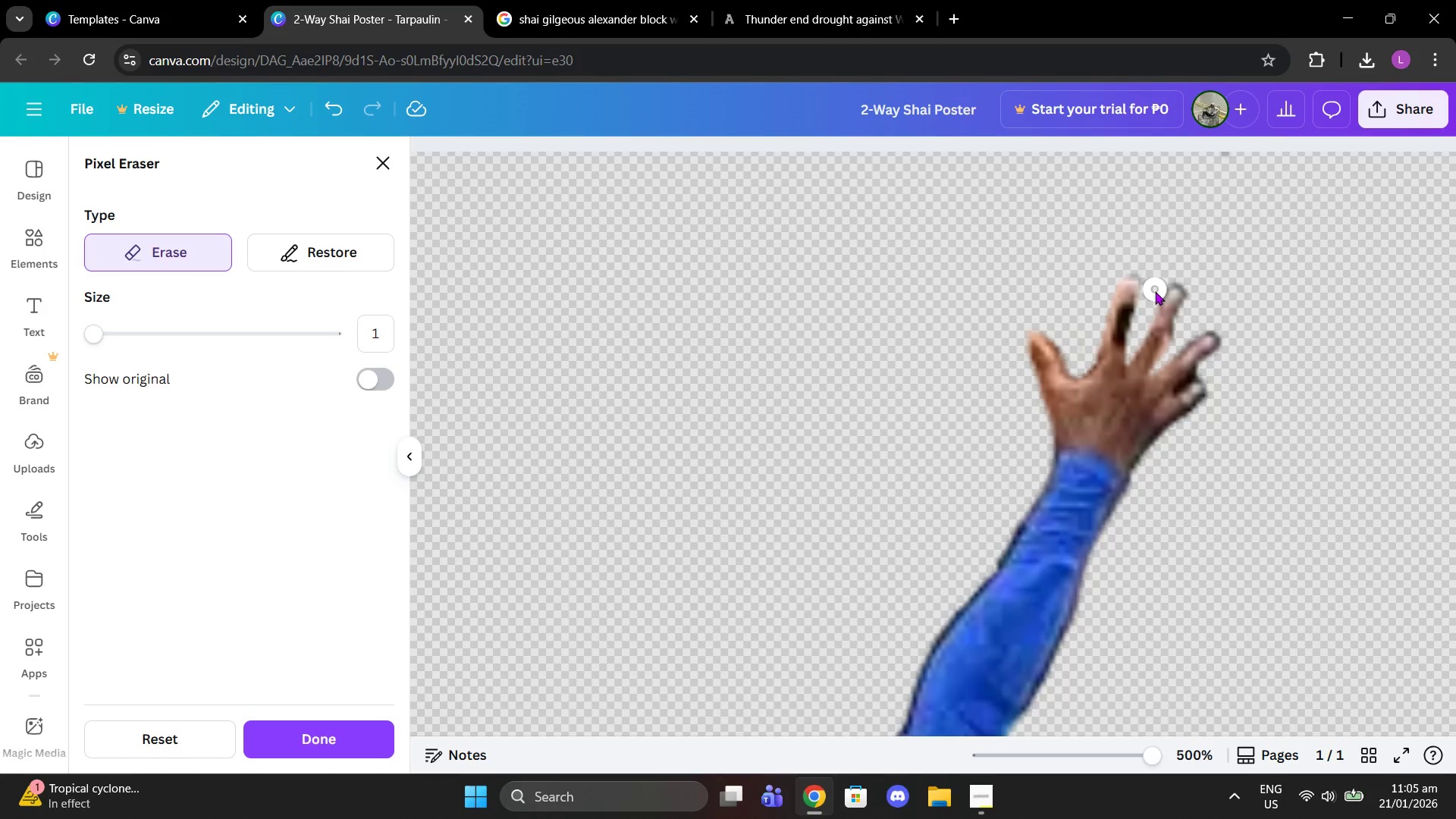 
left_click([1155, 291])
 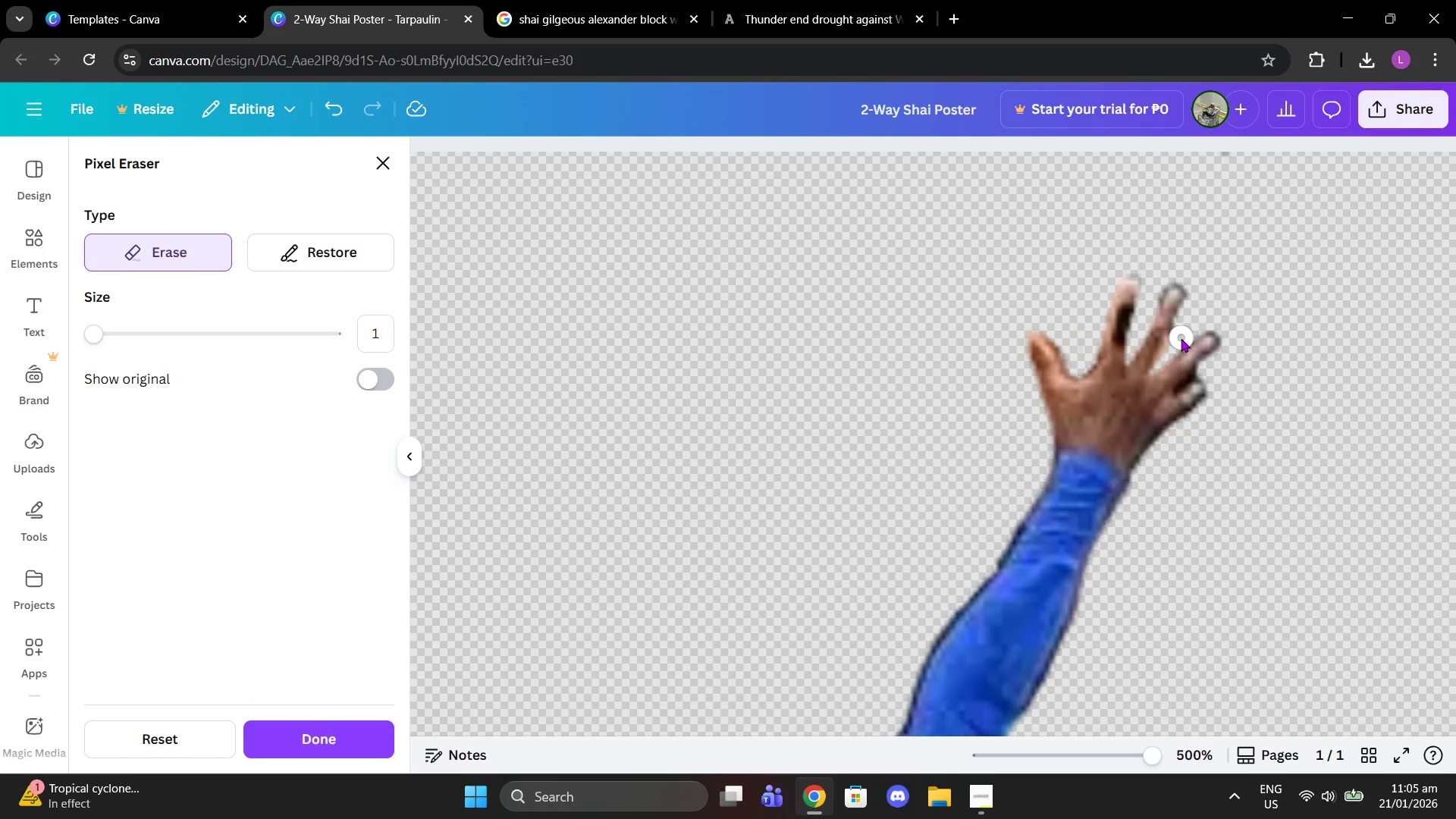 
left_click([1179, 338])
 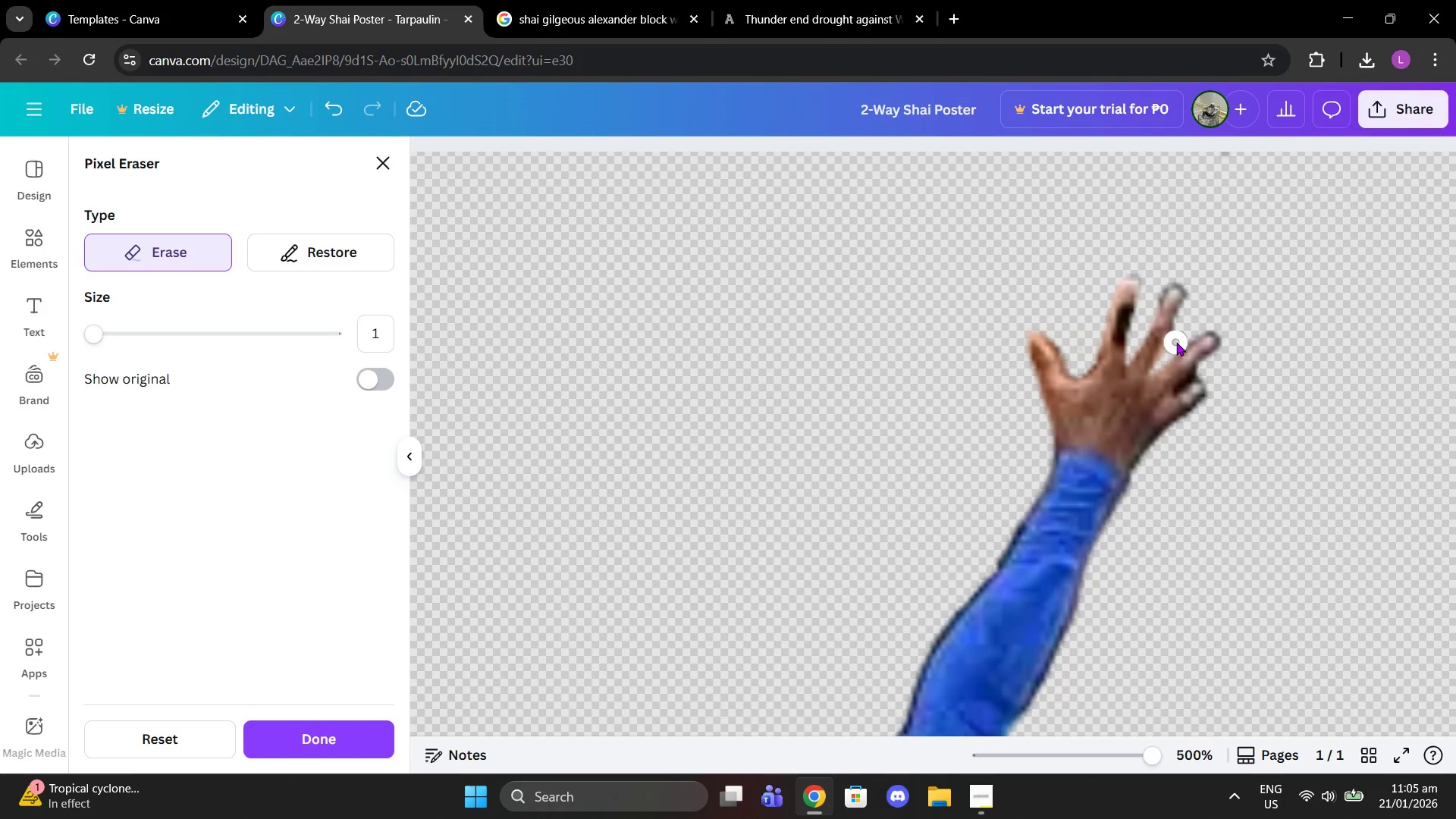 
double_click([1178, 331])
 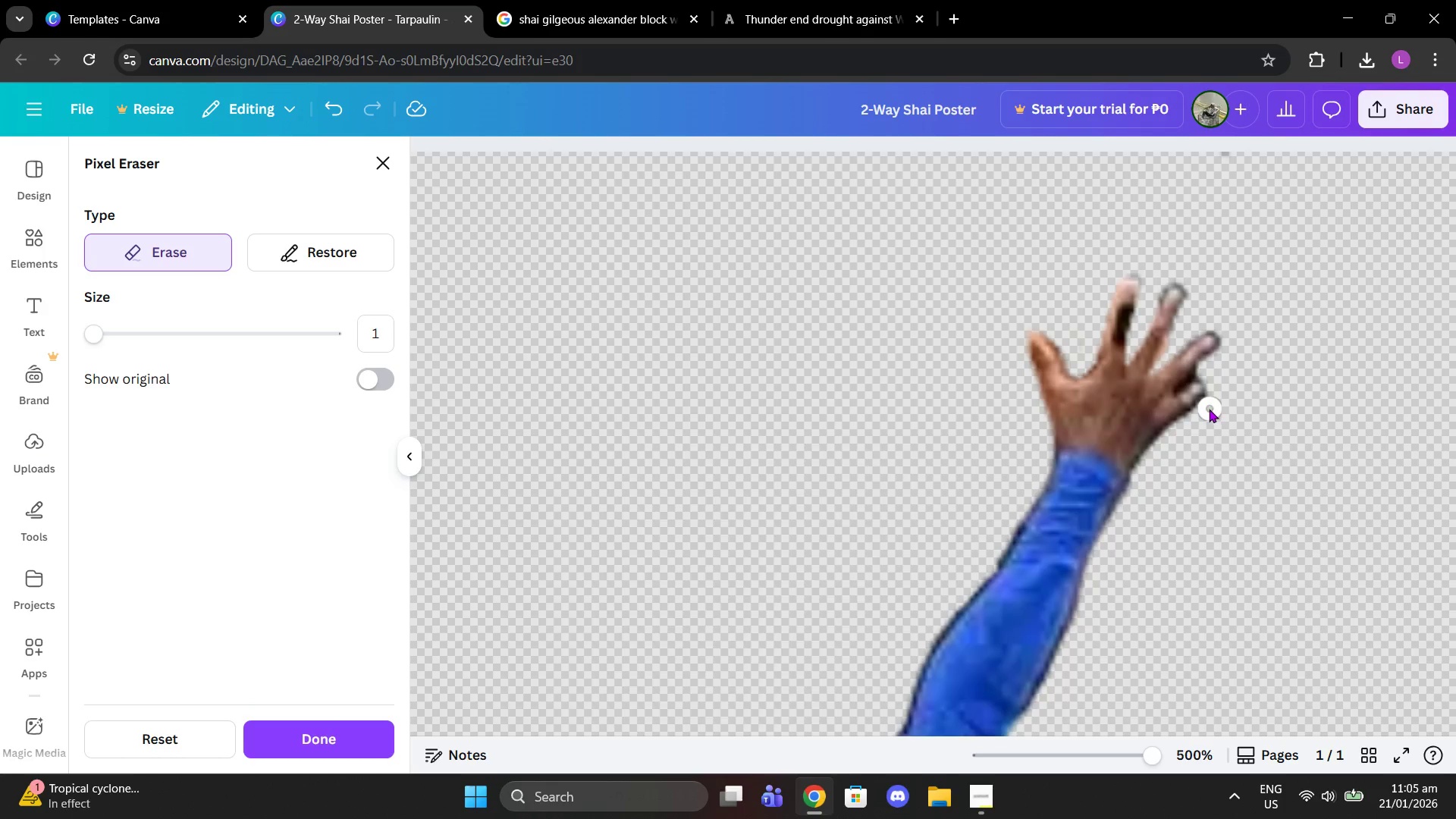 
left_click_drag(start_coordinate=[1207, 409], to_coordinate=[1197, 418])
 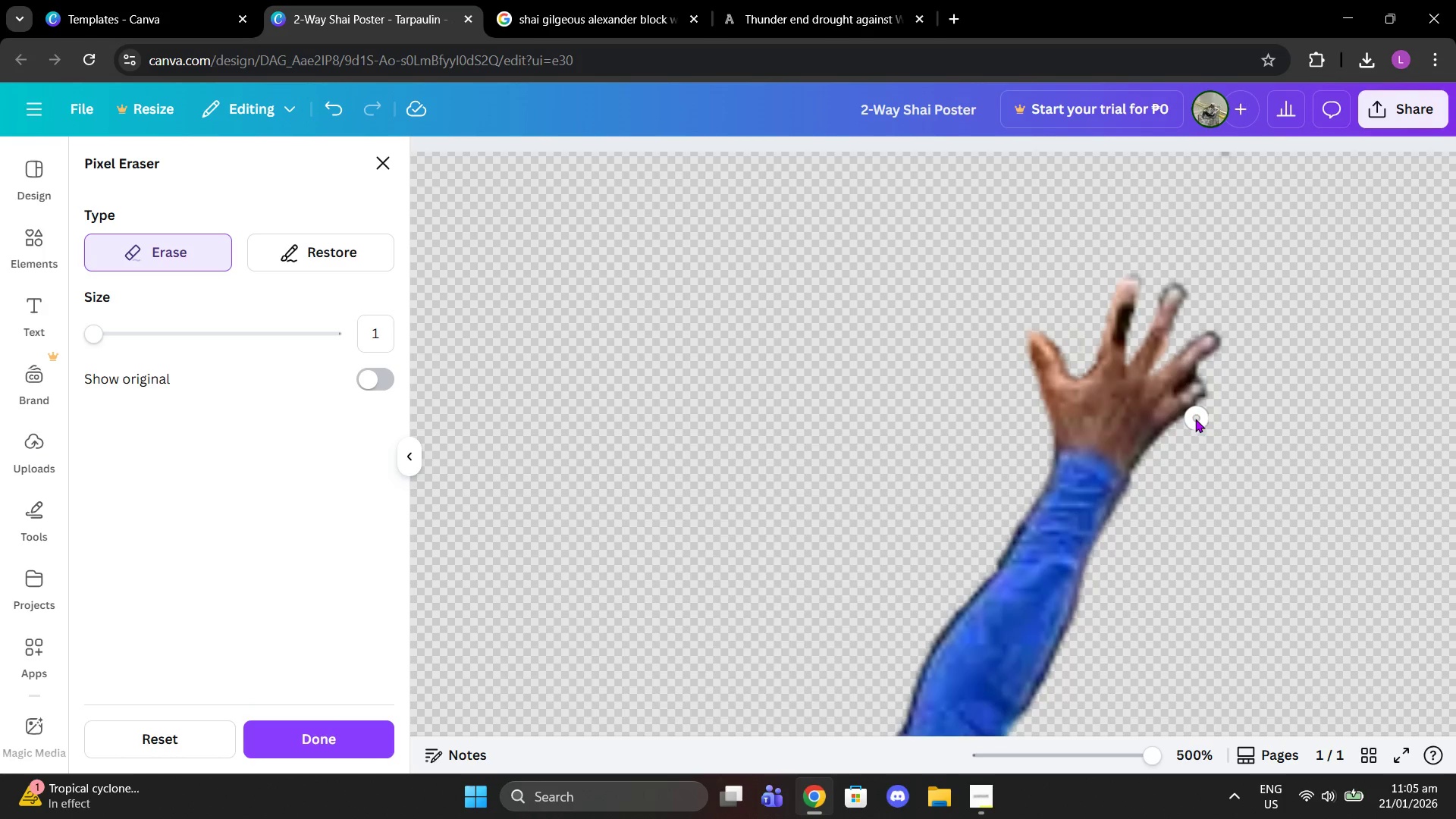 
left_click_drag(start_coordinate=[1195, 419], to_coordinate=[1175, 441])
 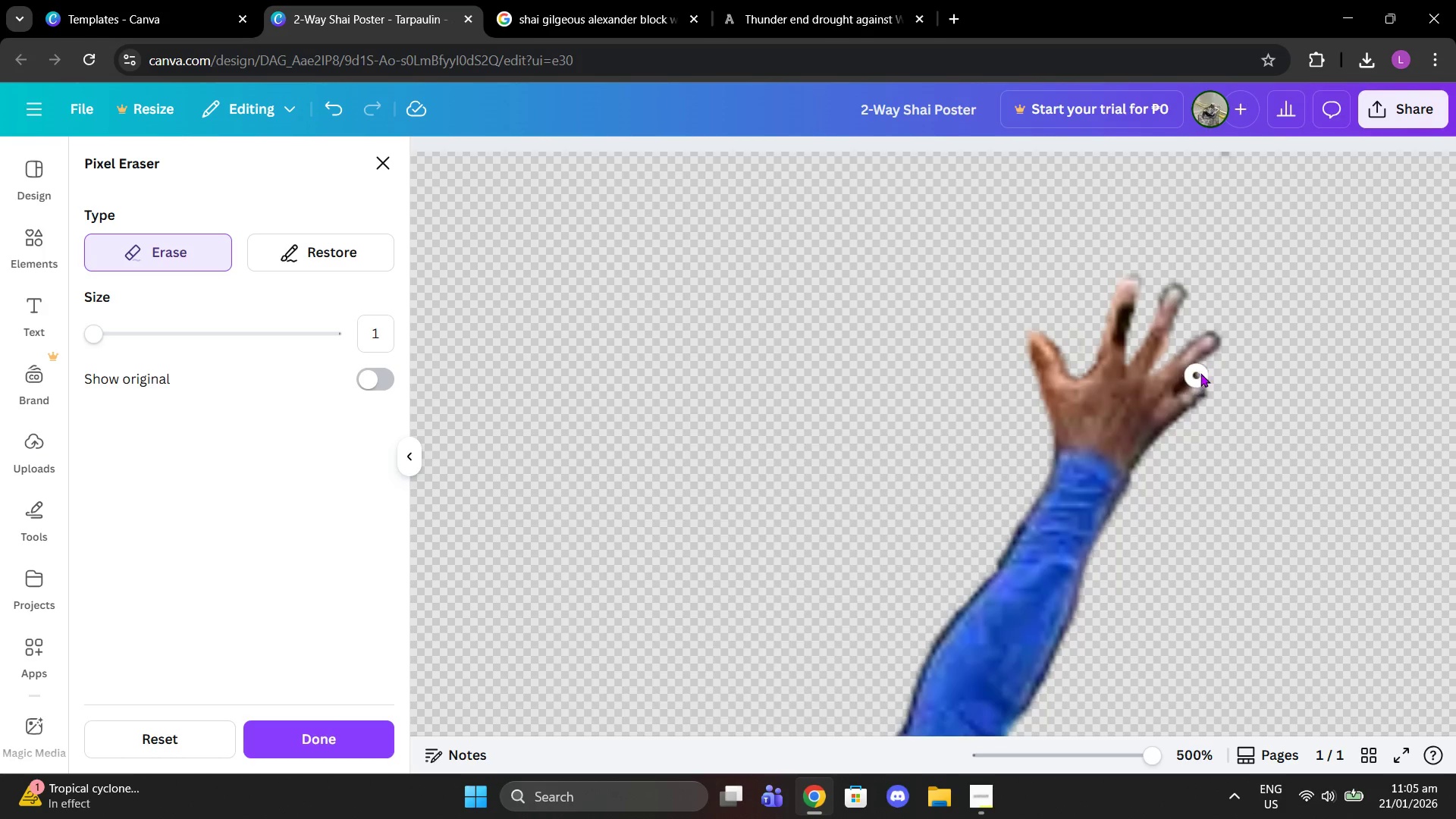 
left_click_drag(start_coordinate=[1200, 373], to_coordinate=[1177, 391])
 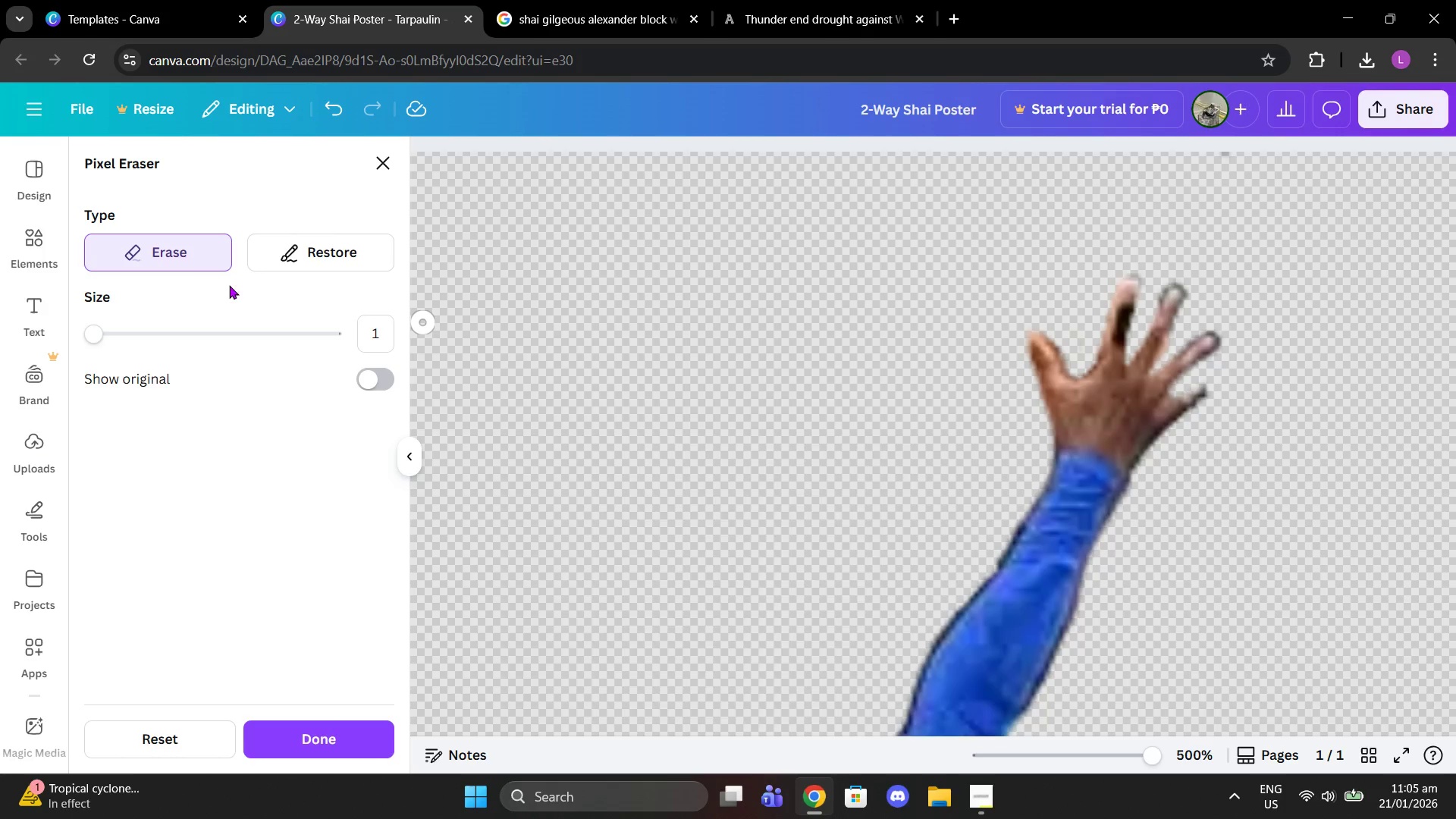 
left_click([313, 247])
 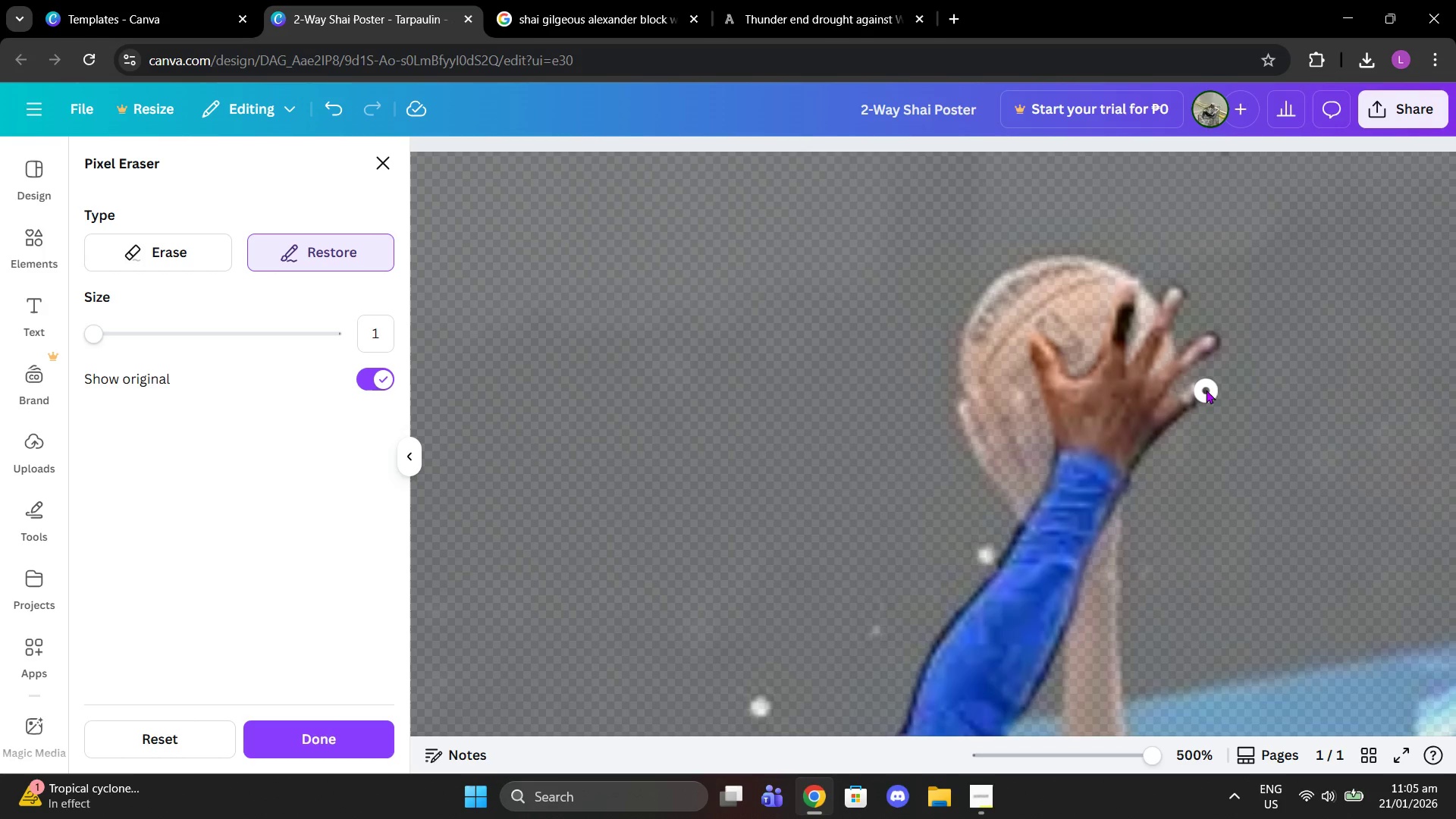 
left_click_drag(start_coordinate=[1200, 390], to_coordinate=[1150, 419])
 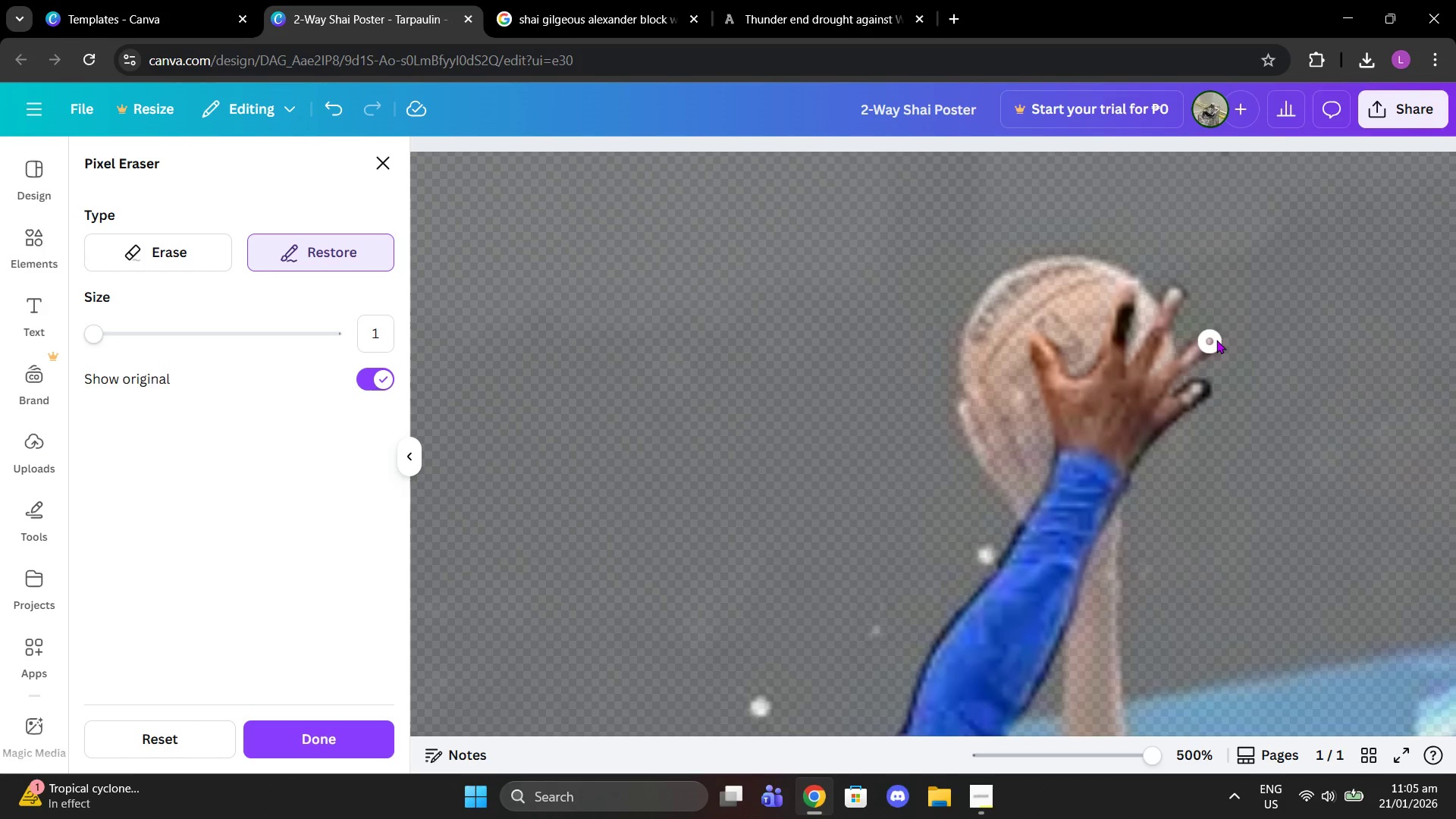 
left_click_drag(start_coordinate=[1216, 340], to_coordinate=[1153, 391])
 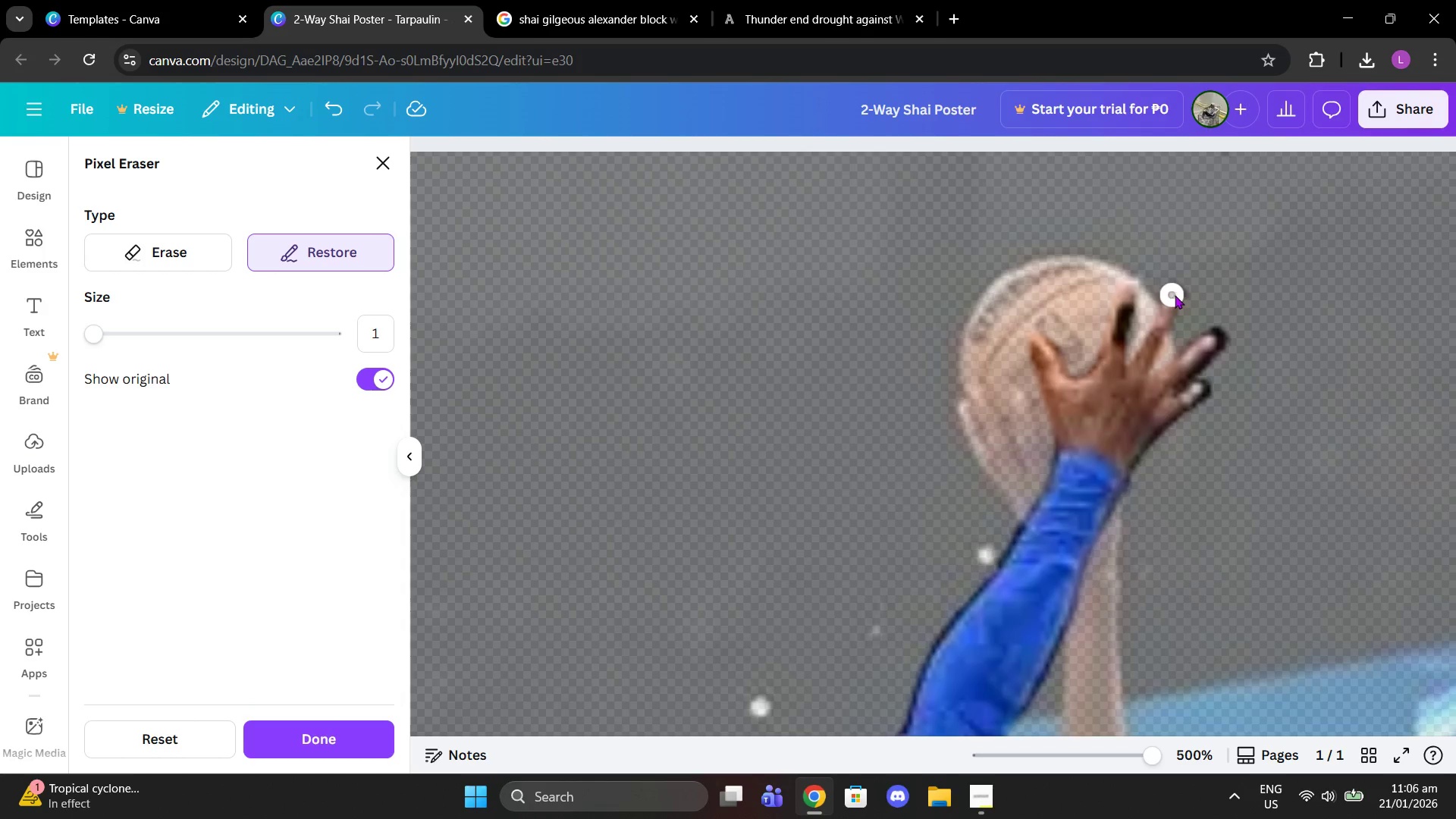 
left_click_drag(start_coordinate=[1178, 296], to_coordinate=[1127, 378])
 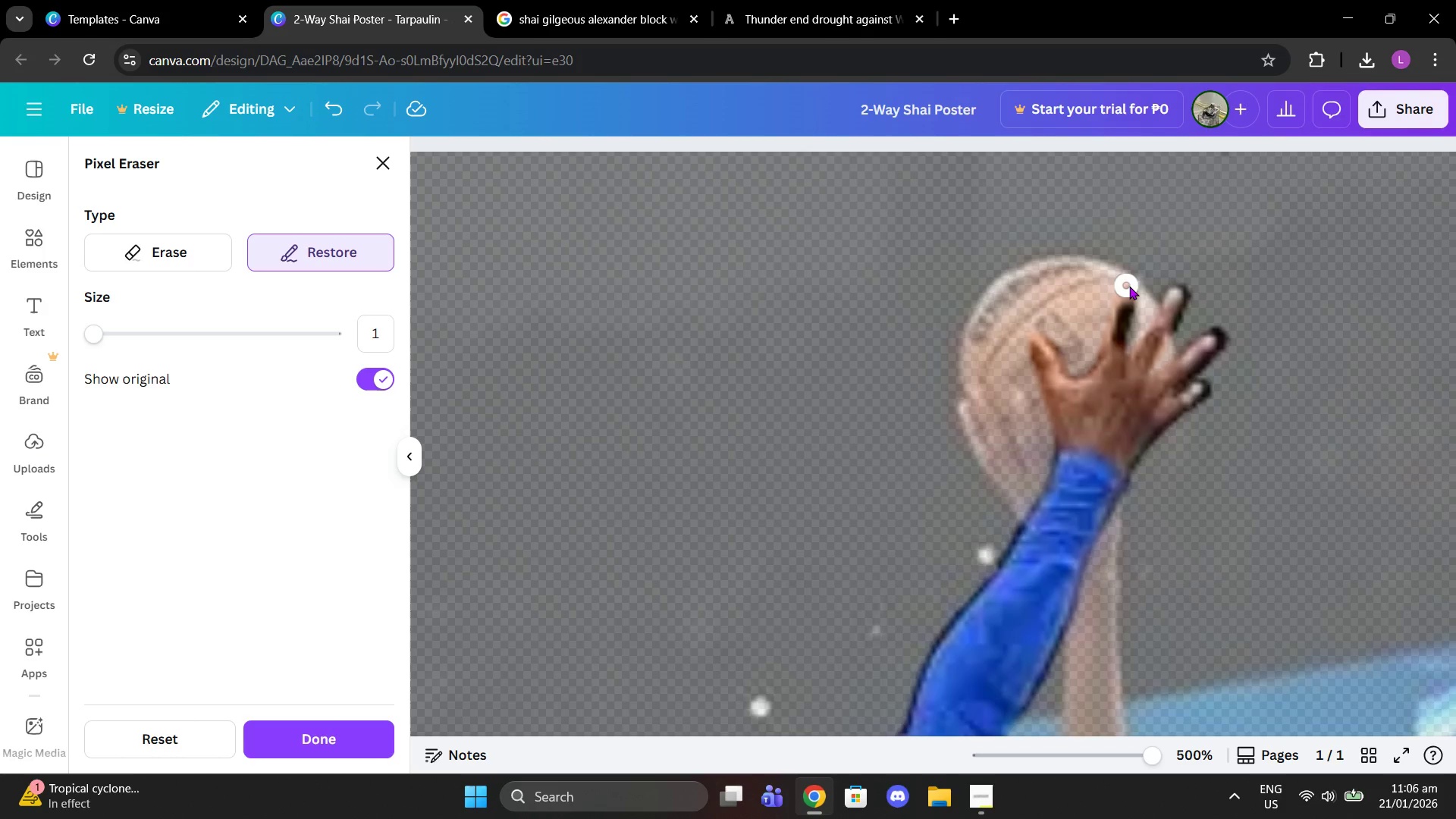 
left_click_drag(start_coordinate=[1130, 286], to_coordinate=[1106, 361])
 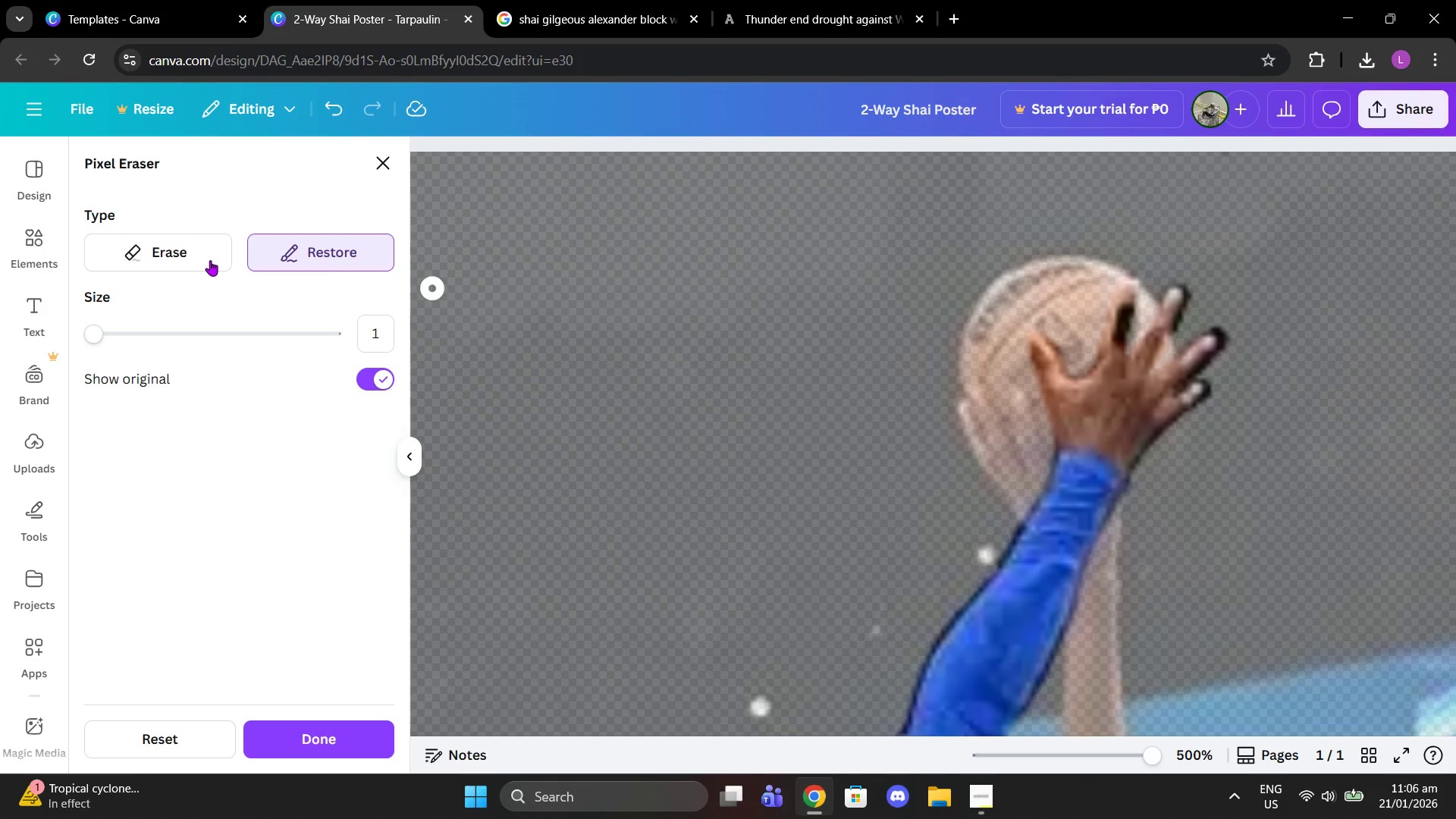 
left_click([191, 254])
 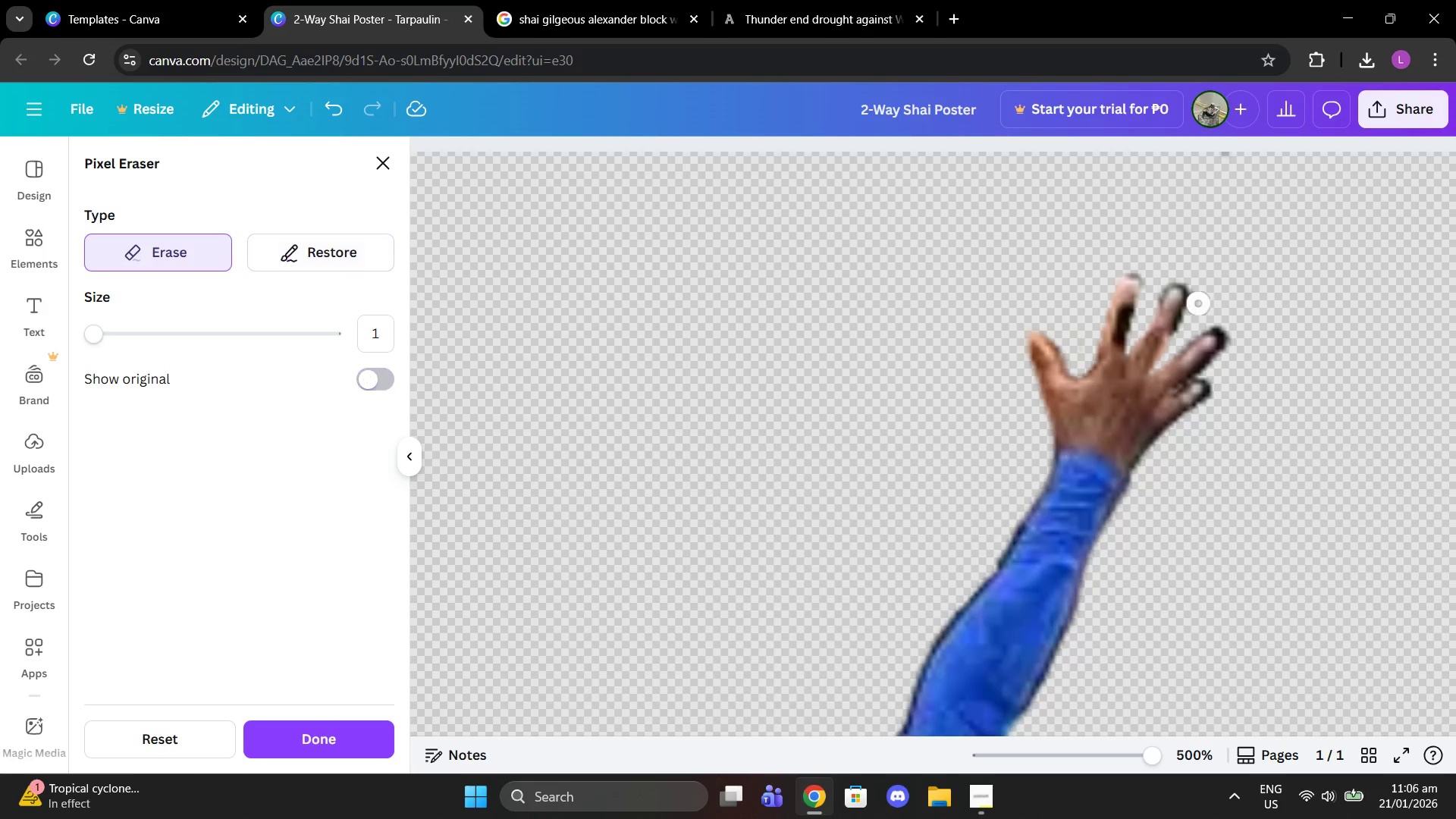 
left_click([1191, 303])
 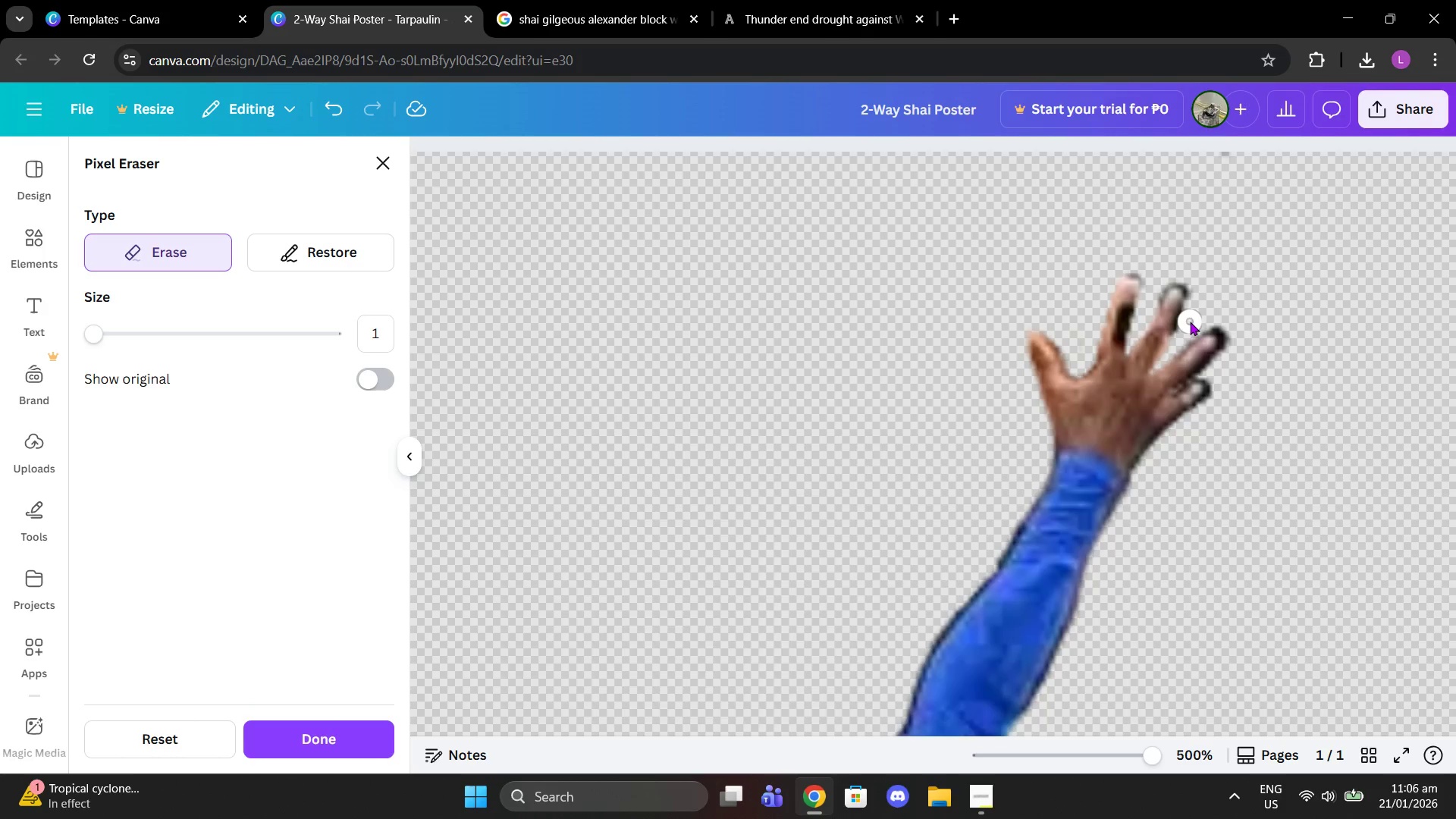 
left_click([1186, 319])
 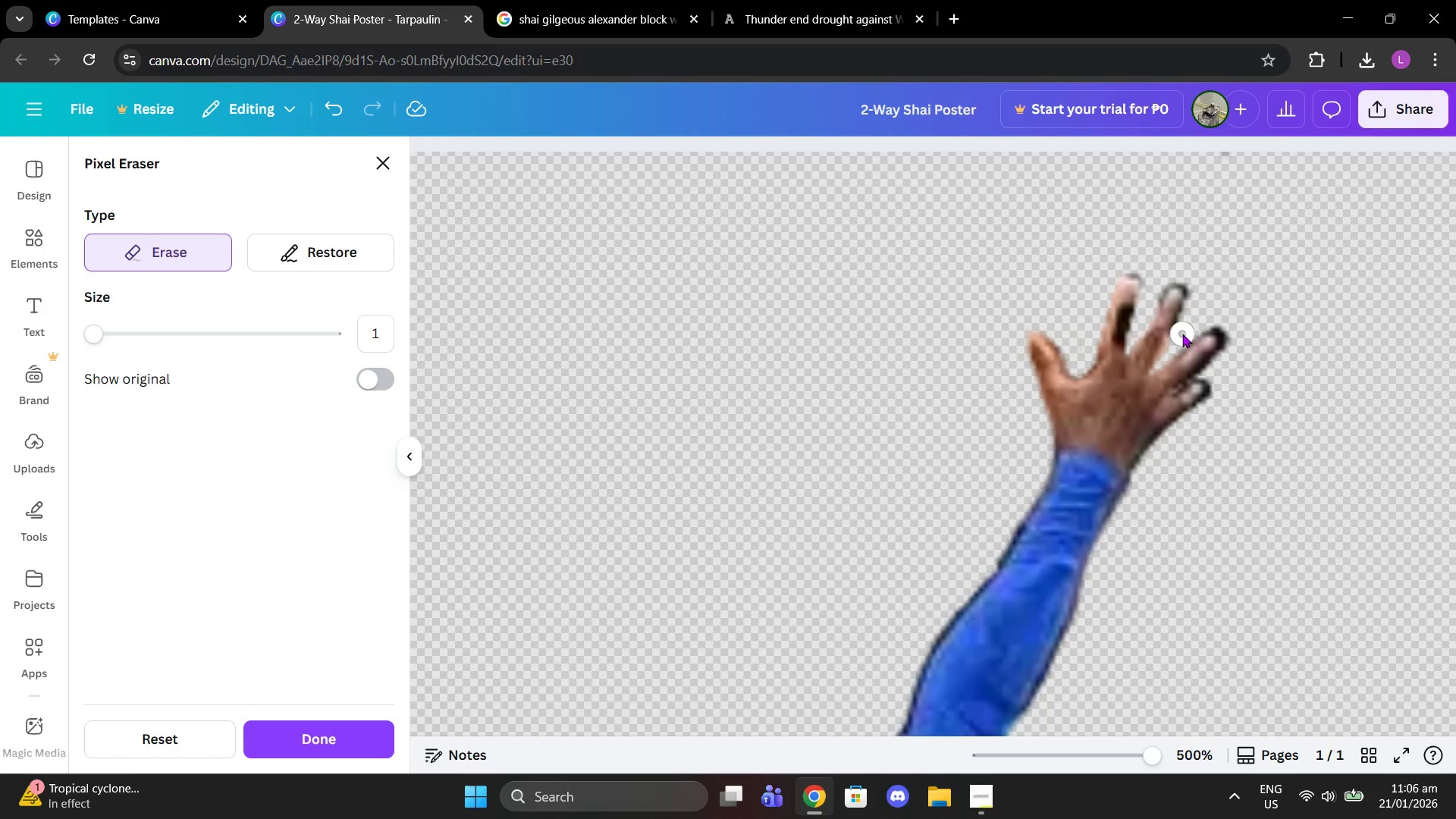 
left_click([1182, 334])
 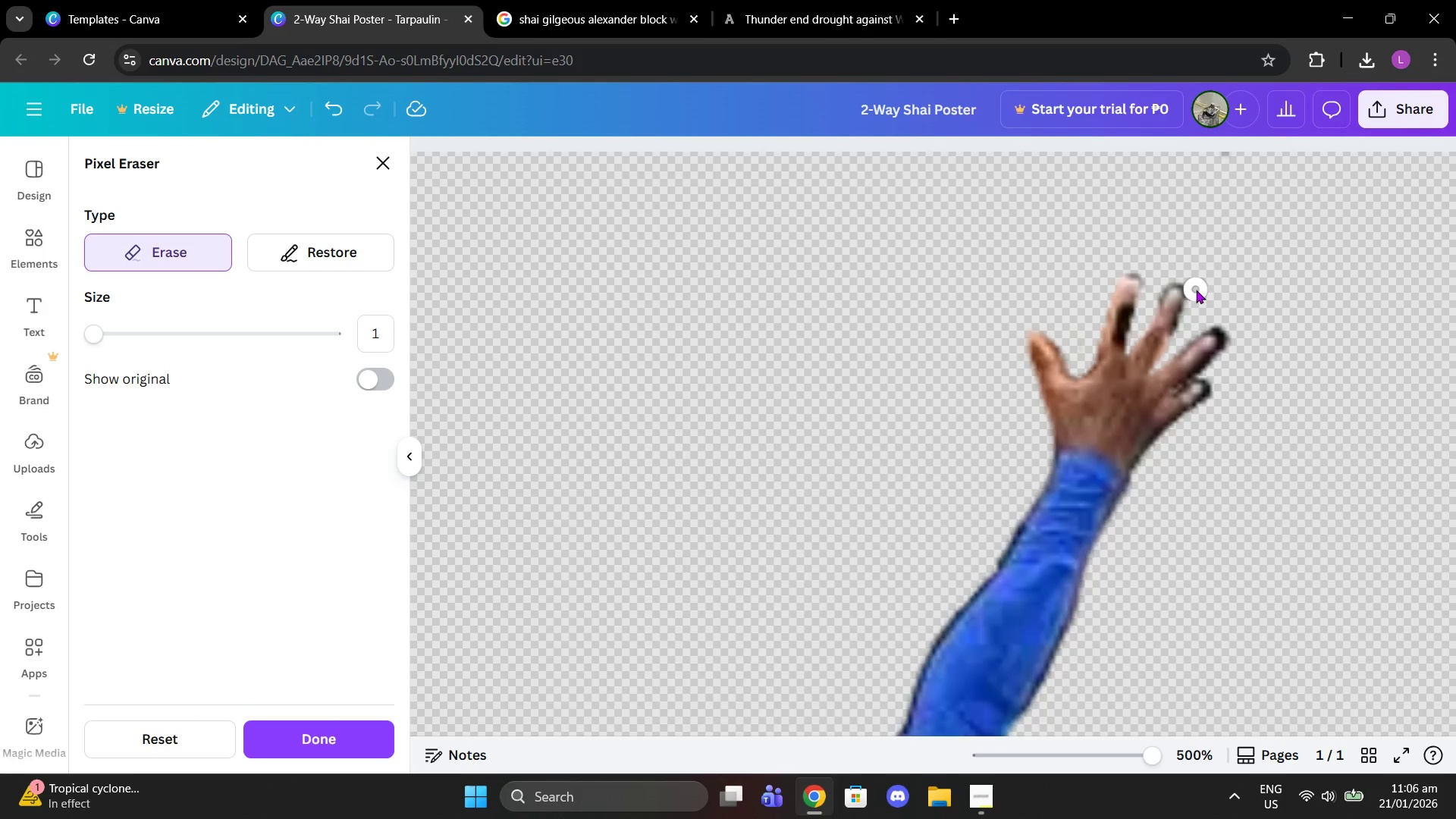 
left_click([1196, 291])
 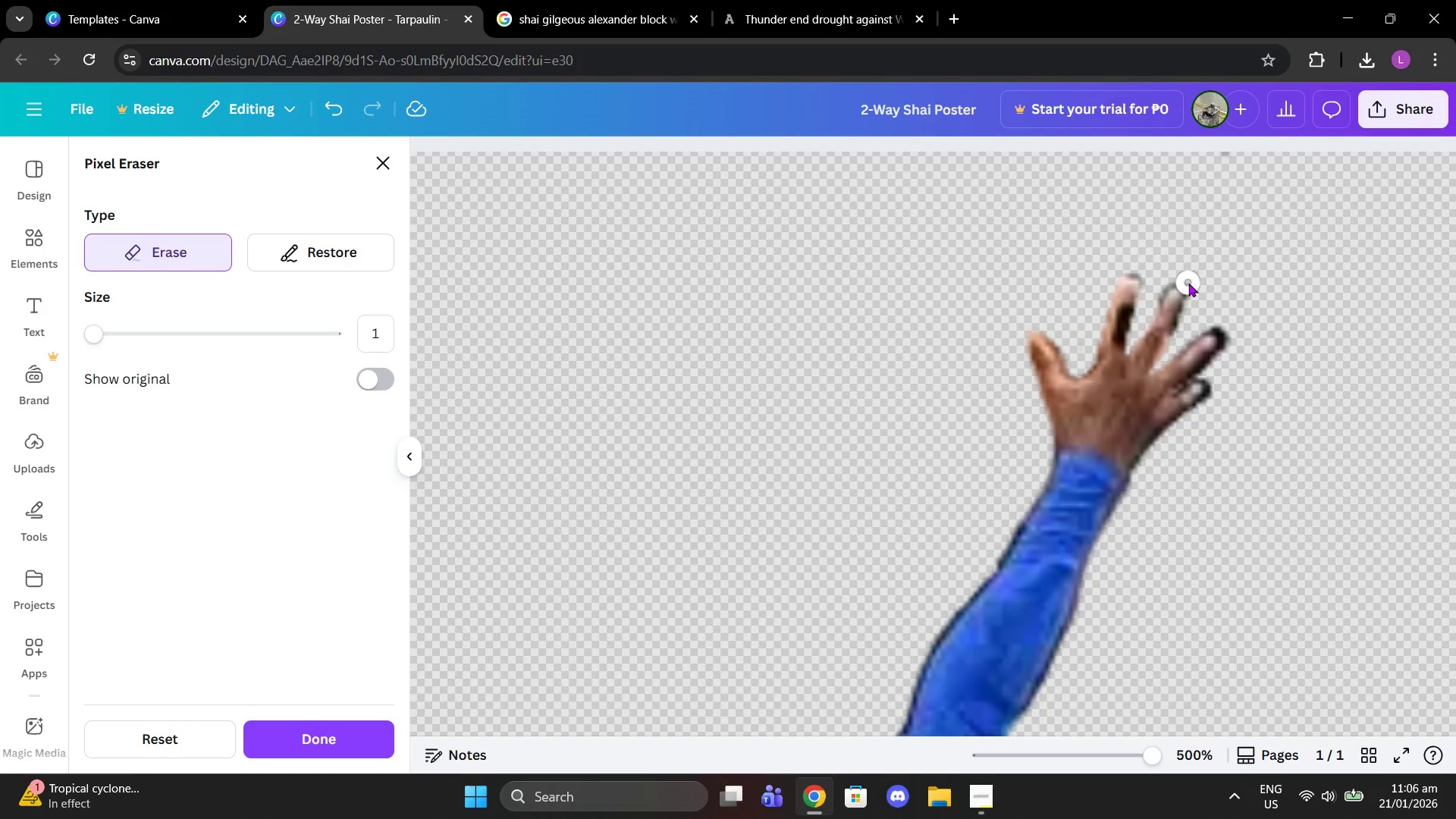 
left_click([1188, 283])
 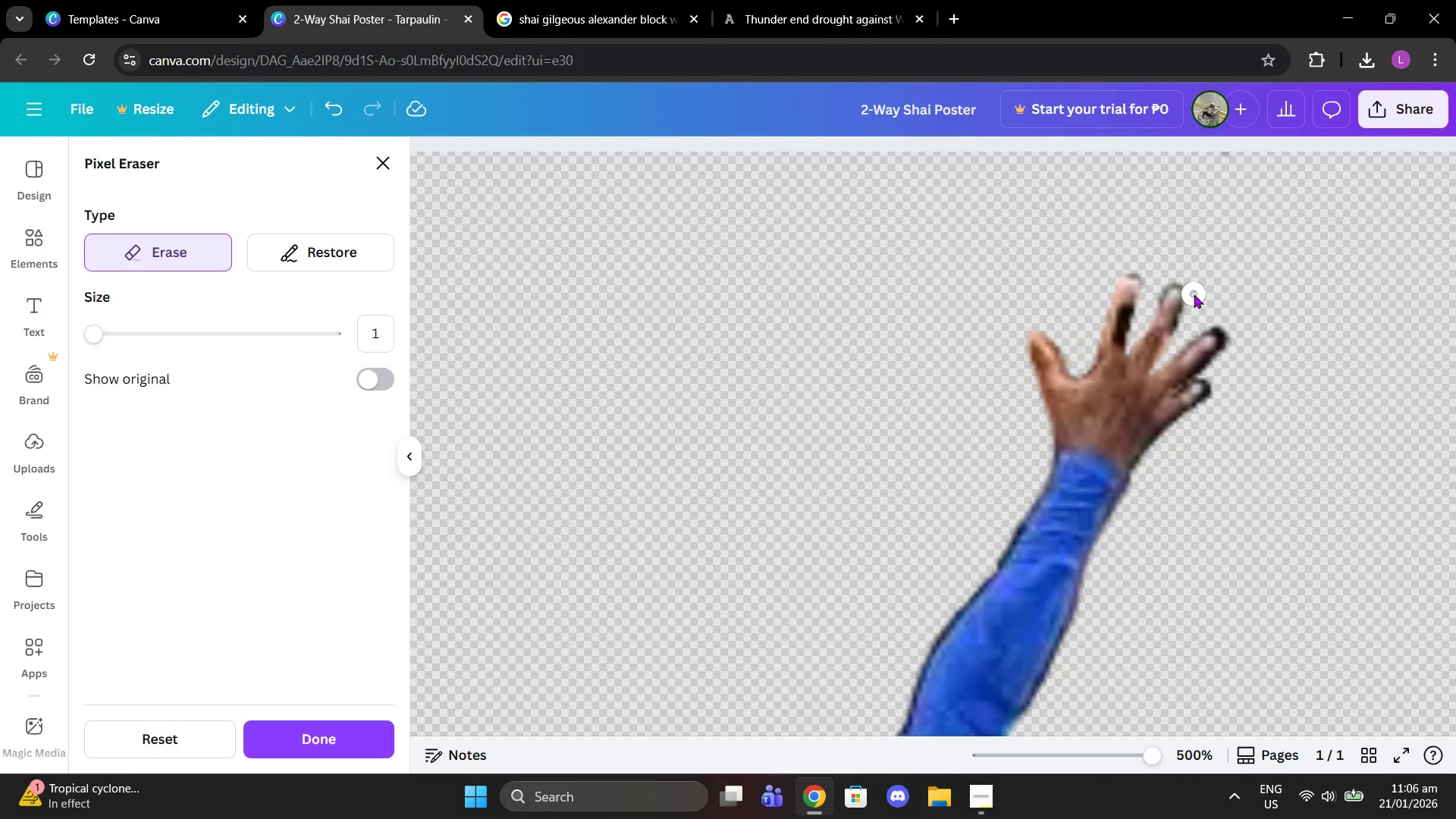 
left_click([1194, 294])
 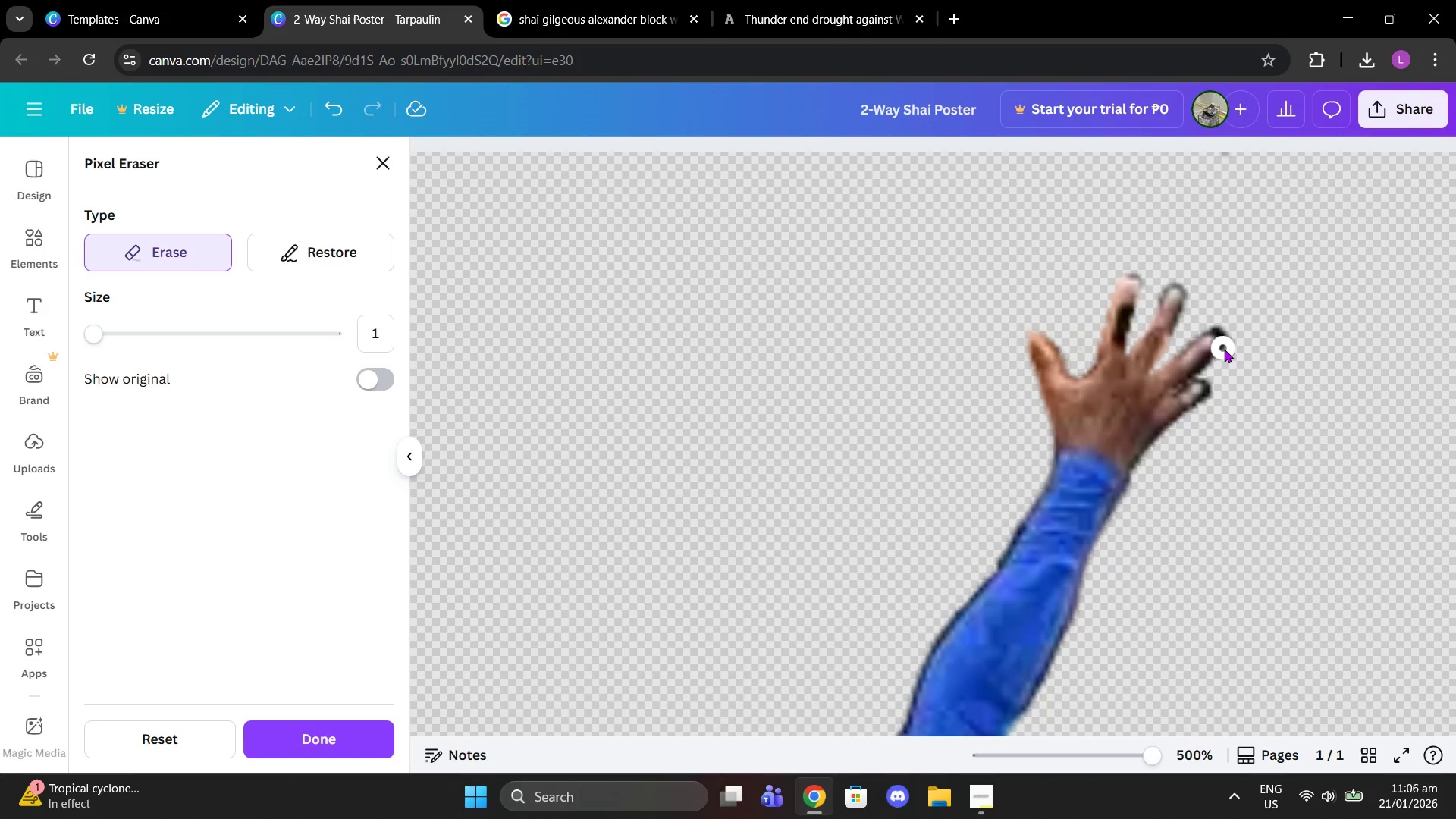 
left_click_drag(start_coordinate=[1221, 359], to_coordinate=[1206, 369])
 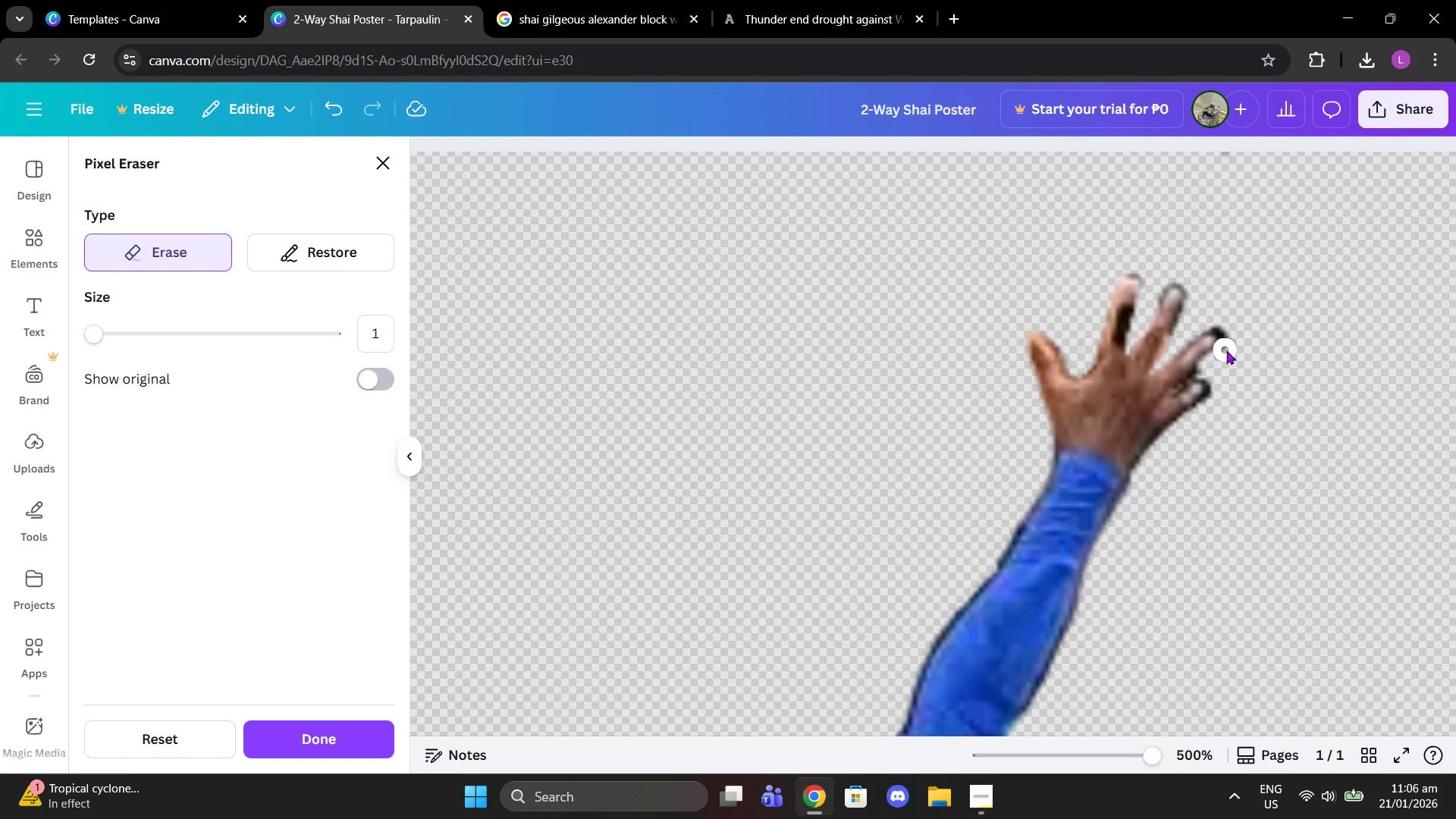 
left_click_drag(start_coordinate=[1226, 350], to_coordinate=[1216, 321])
 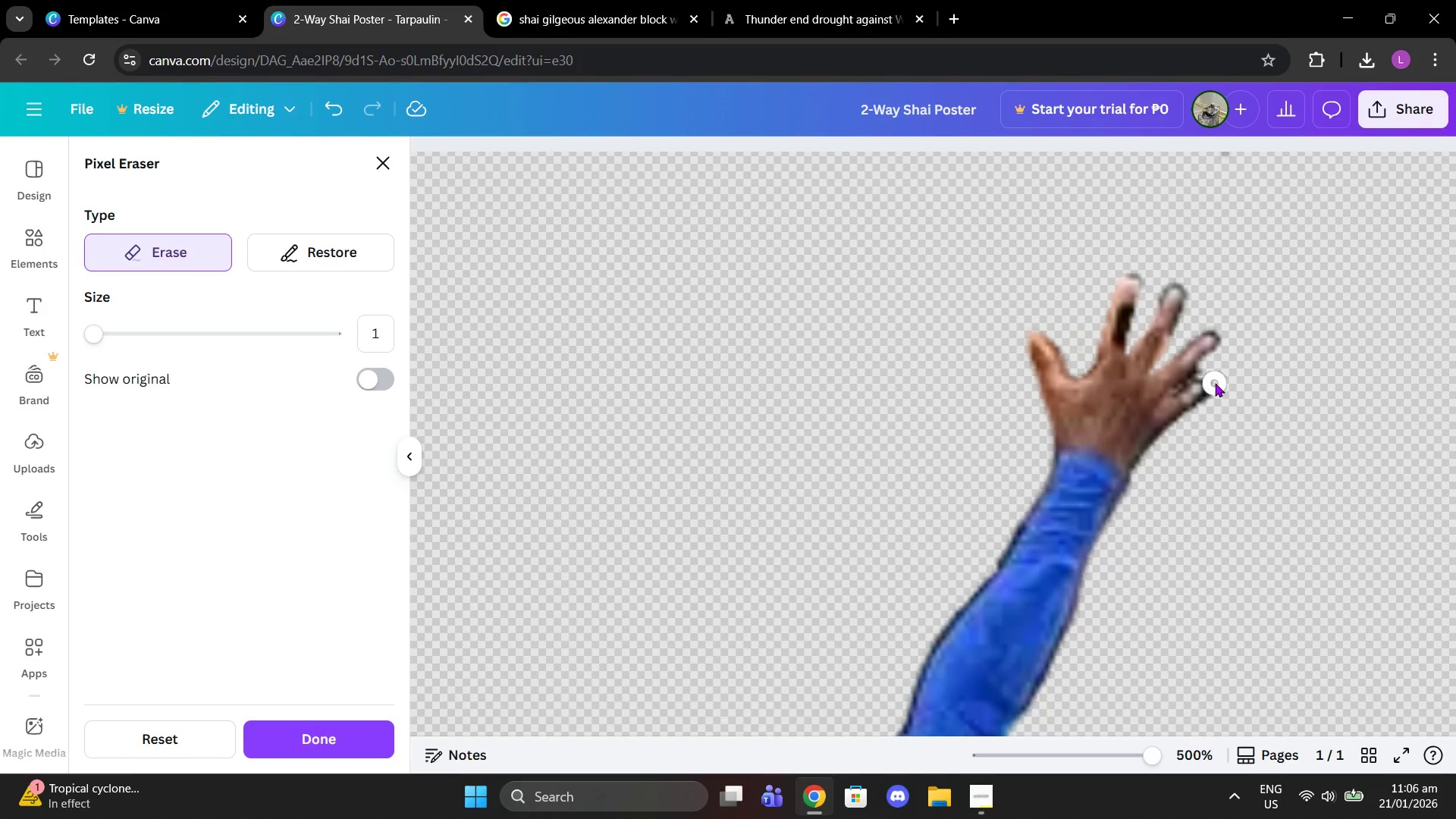 
left_click_drag(start_coordinate=[1215, 383], to_coordinate=[1208, 418])
 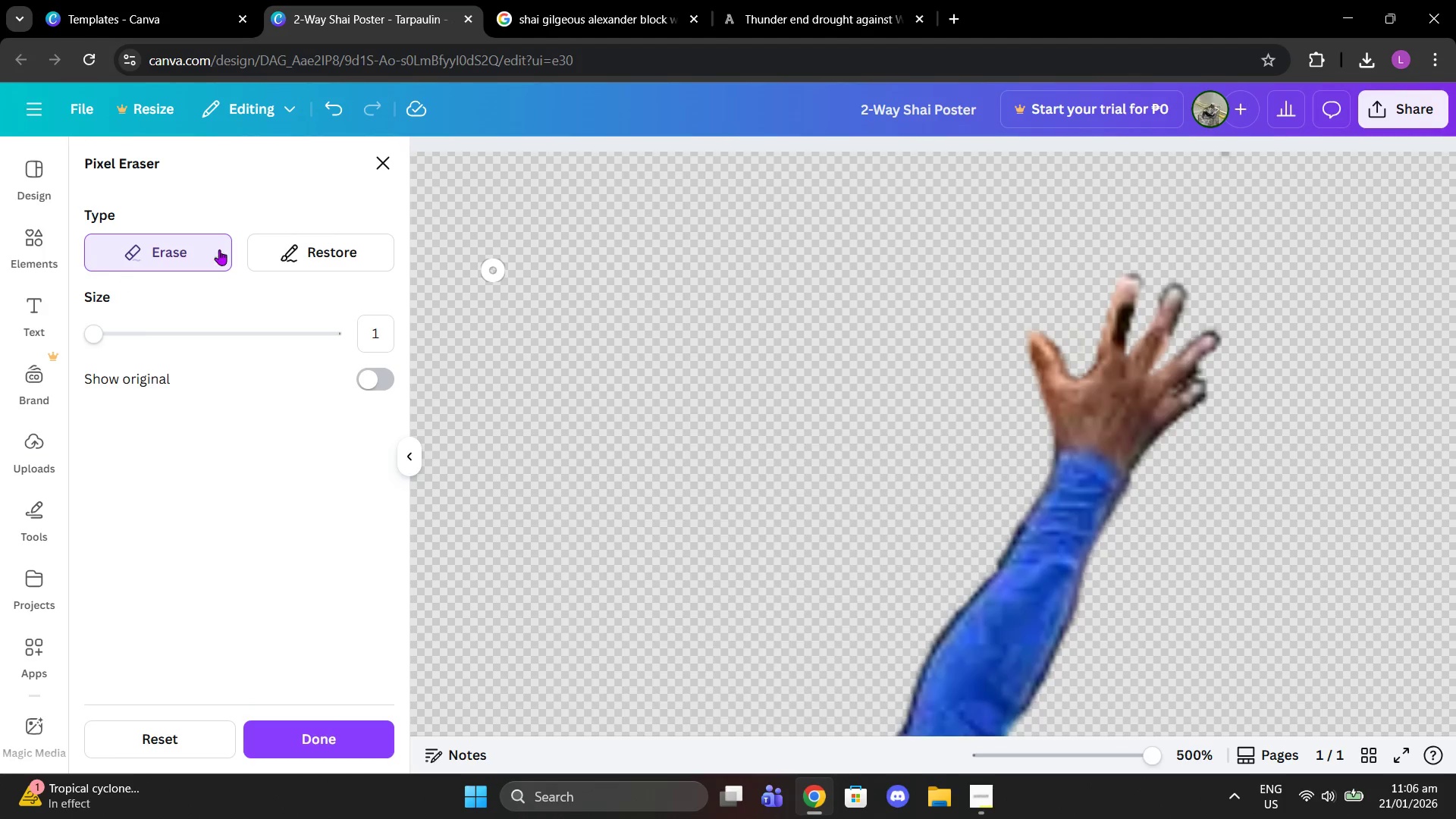 
left_click([265, 253])
 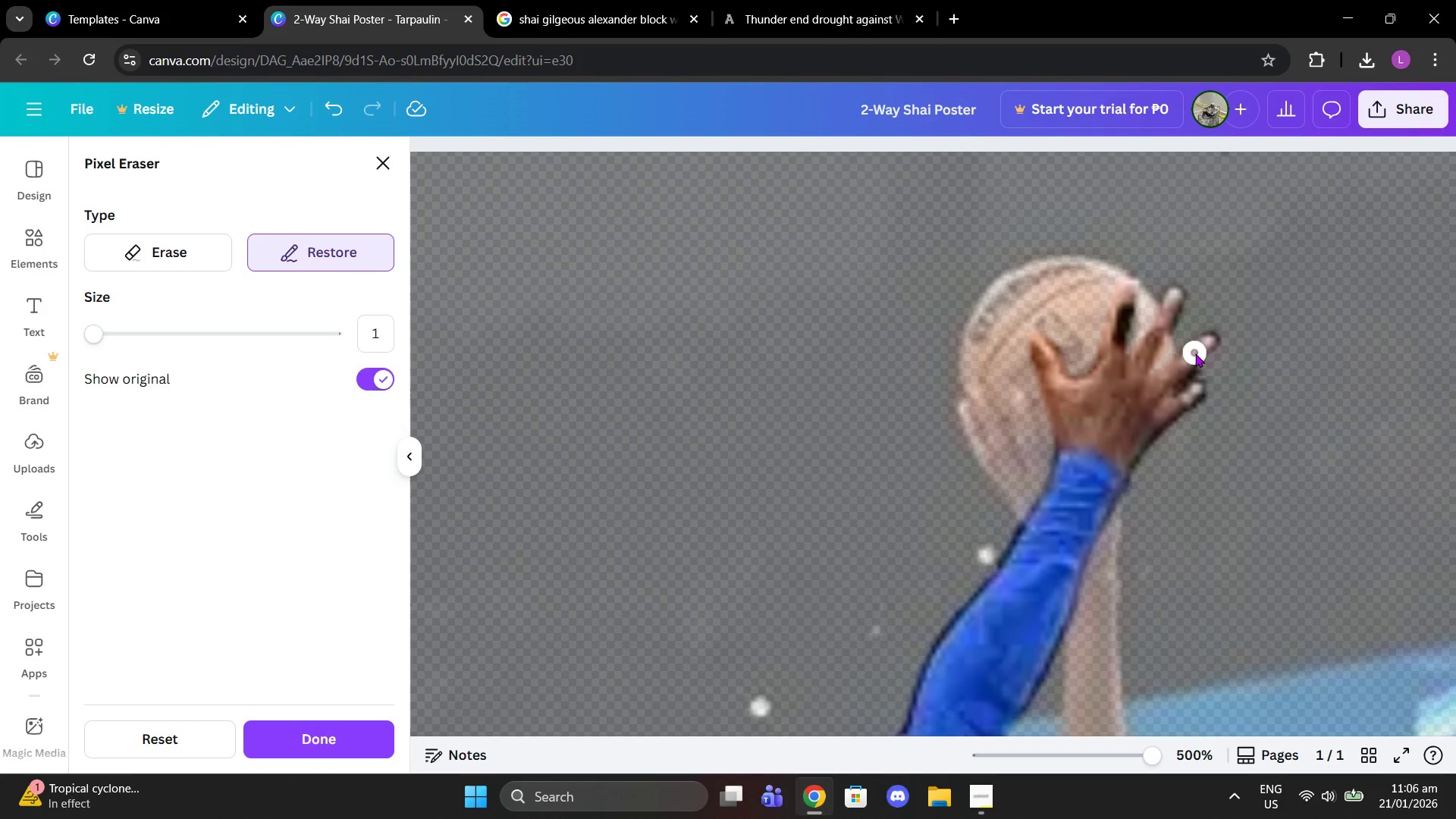 
double_click([1200, 347])
 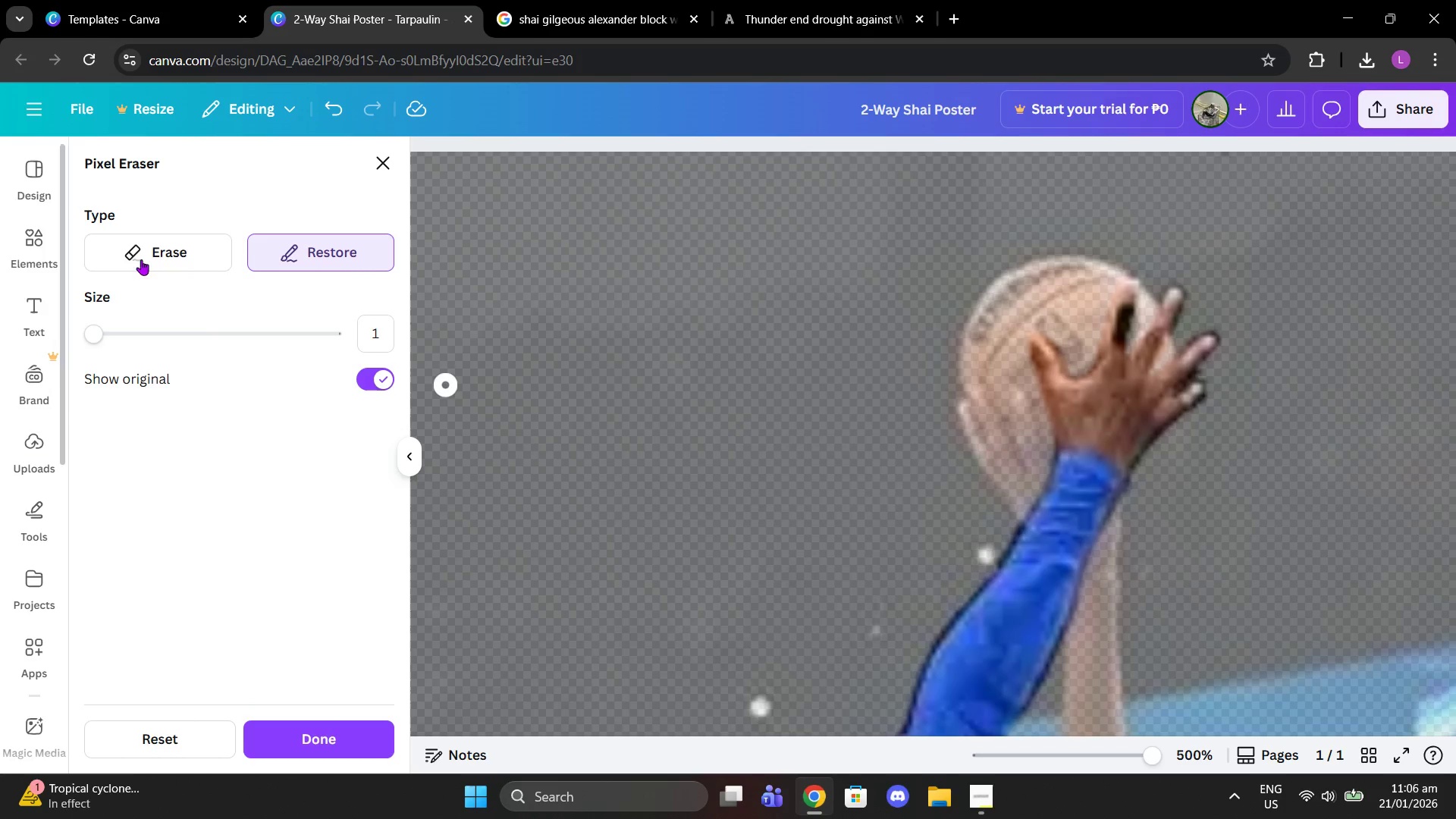 
left_click([170, 249])
 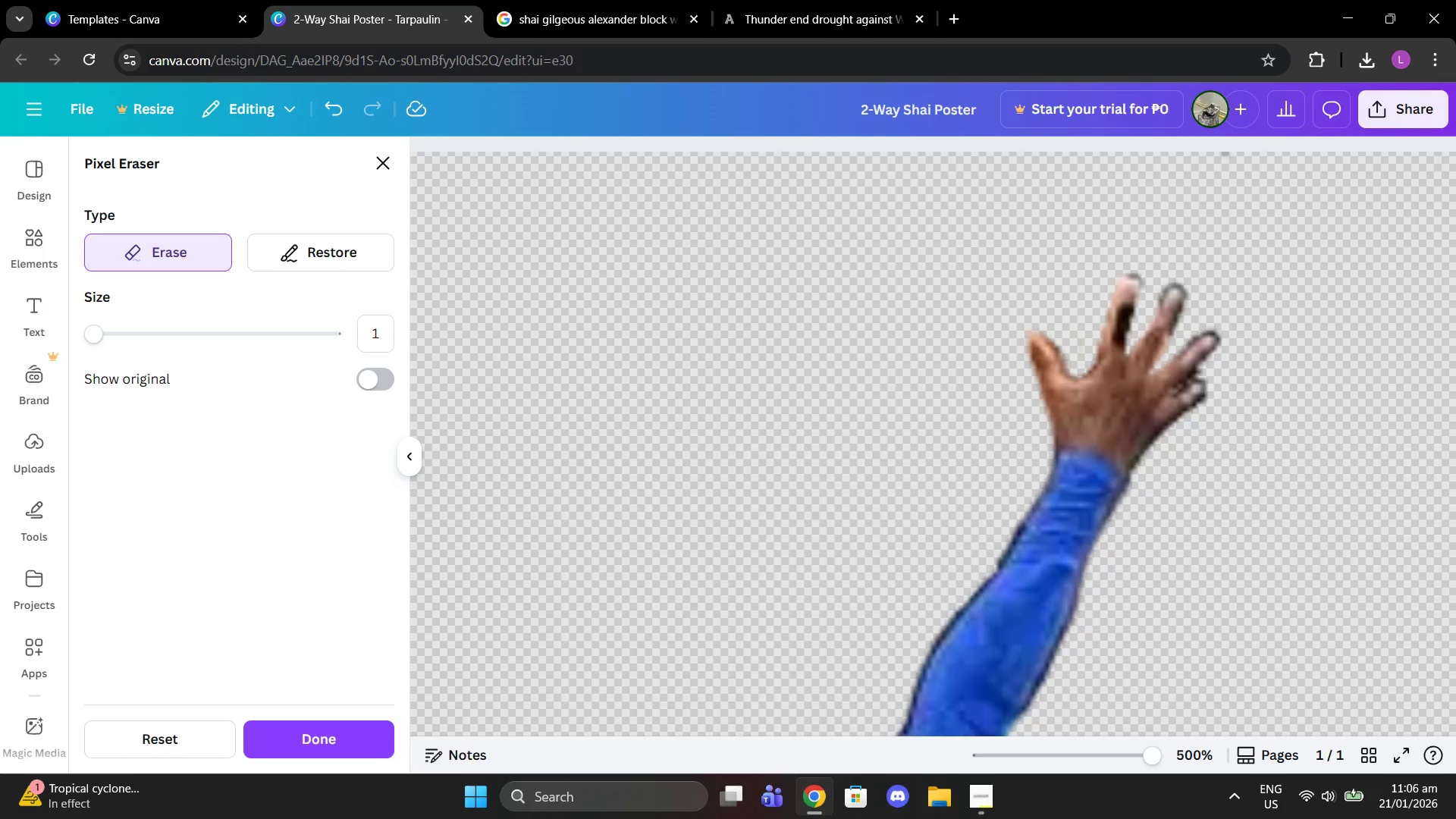 
scroll: coordinate [896, 433], scroll_direction: down, amount: 3.0
 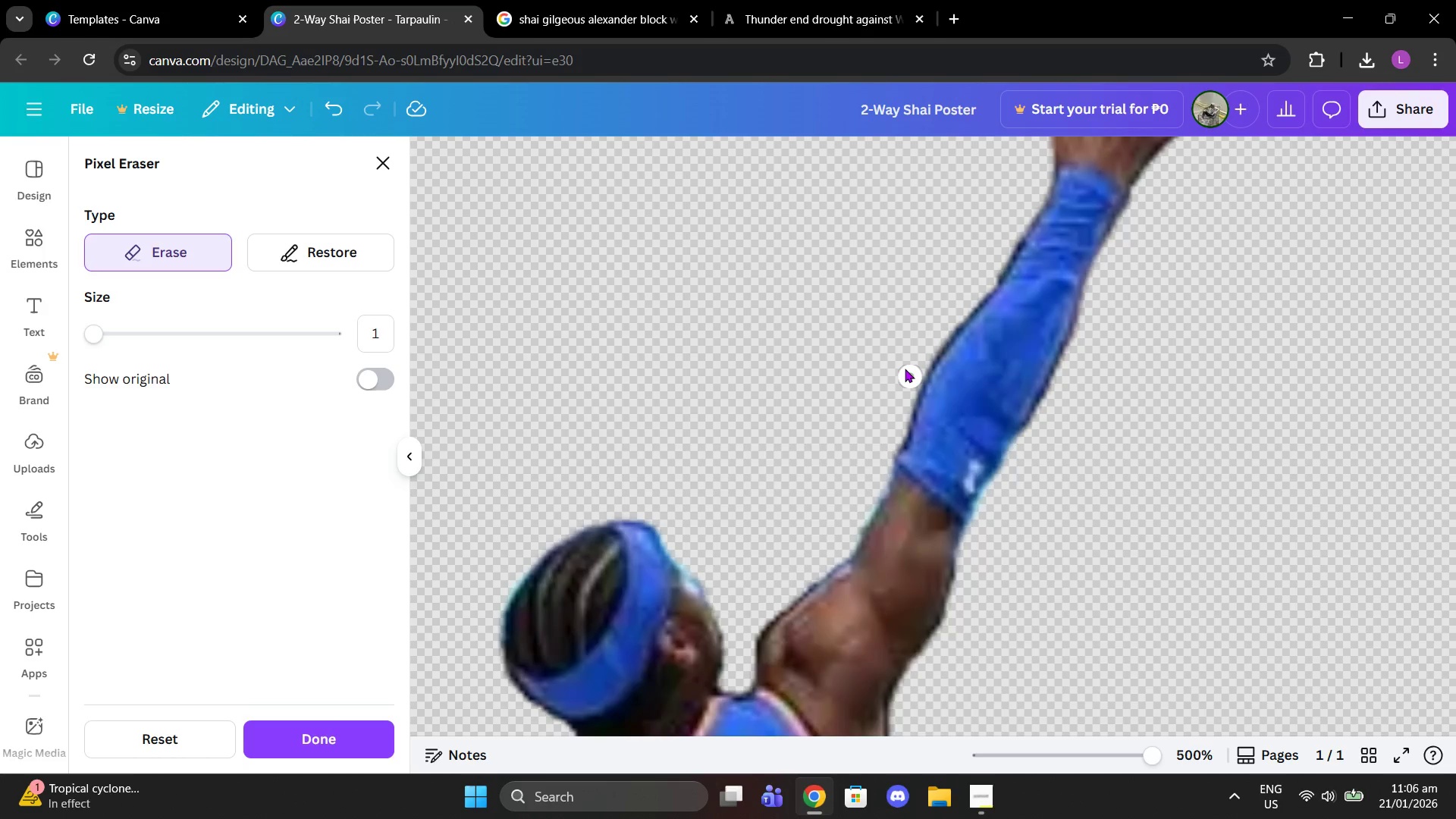 
scroll: coordinate [1117, 278], scroll_direction: up, amount: 3.0
 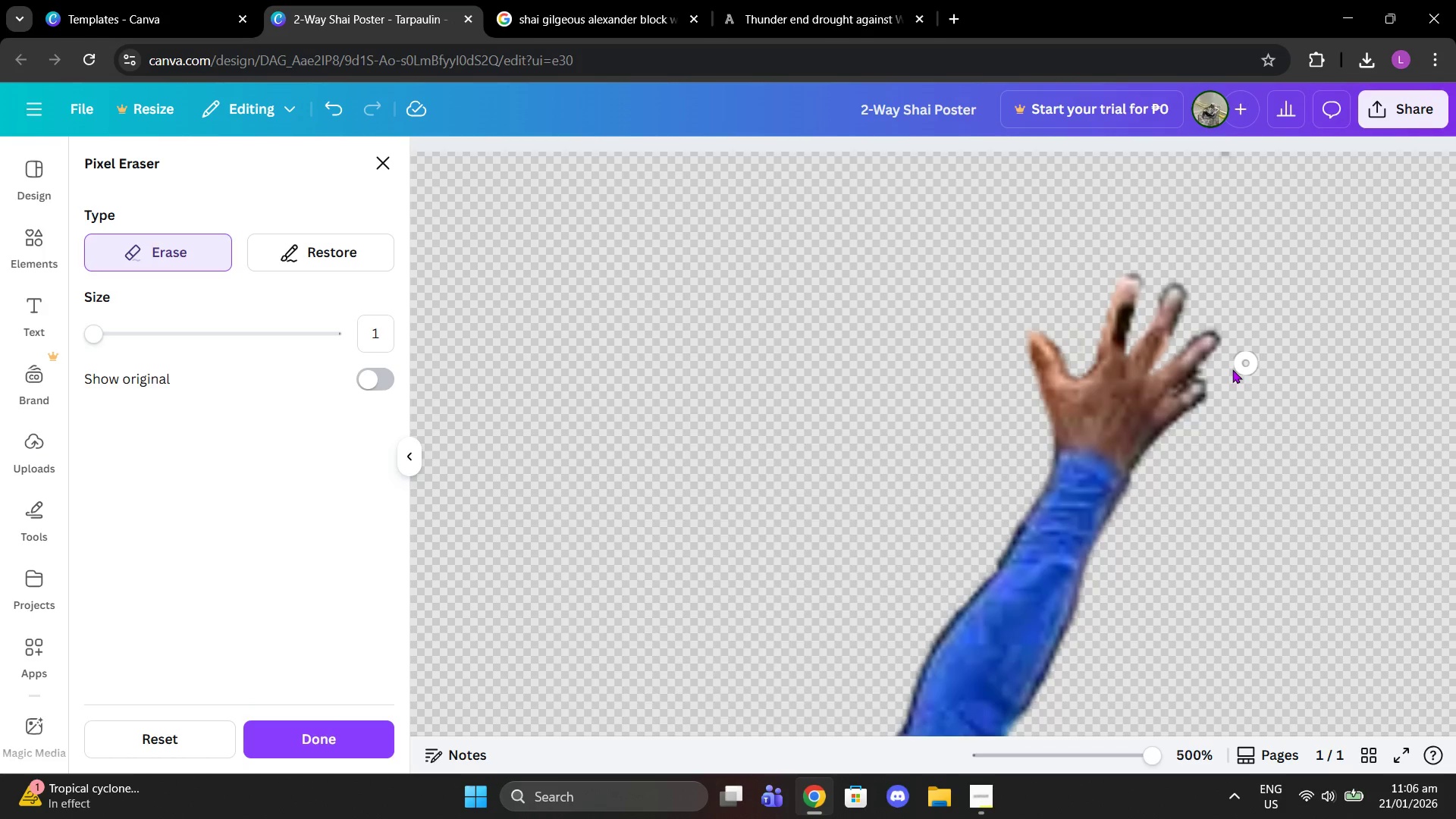 
left_click([1210, 370])
 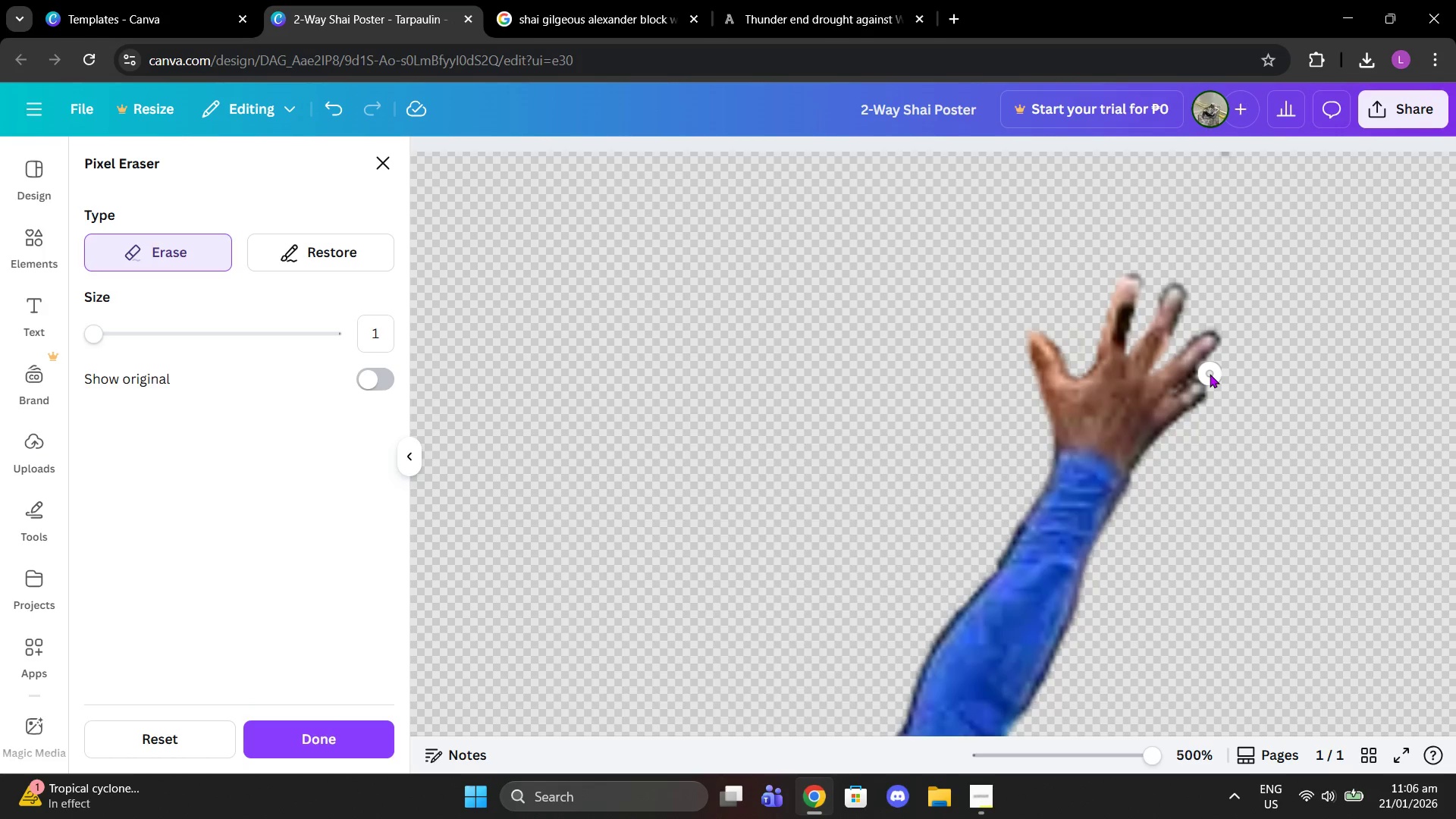 
left_click([1206, 374])
 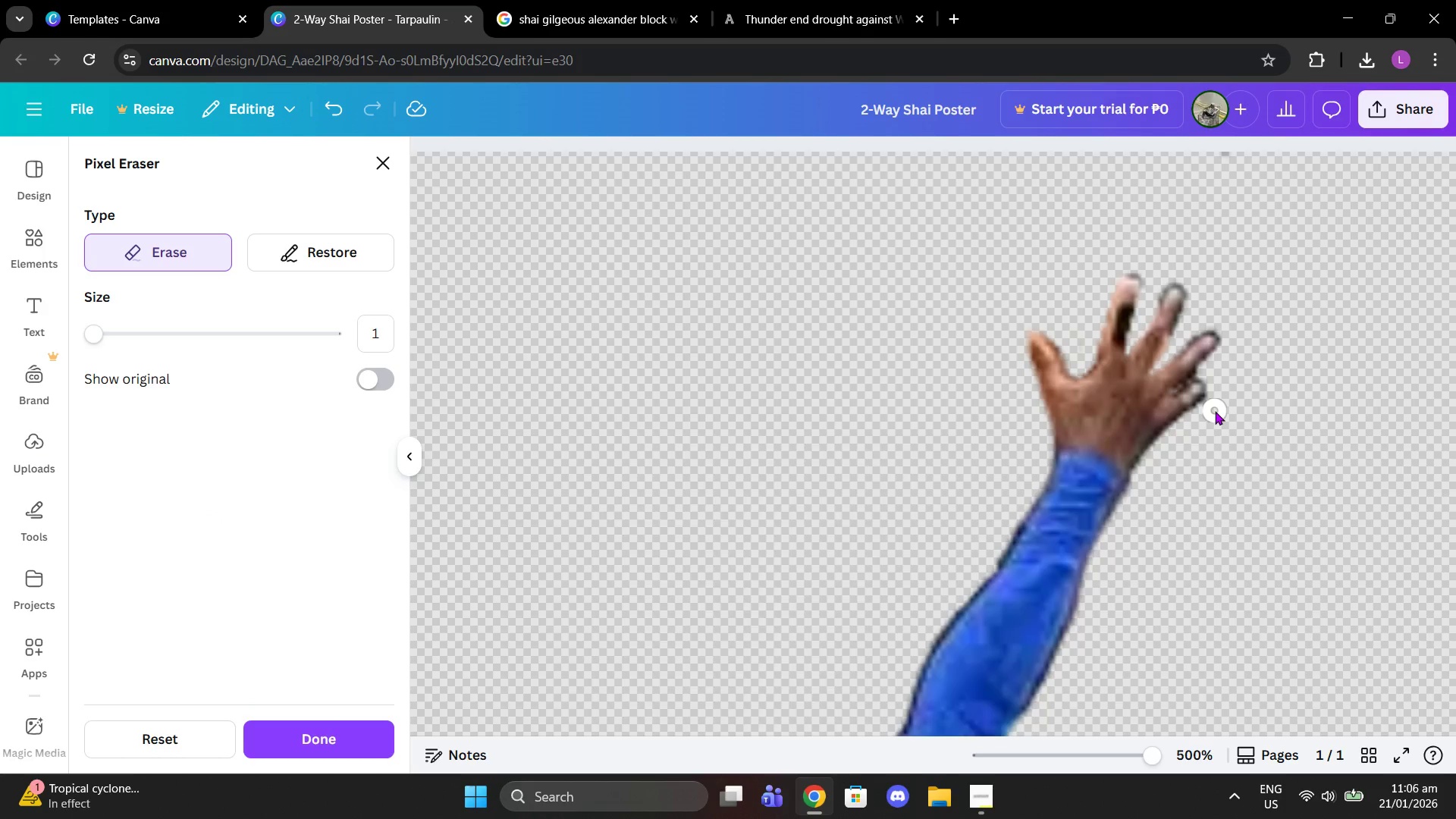 
left_click([1211, 406])
 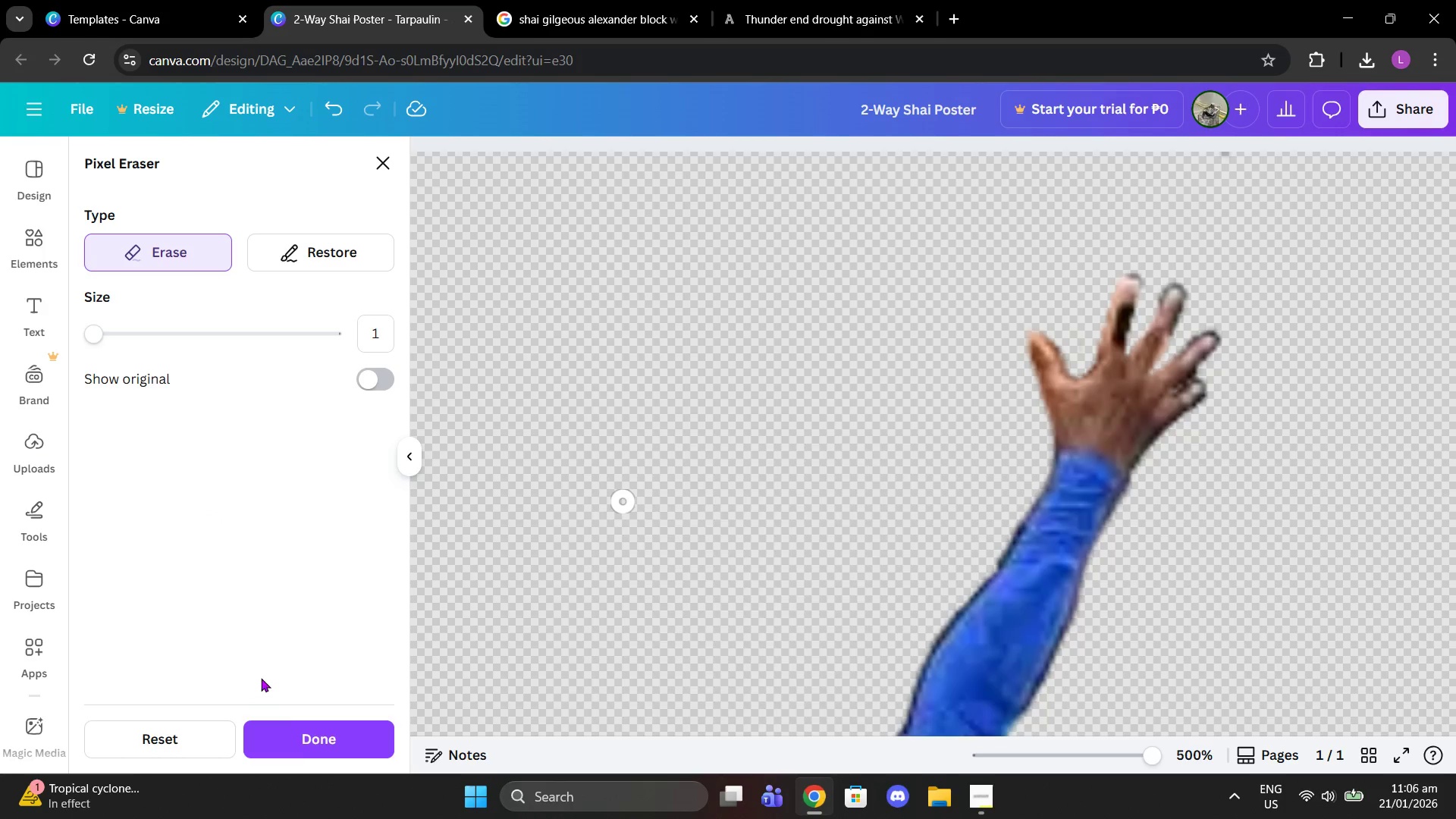 
left_click([301, 743])
 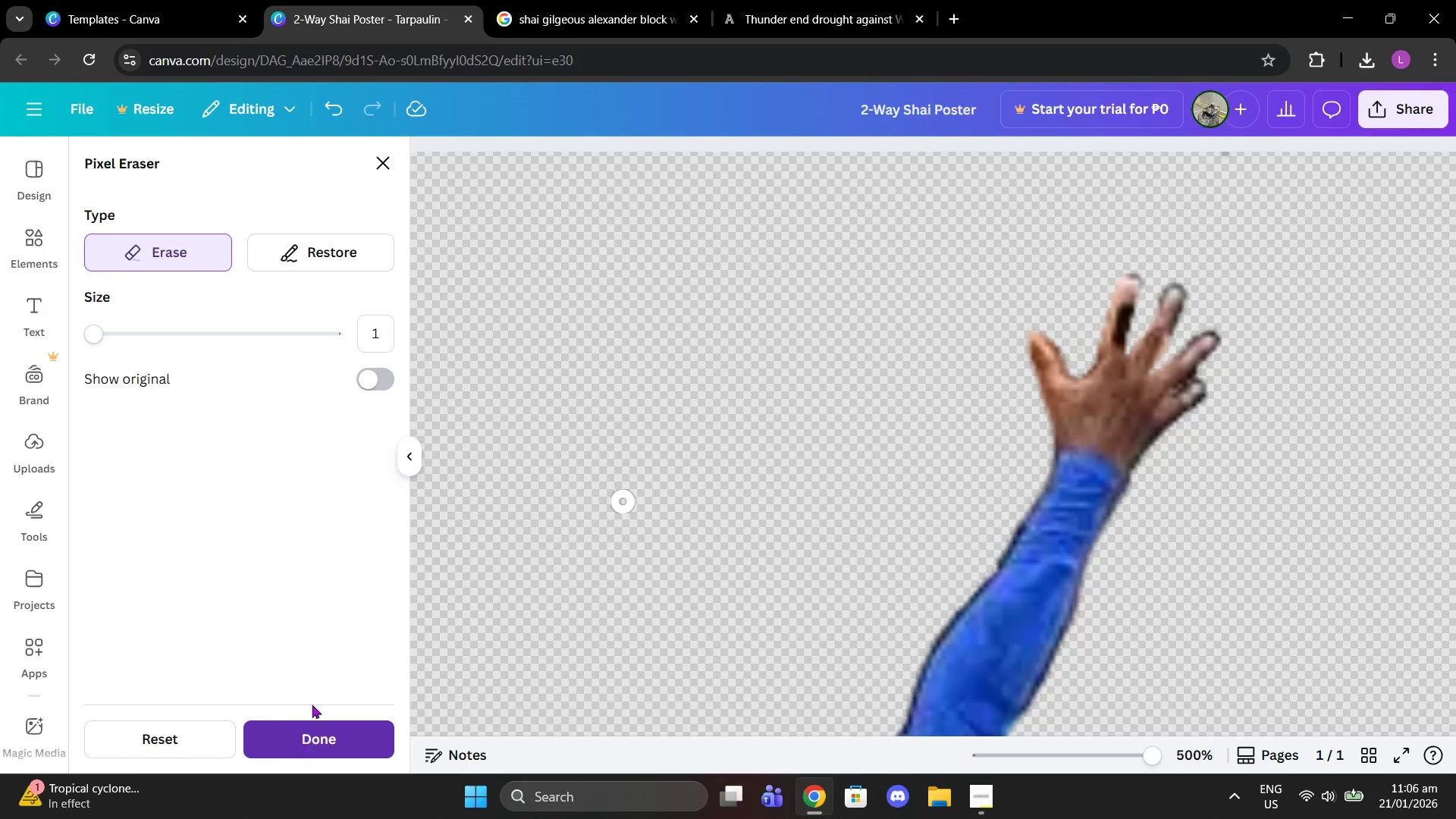 
mouse_move([424, 453])
 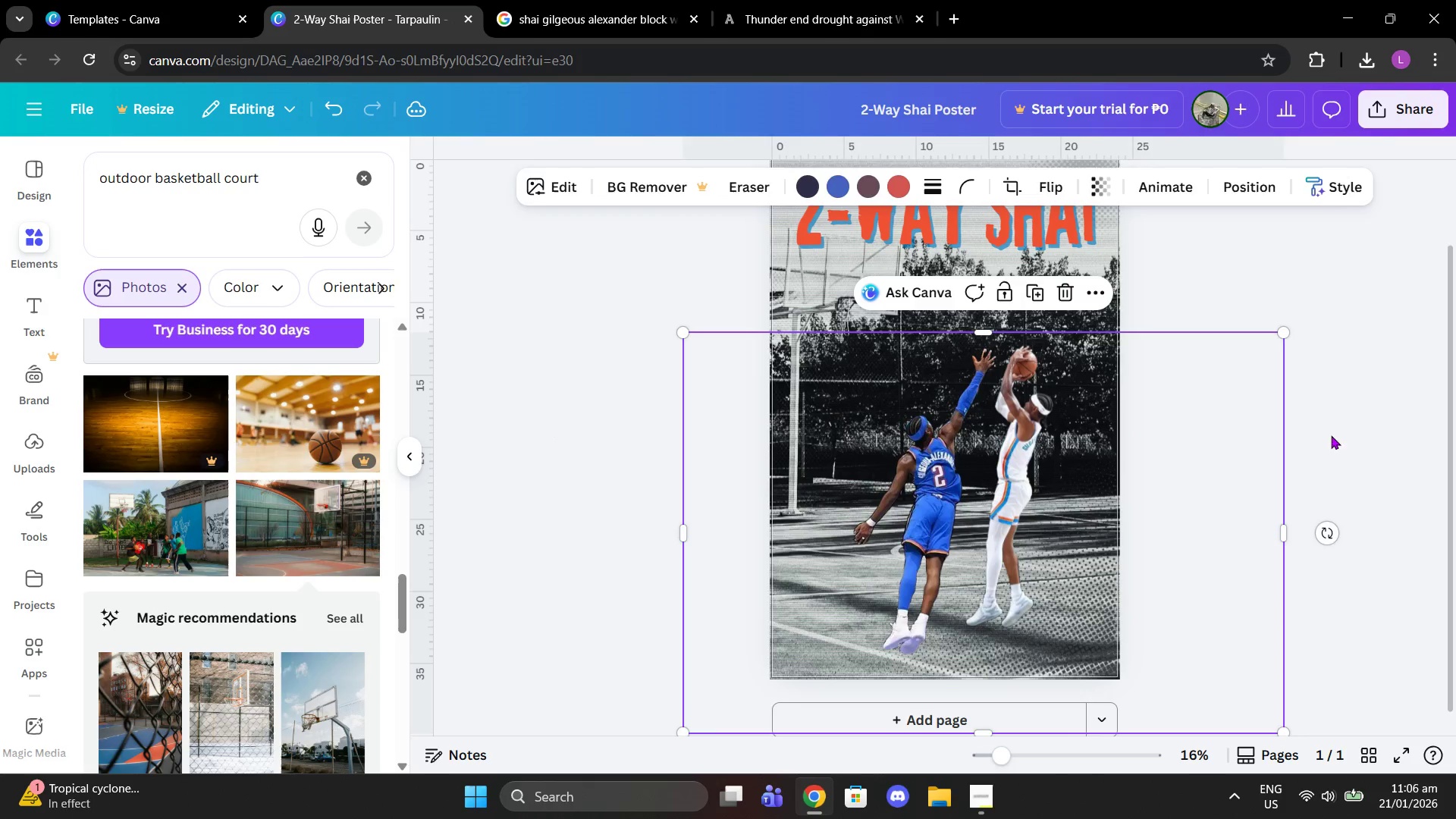 
left_click([1348, 412])
 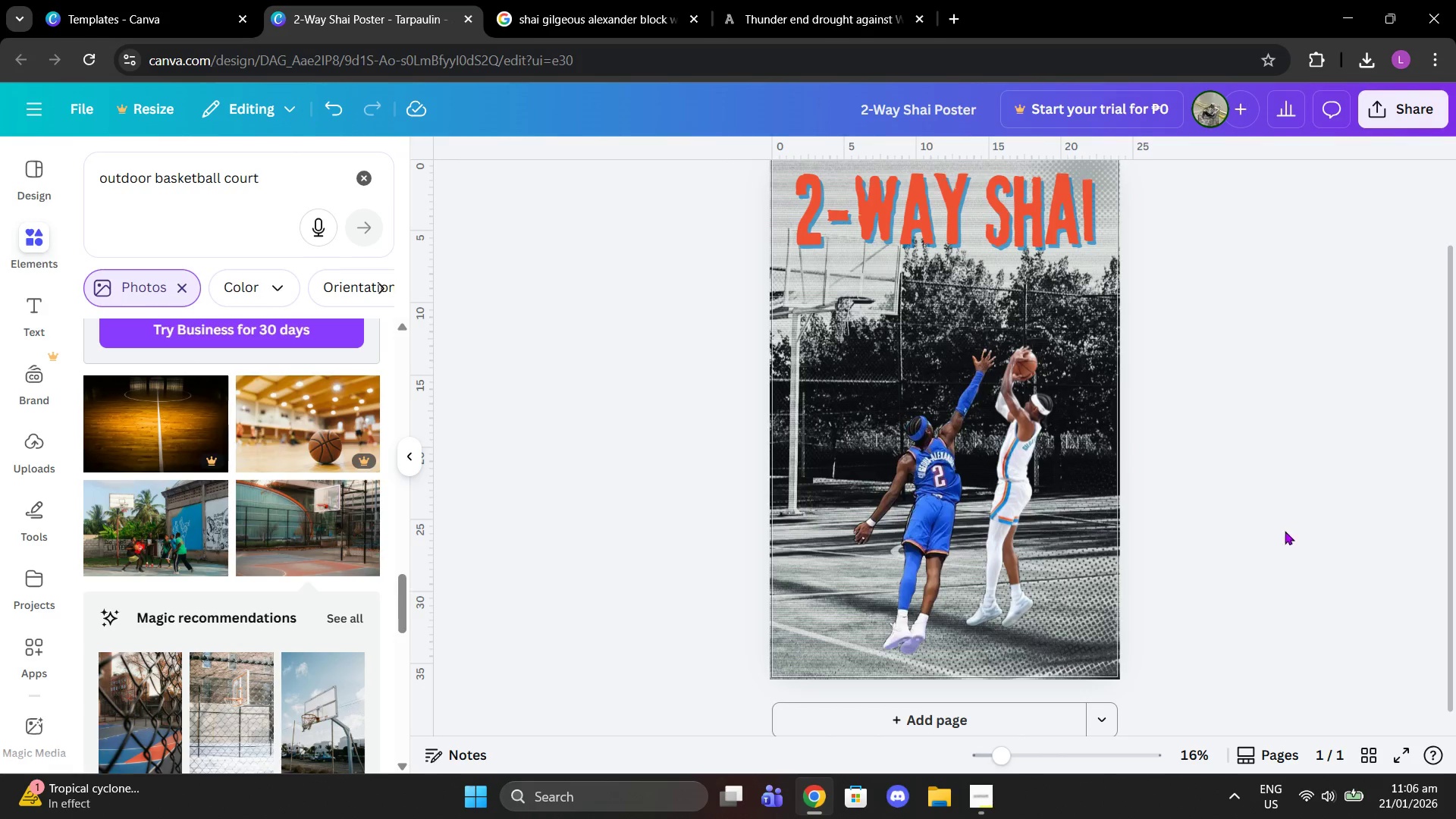 
left_click_drag(start_coordinate=[1014, 761], to_coordinate=[1031, 764])
 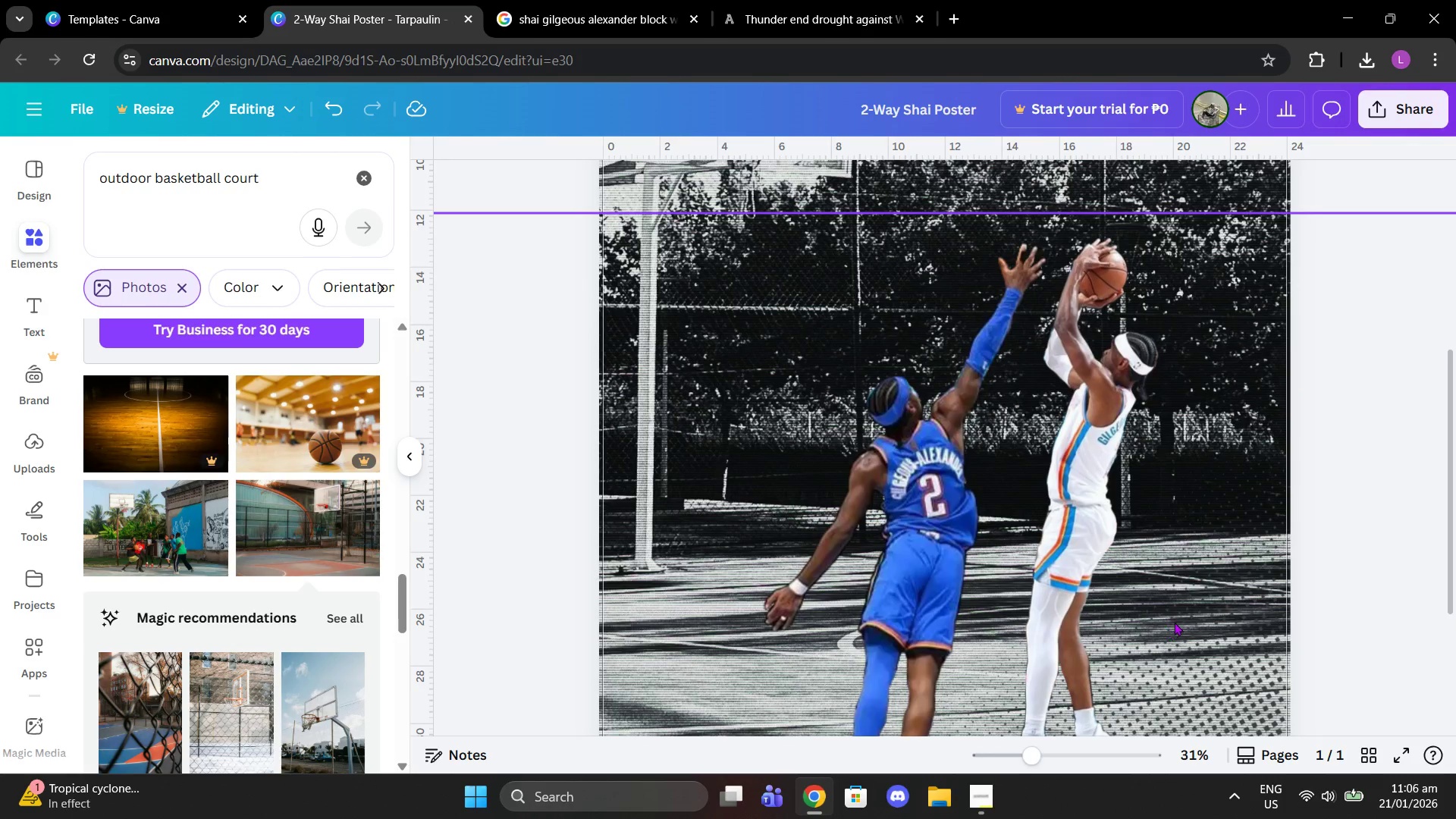 
scroll: coordinate [1185, 617], scroll_direction: up, amount: 2.0
 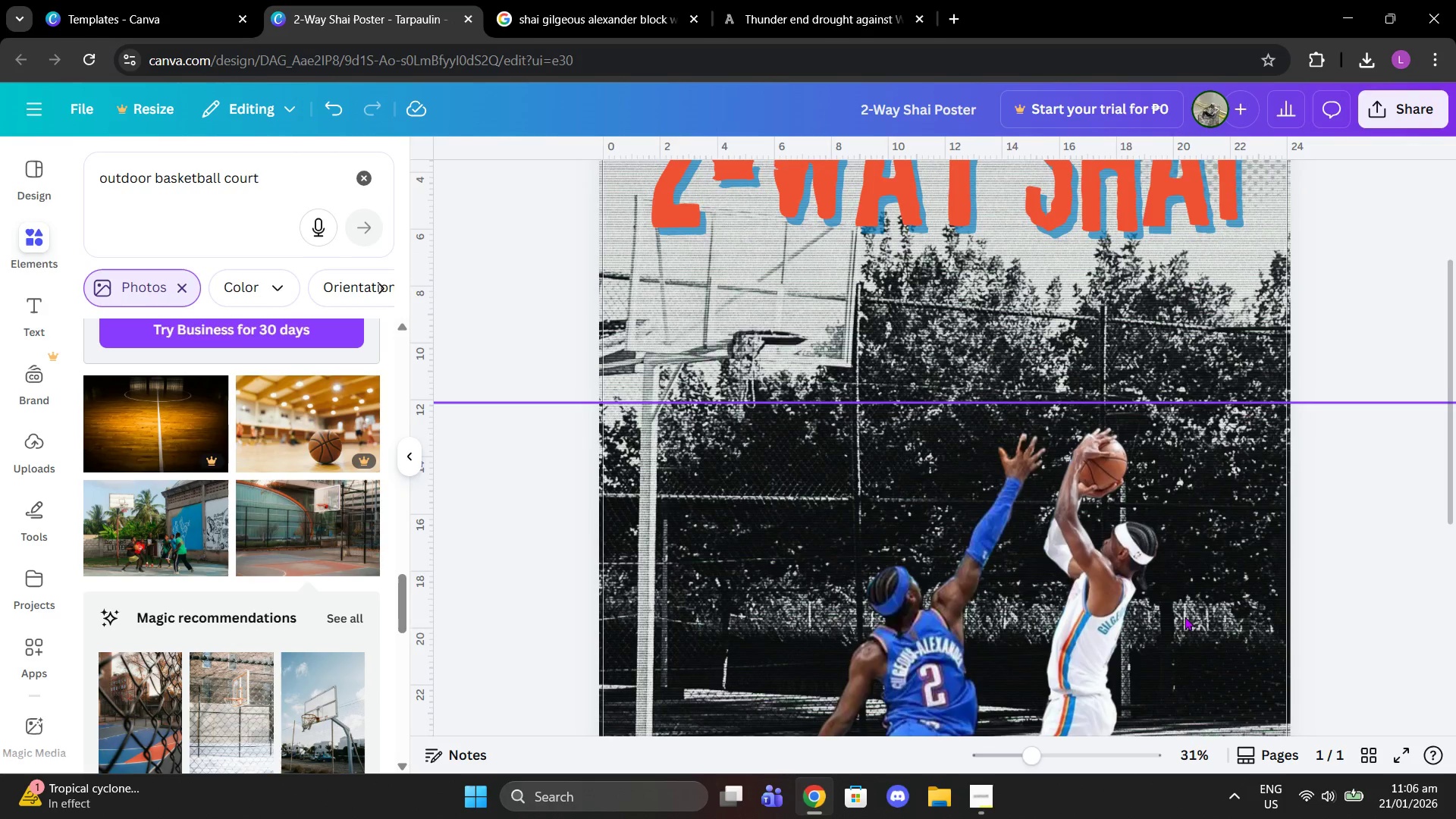 
scroll: coordinate [1185, 617], scroll_direction: down, amount: 3.0
 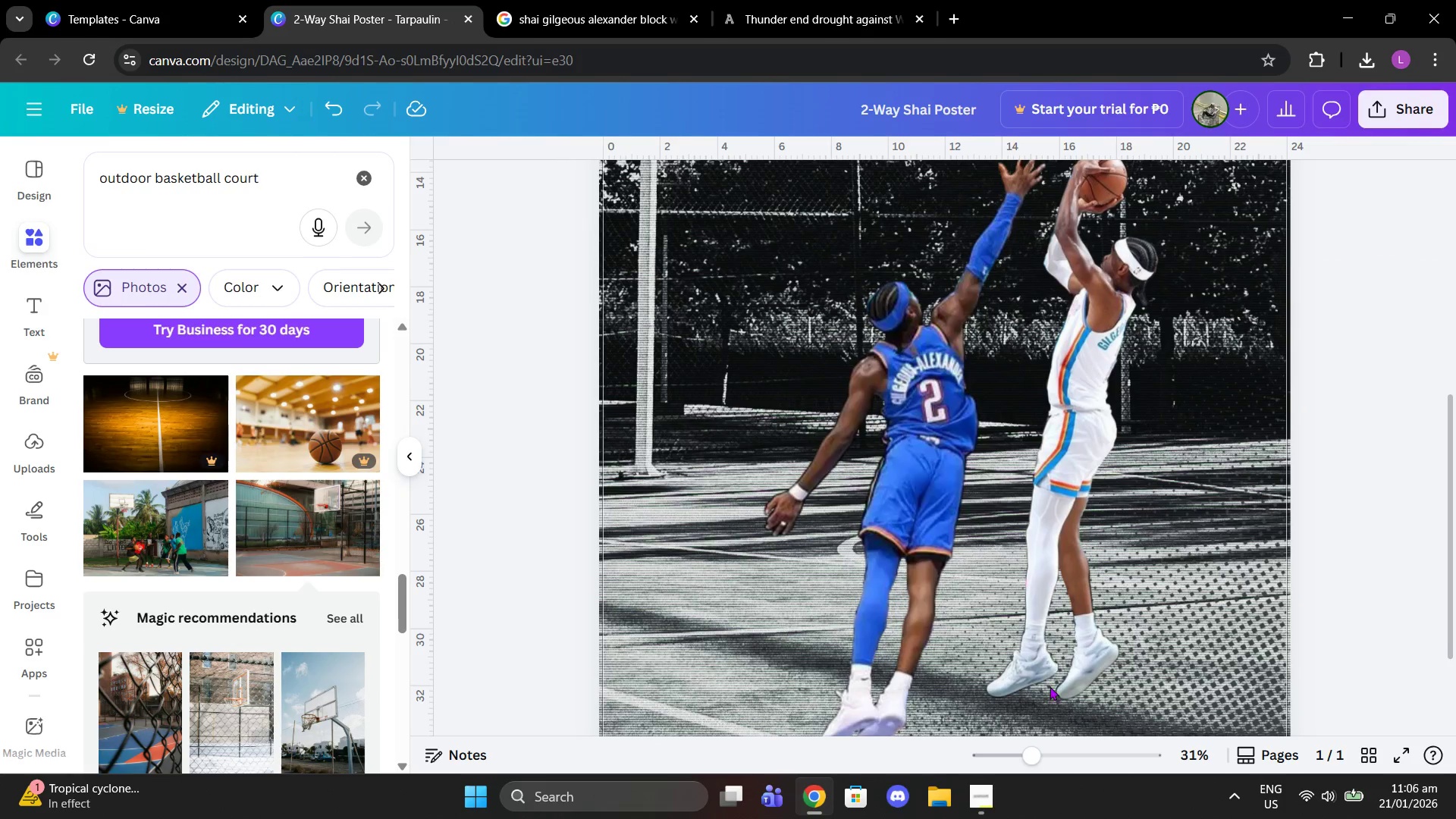 
left_click_drag(start_coordinate=[1024, 761], to_coordinate=[1013, 757])
 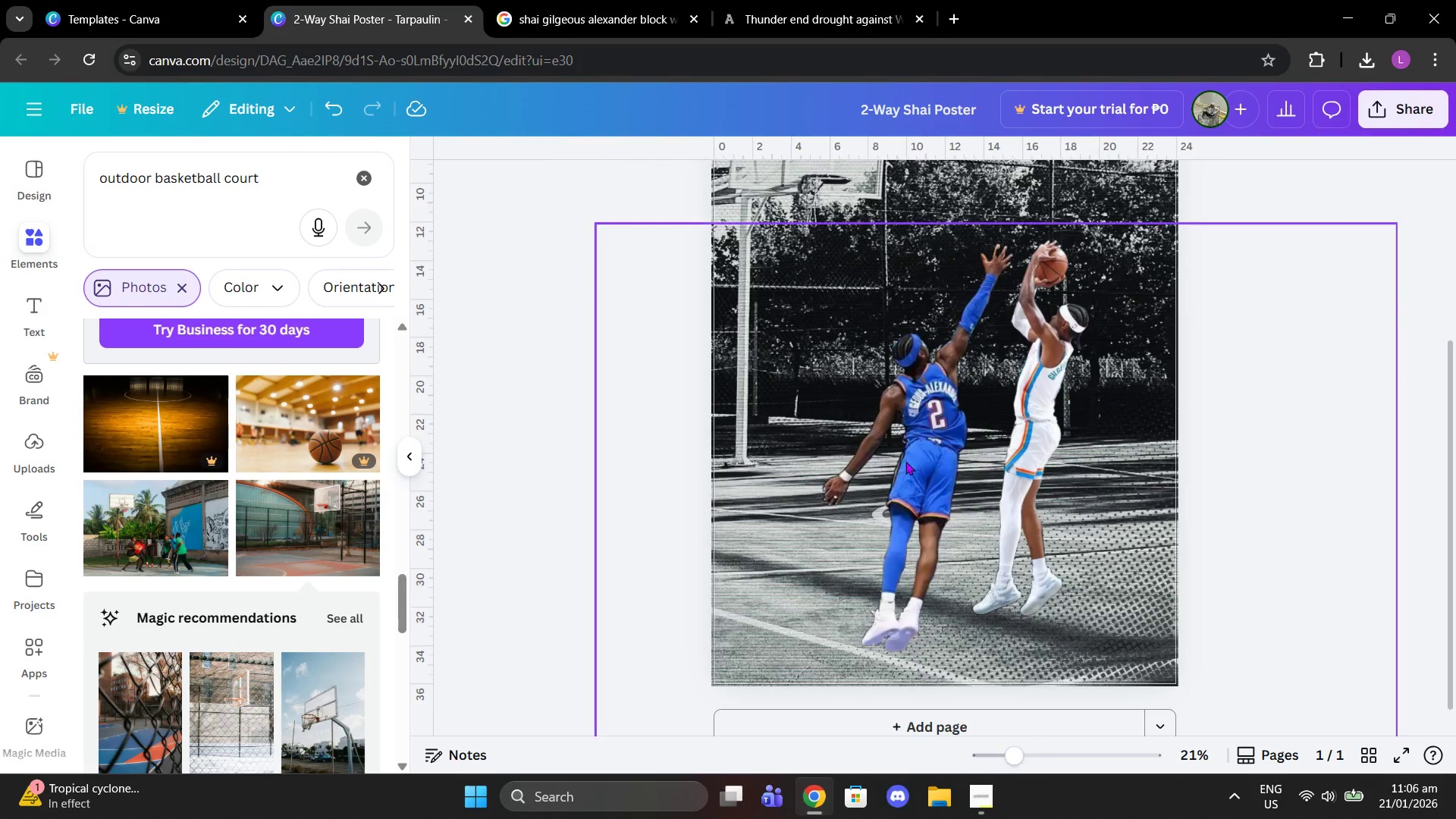 
left_click([905, 461])
 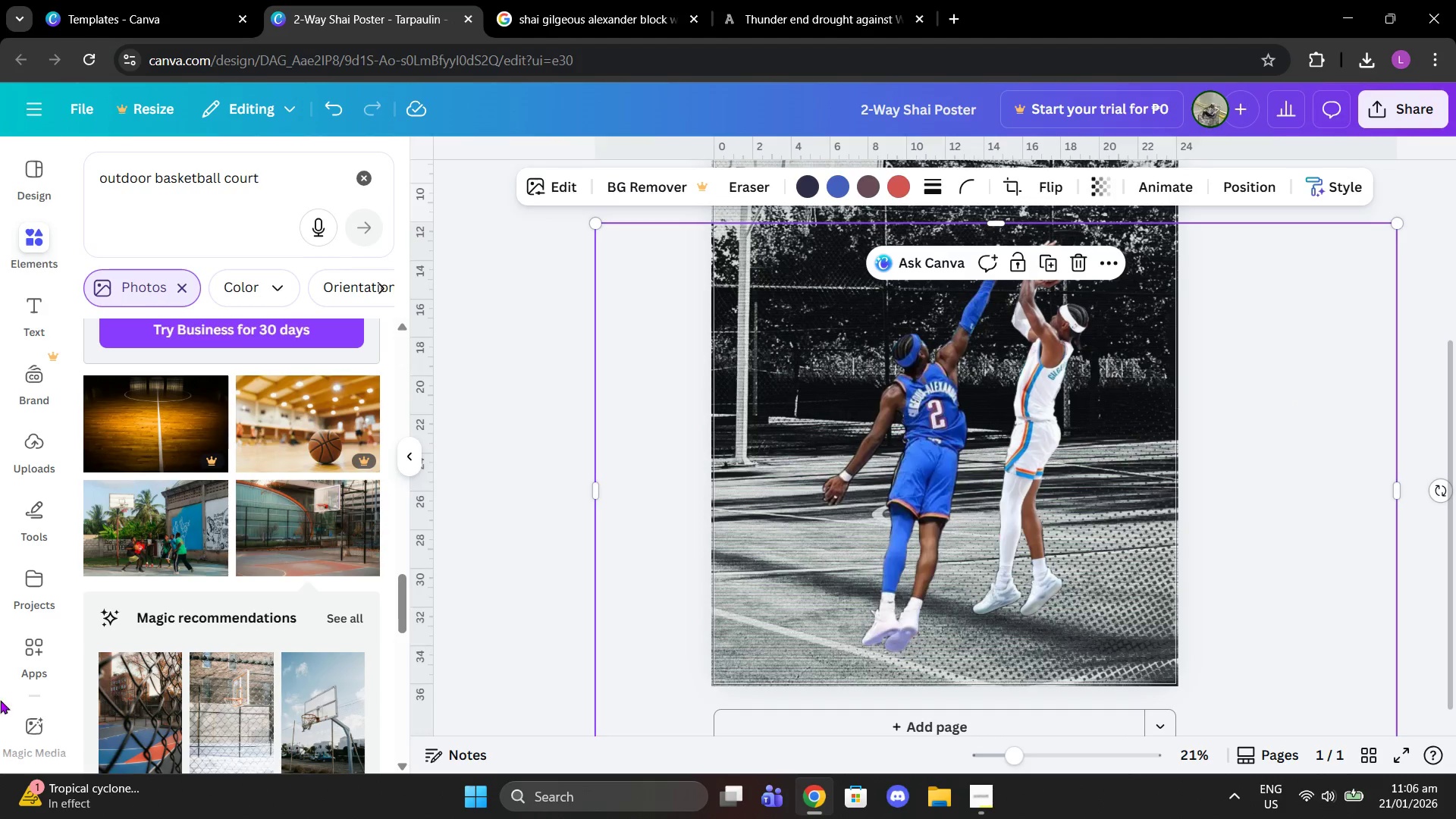 
left_click([22, 664])
 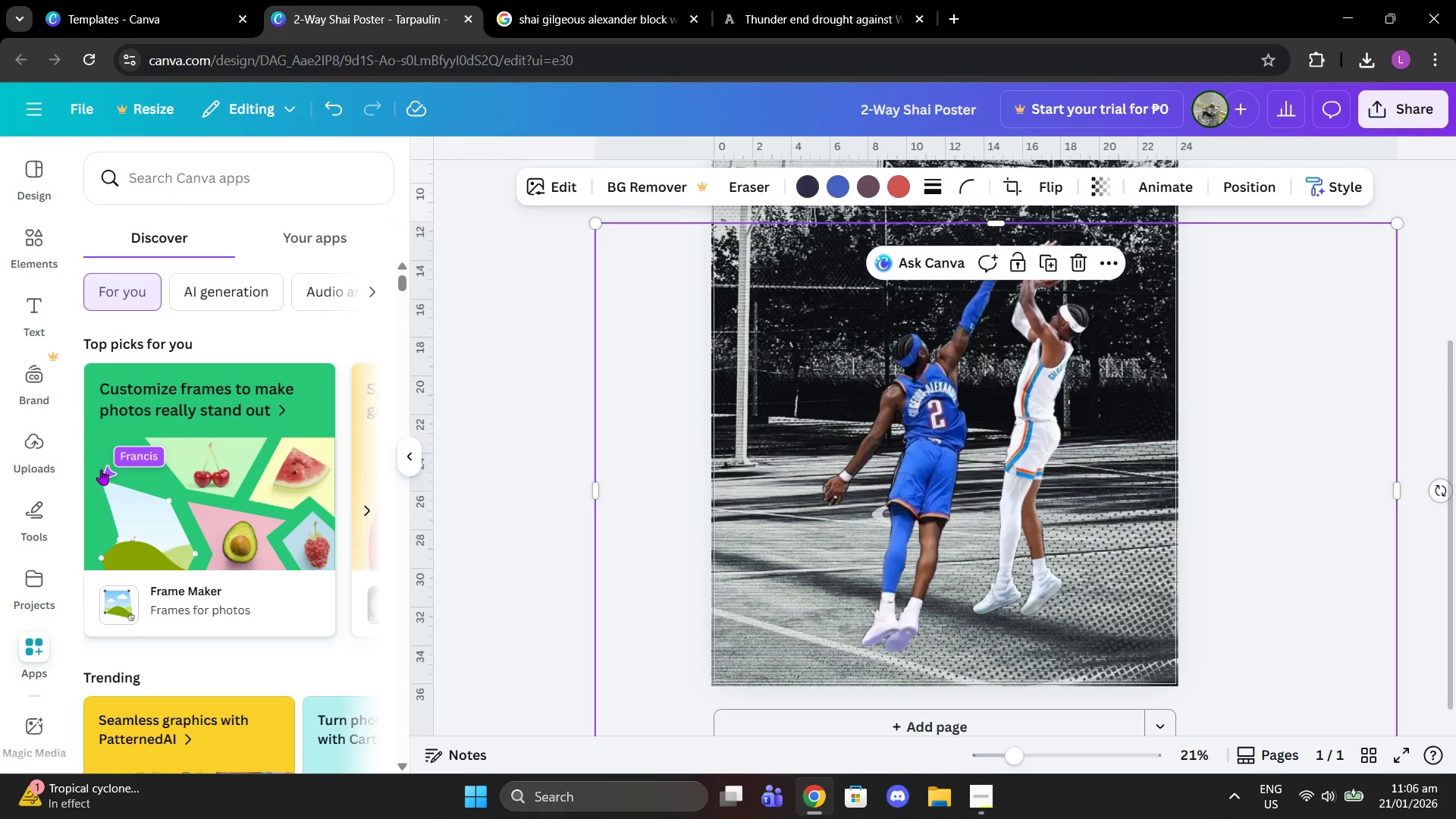 
scroll: coordinate [50, 654], scroll_direction: down, amount: 13.0
 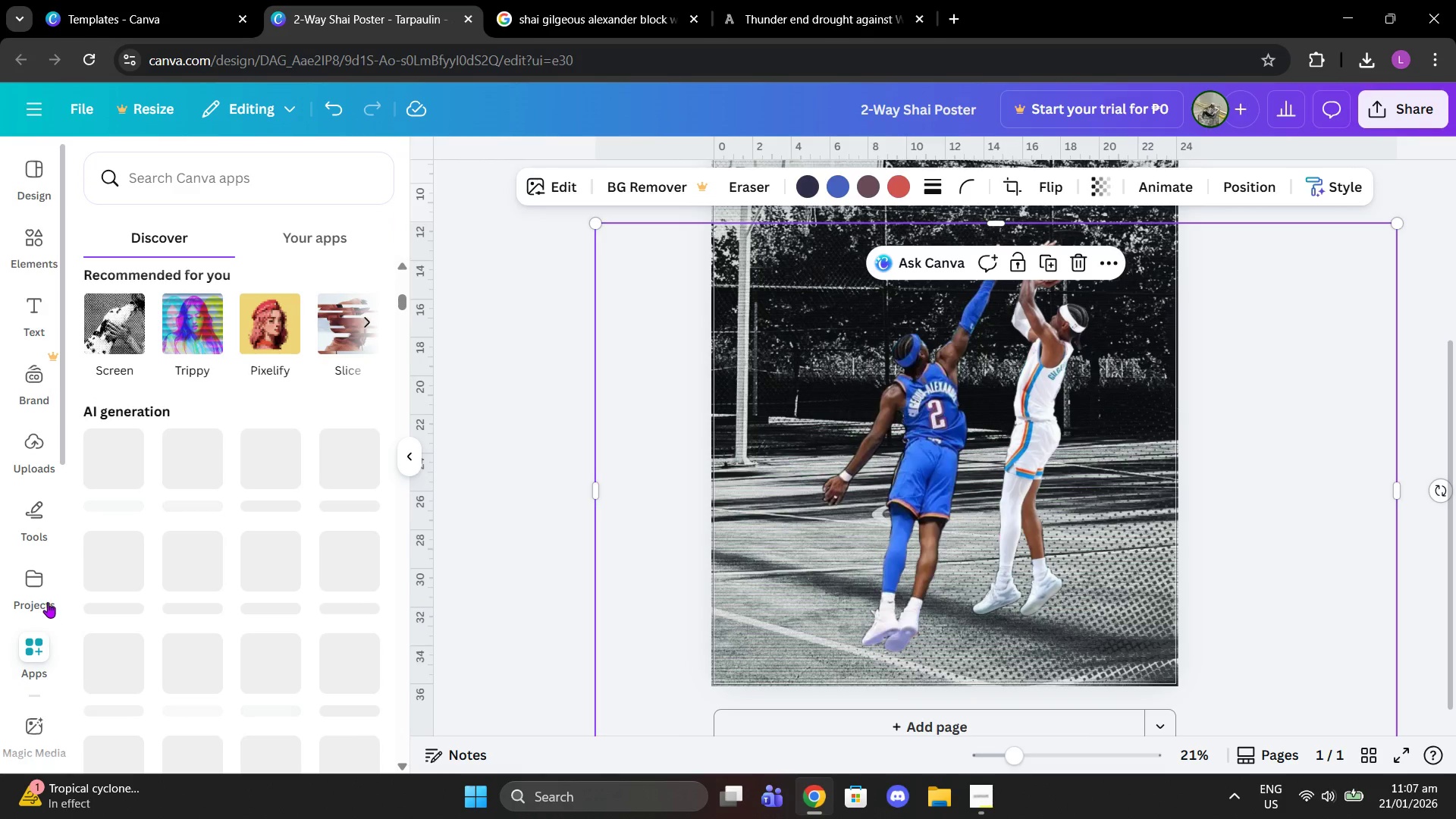 
scroll: coordinate [38, 600], scroll_direction: none, amount: 0.0
 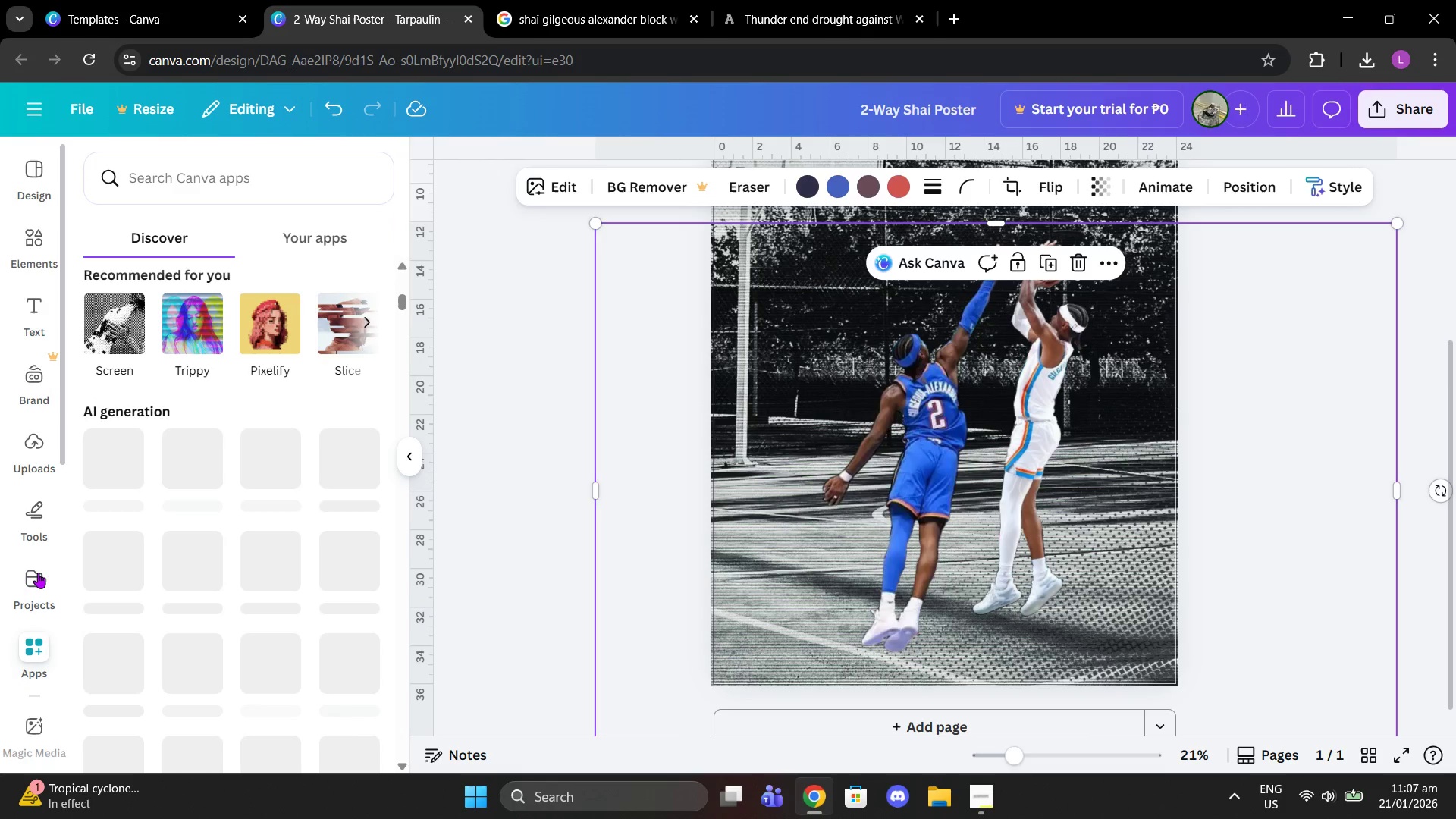 
scroll: coordinate [25, 545], scroll_direction: down, amount: 4.0
 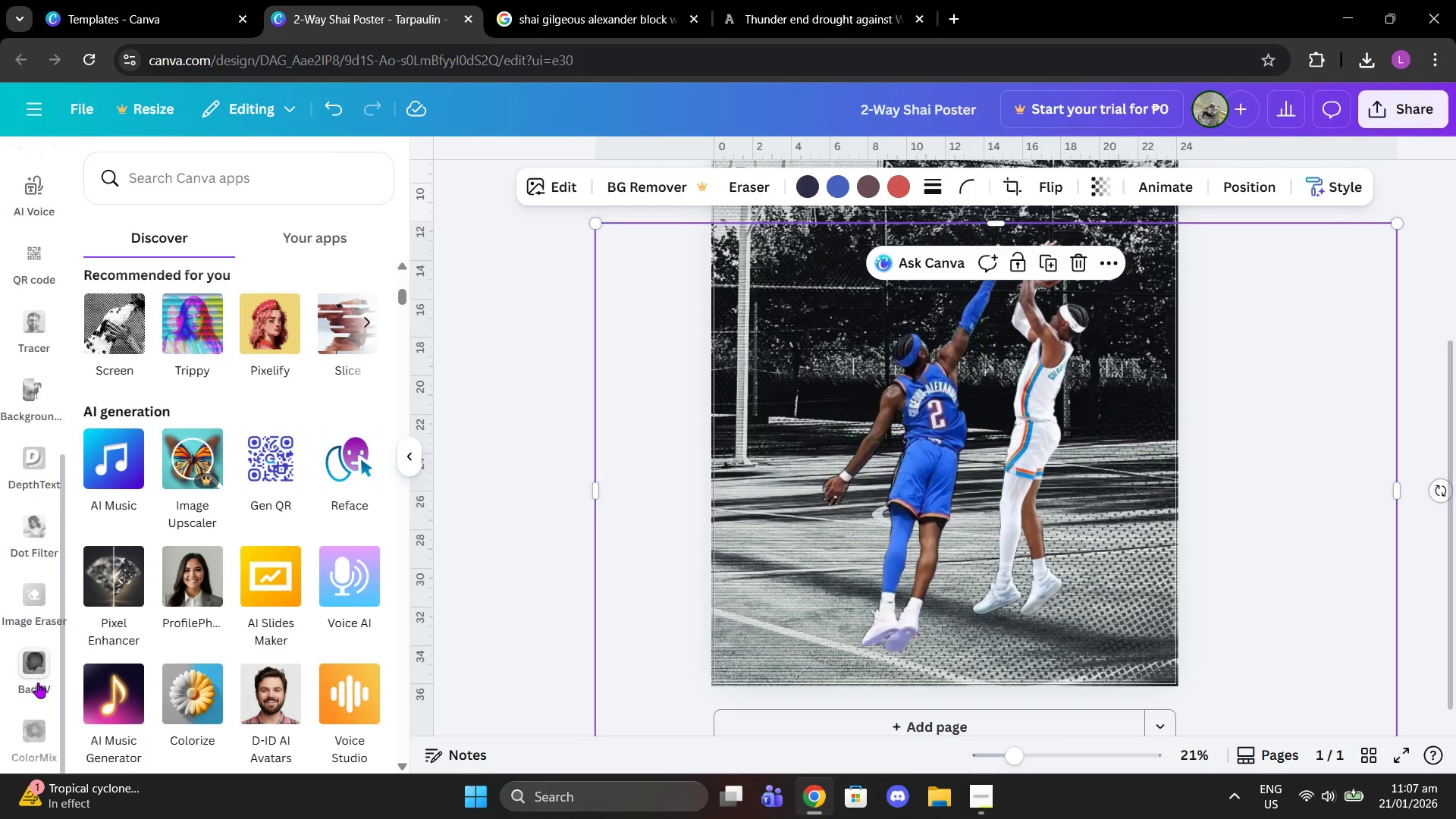 
left_click([38, 682])
 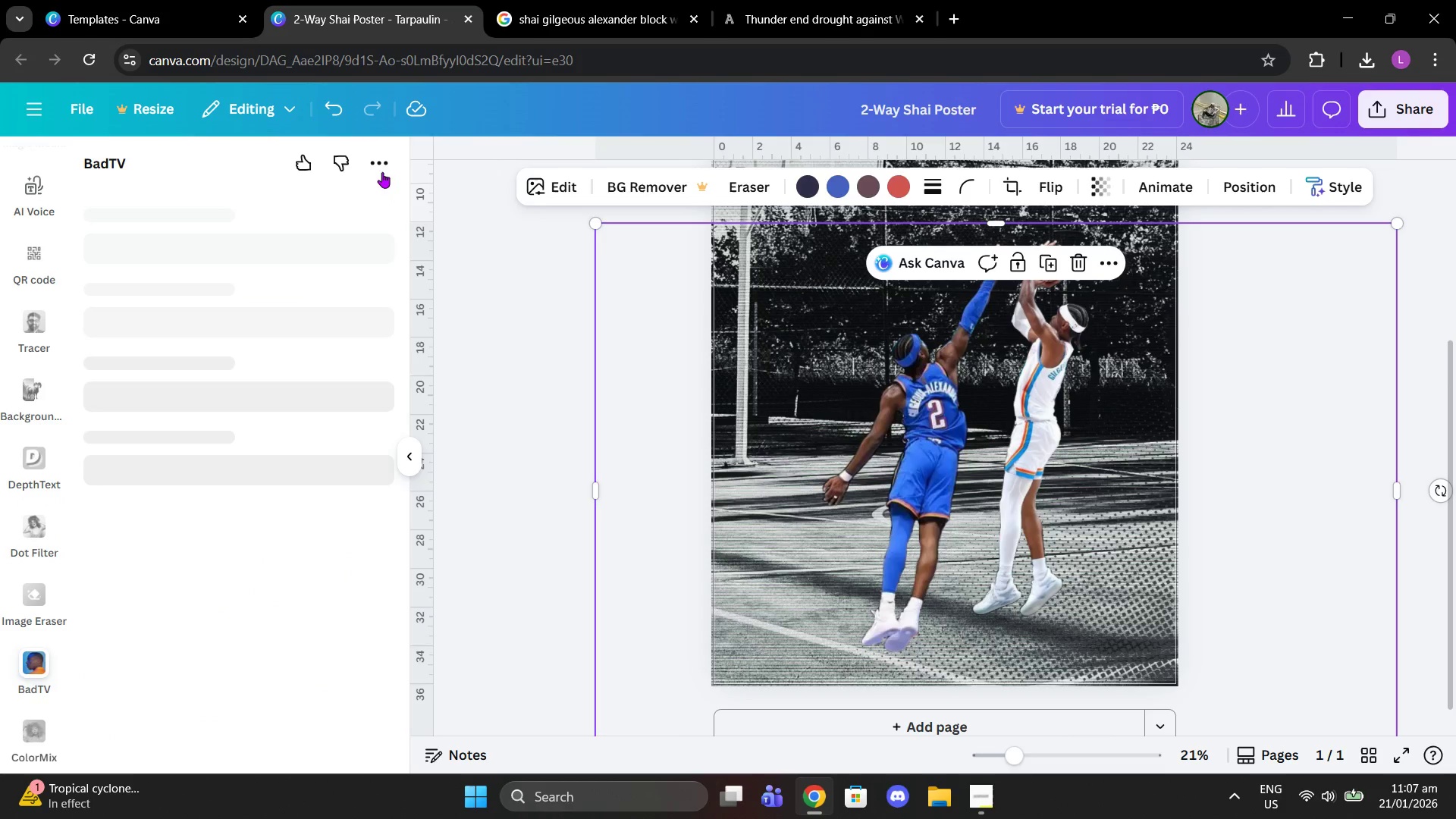 
mouse_move([182, 279])
 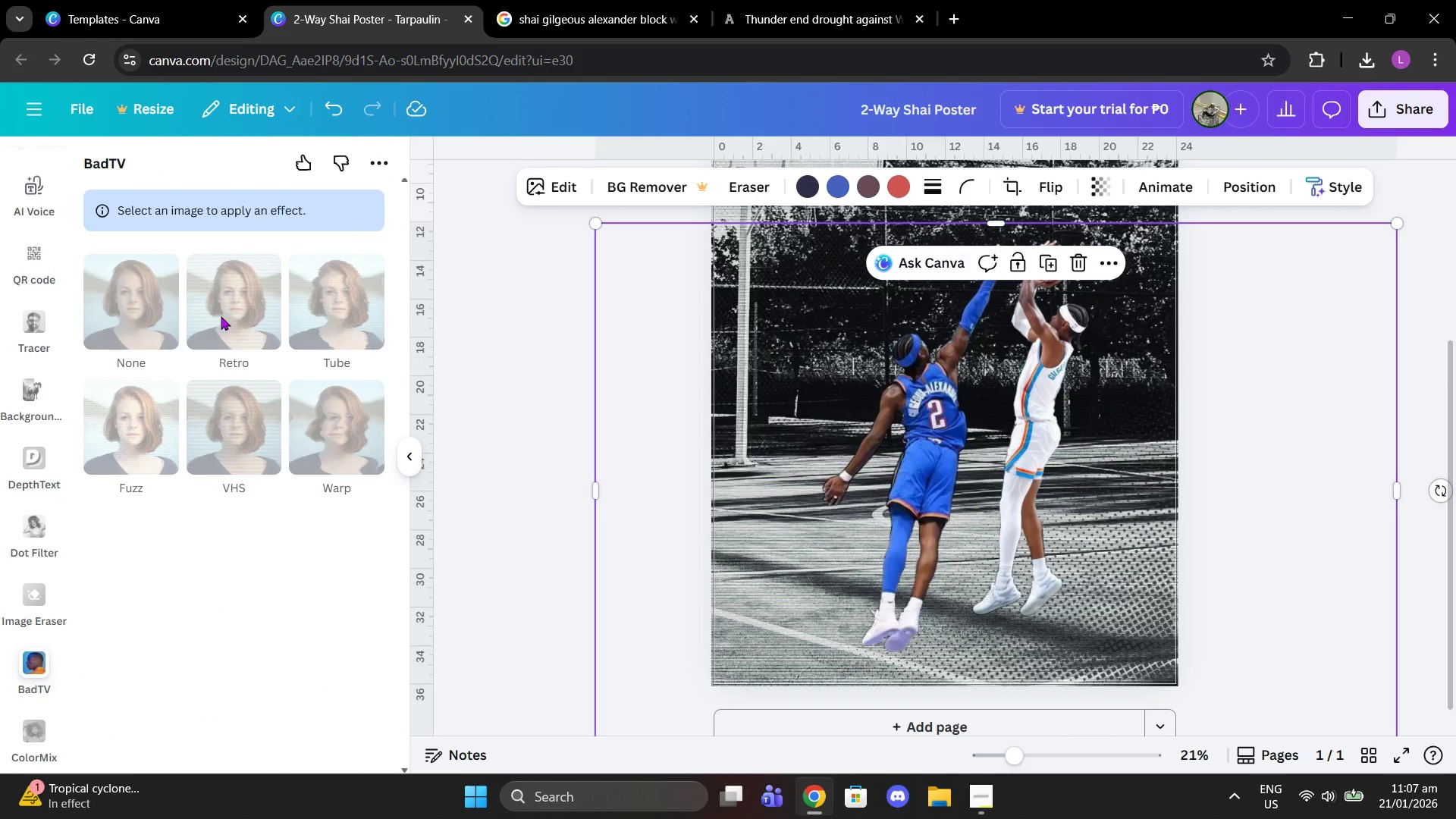 
left_click([221, 316])
 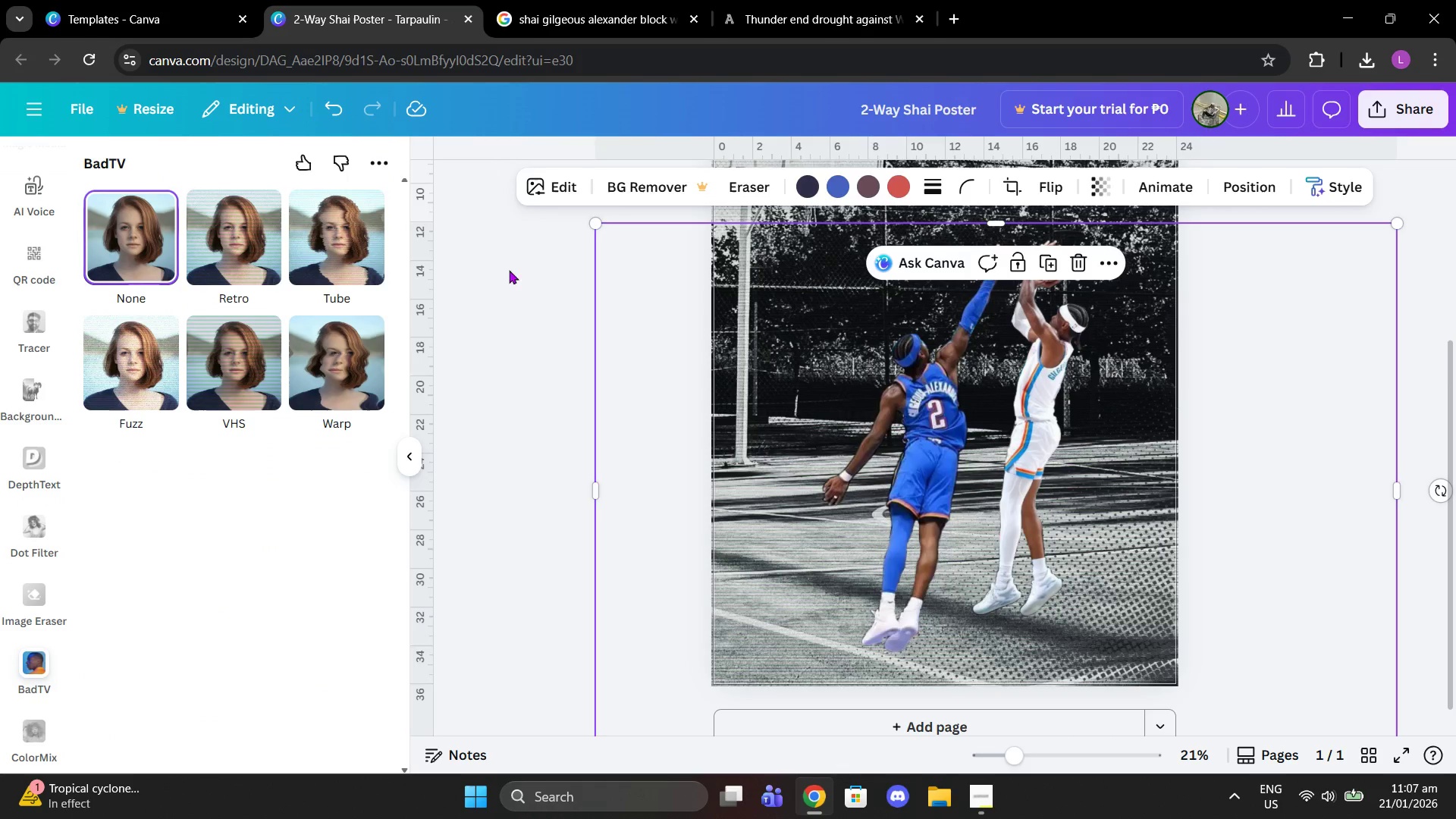 
left_click([265, 234])
 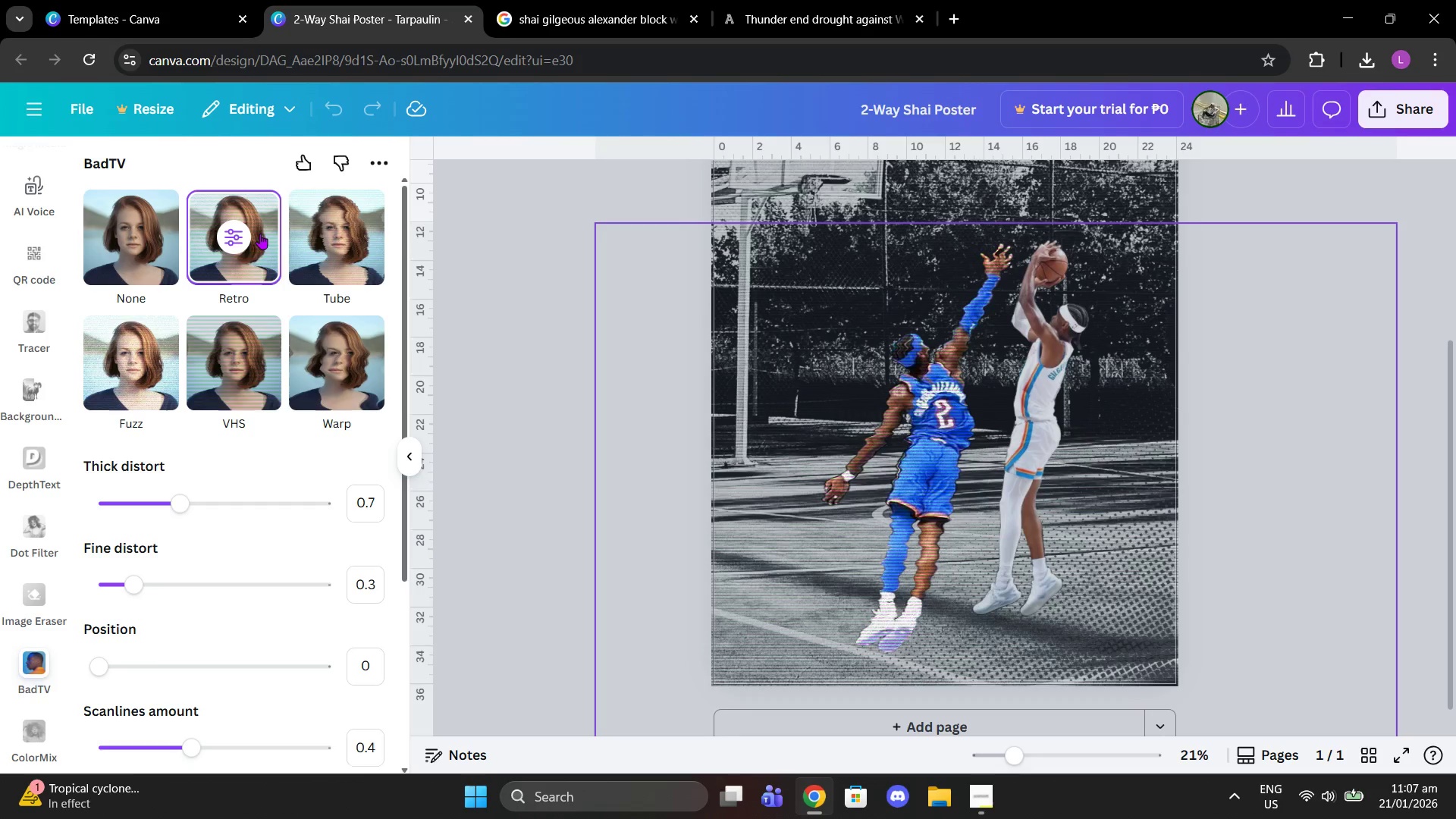 
left_click_drag(start_coordinate=[166, 504], to_coordinate=[54, 502])
 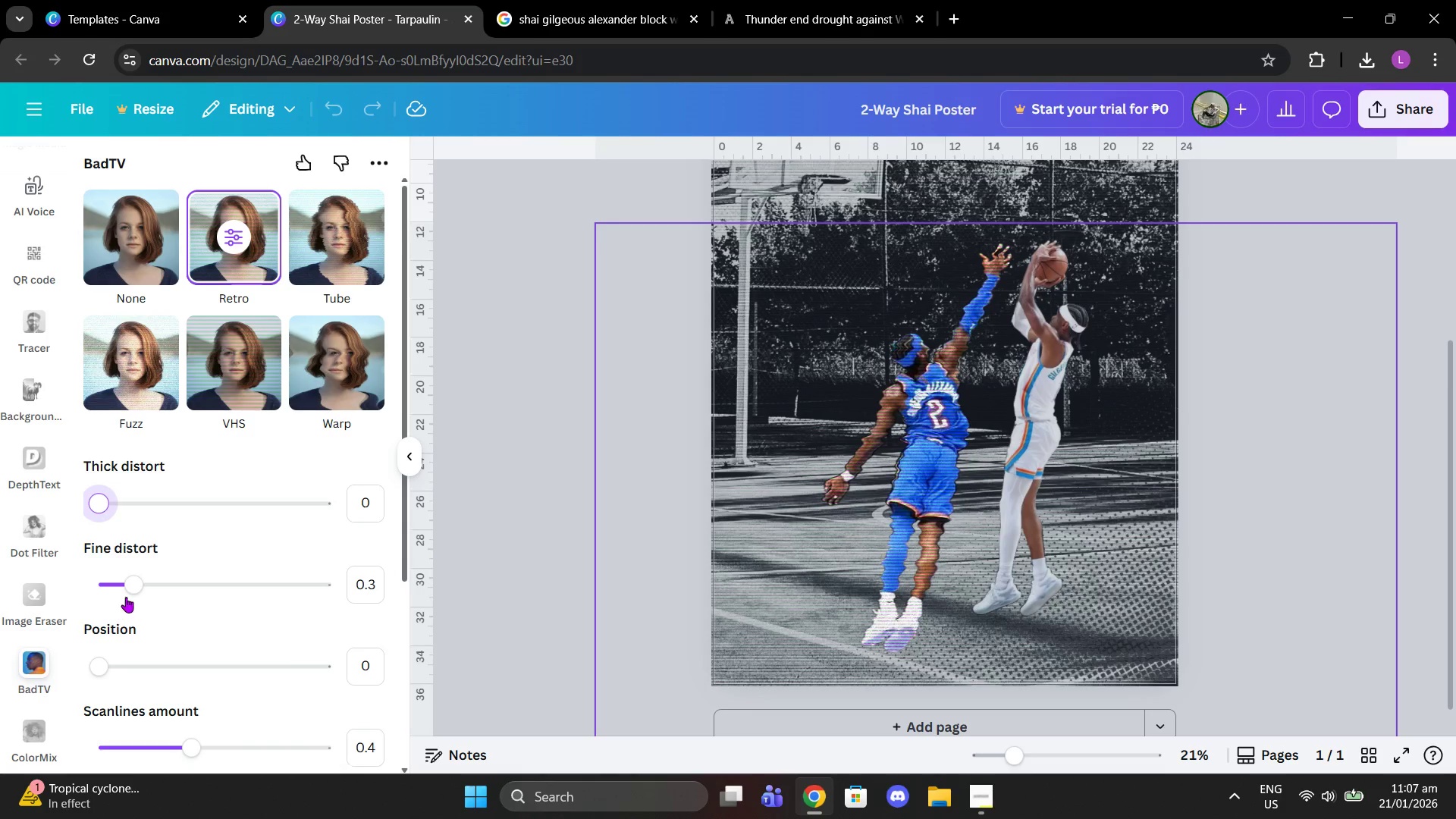 
left_click_drag(start_coordinate=[128, 592], to_coordinate=[33, 599])
 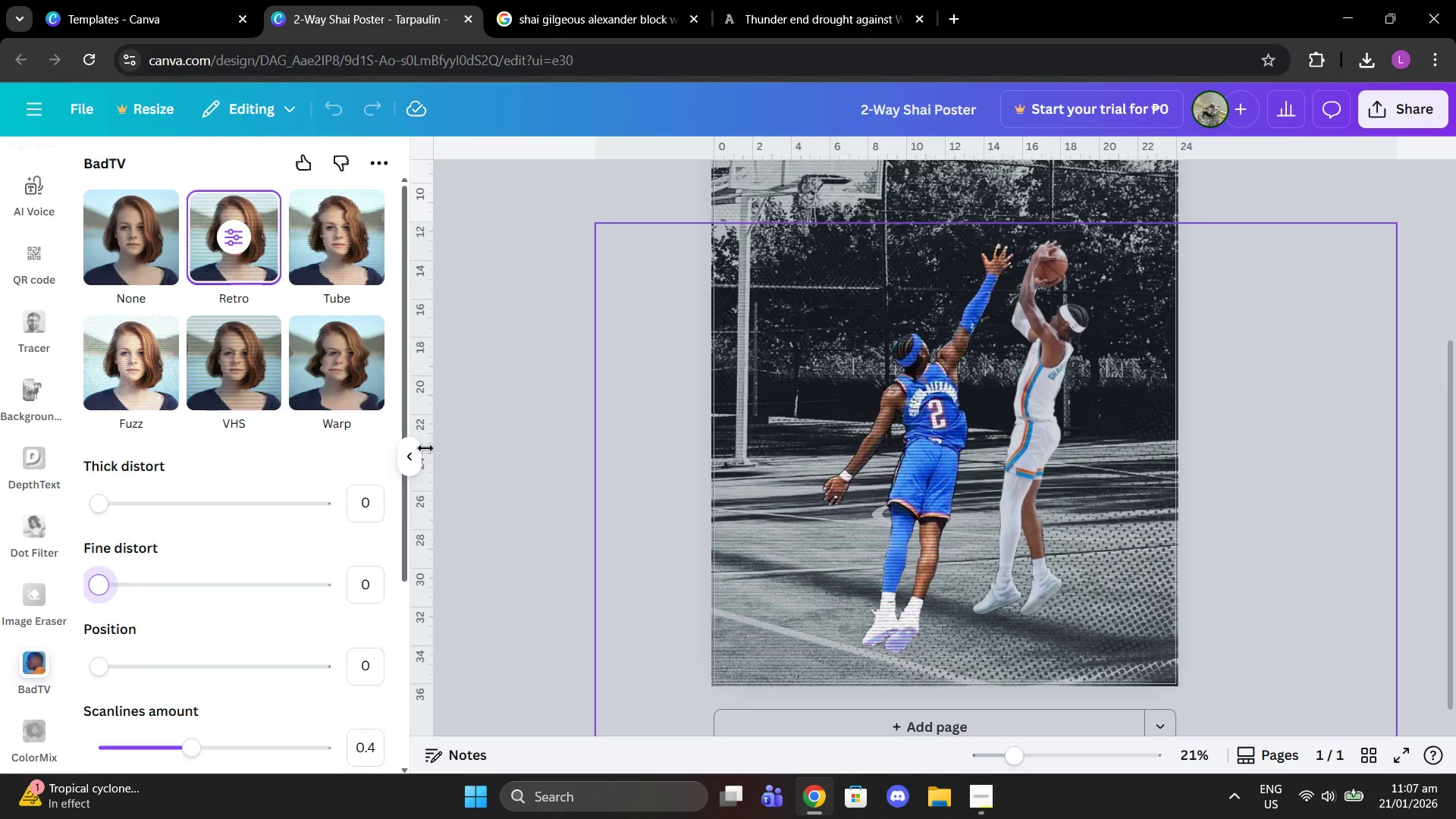 
scroll: coordinate [261, 549], scroll_direction: down, amount: 4.0
 